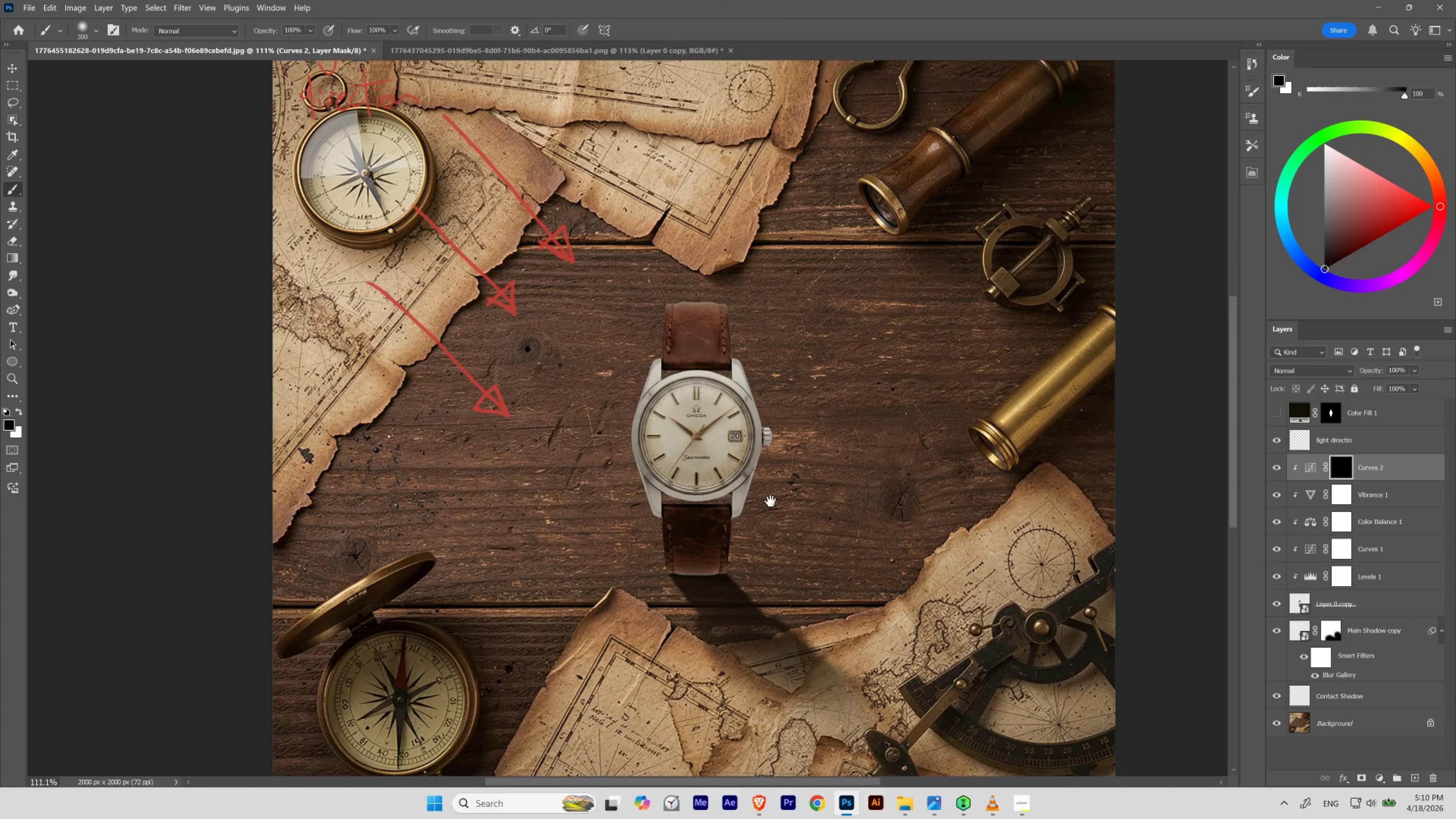 
hold_key(key=Space, duration=1.37)
 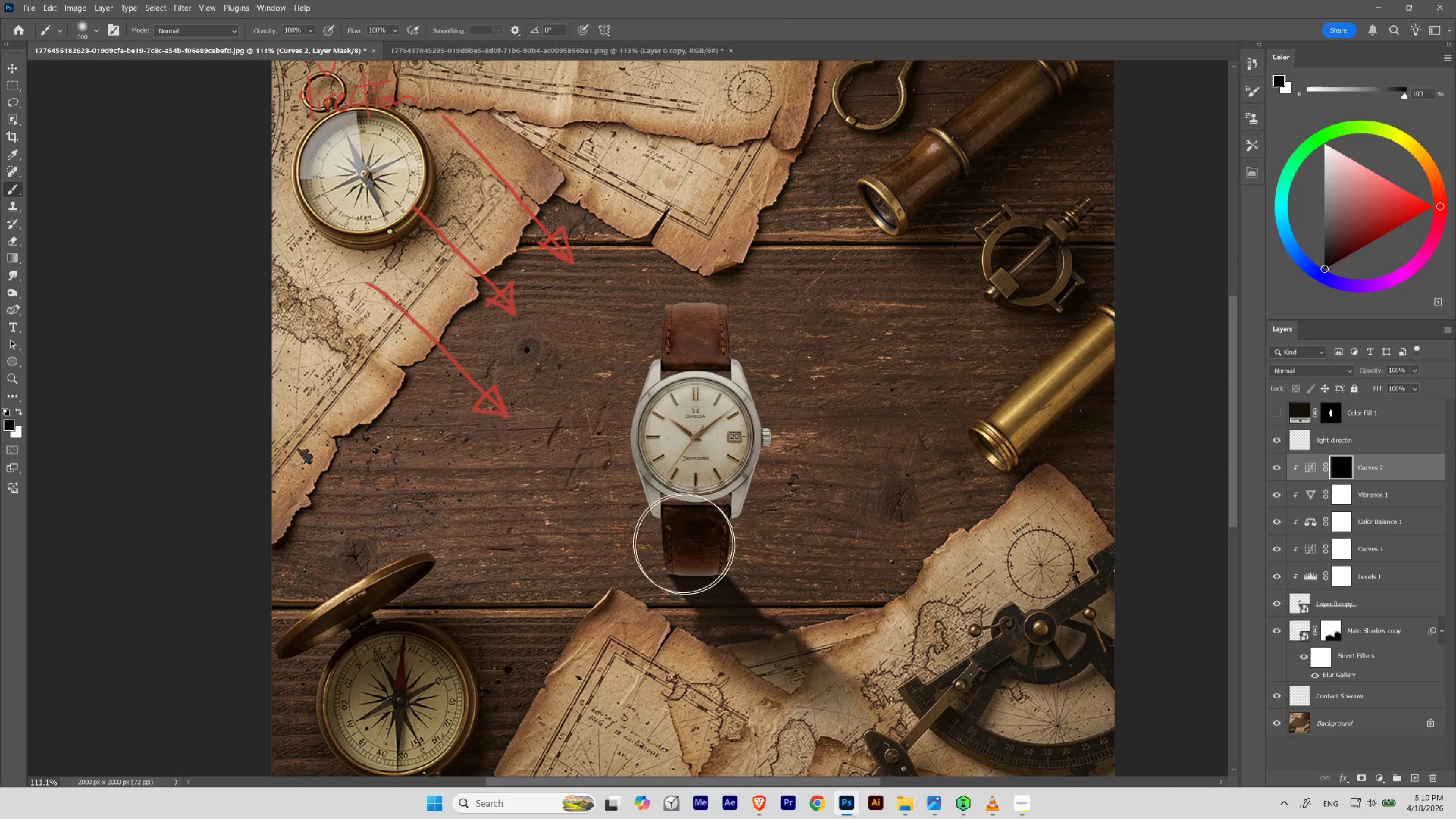 
left_click_drag(start_coordinate=[683, 509], to_coordinate=[699, 520])
 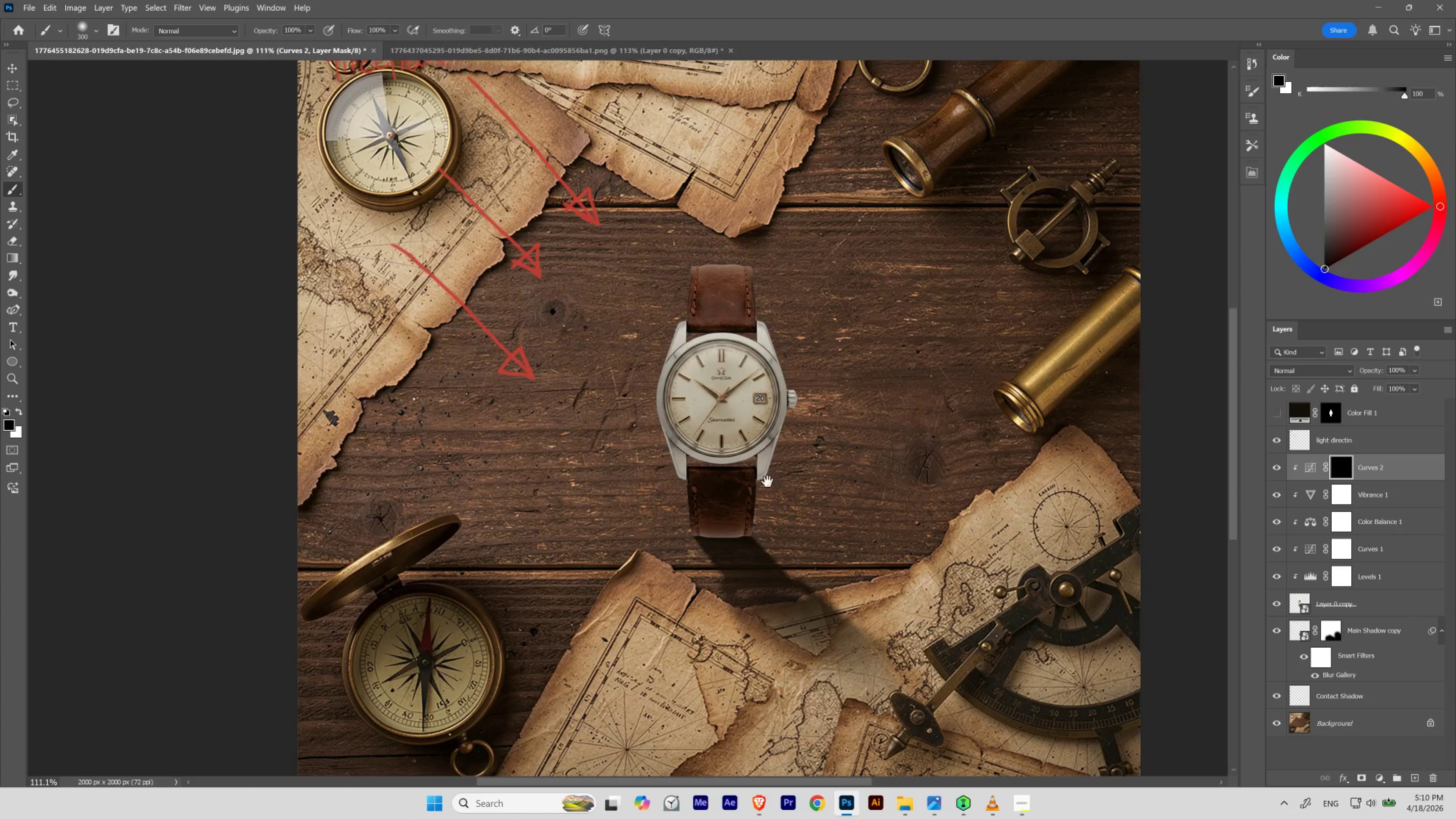 
left_click_drag(start_coordinate=[795, 464], to_coordinate=[770, 502])
 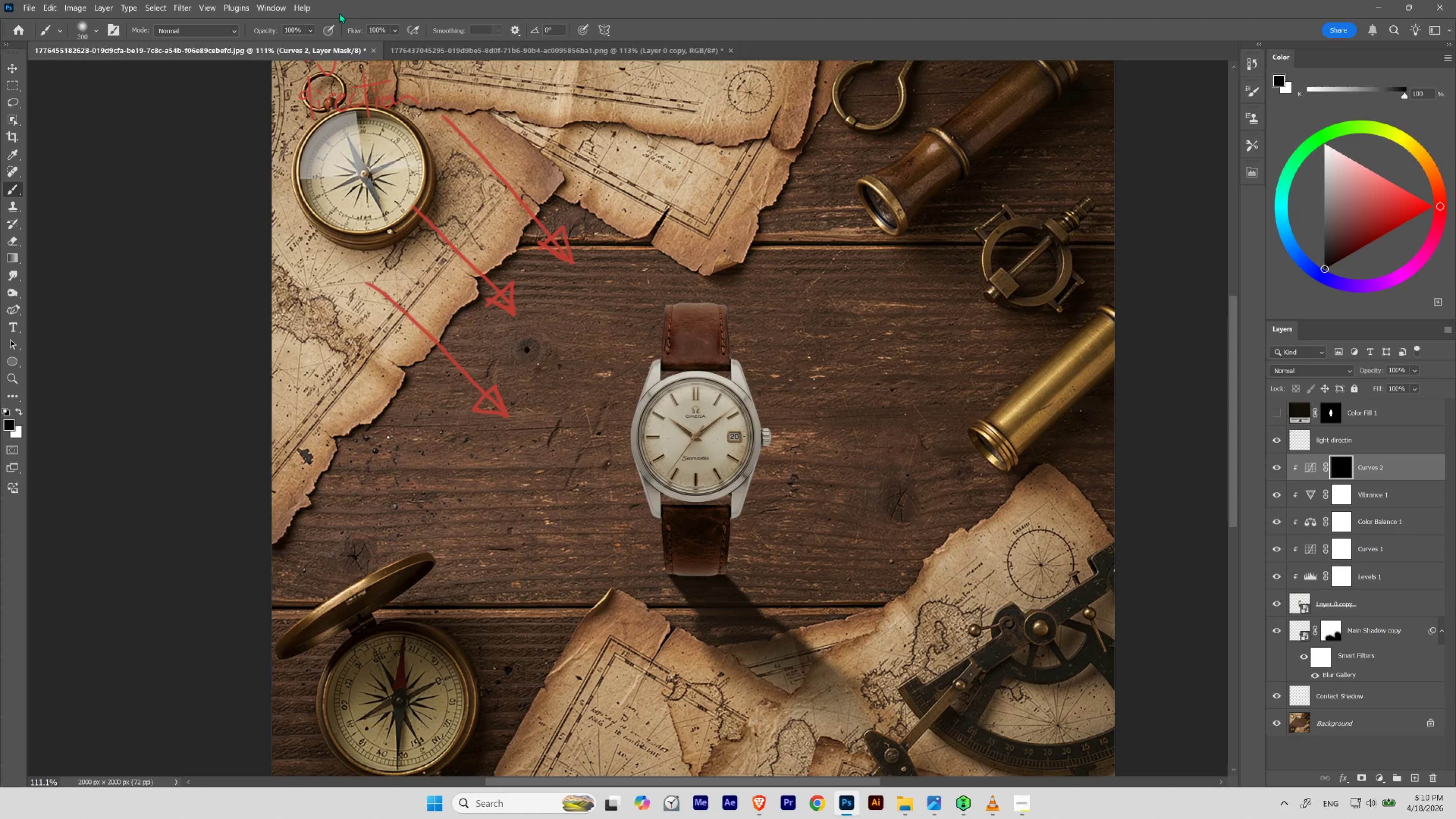 
left_click([327, 30])
 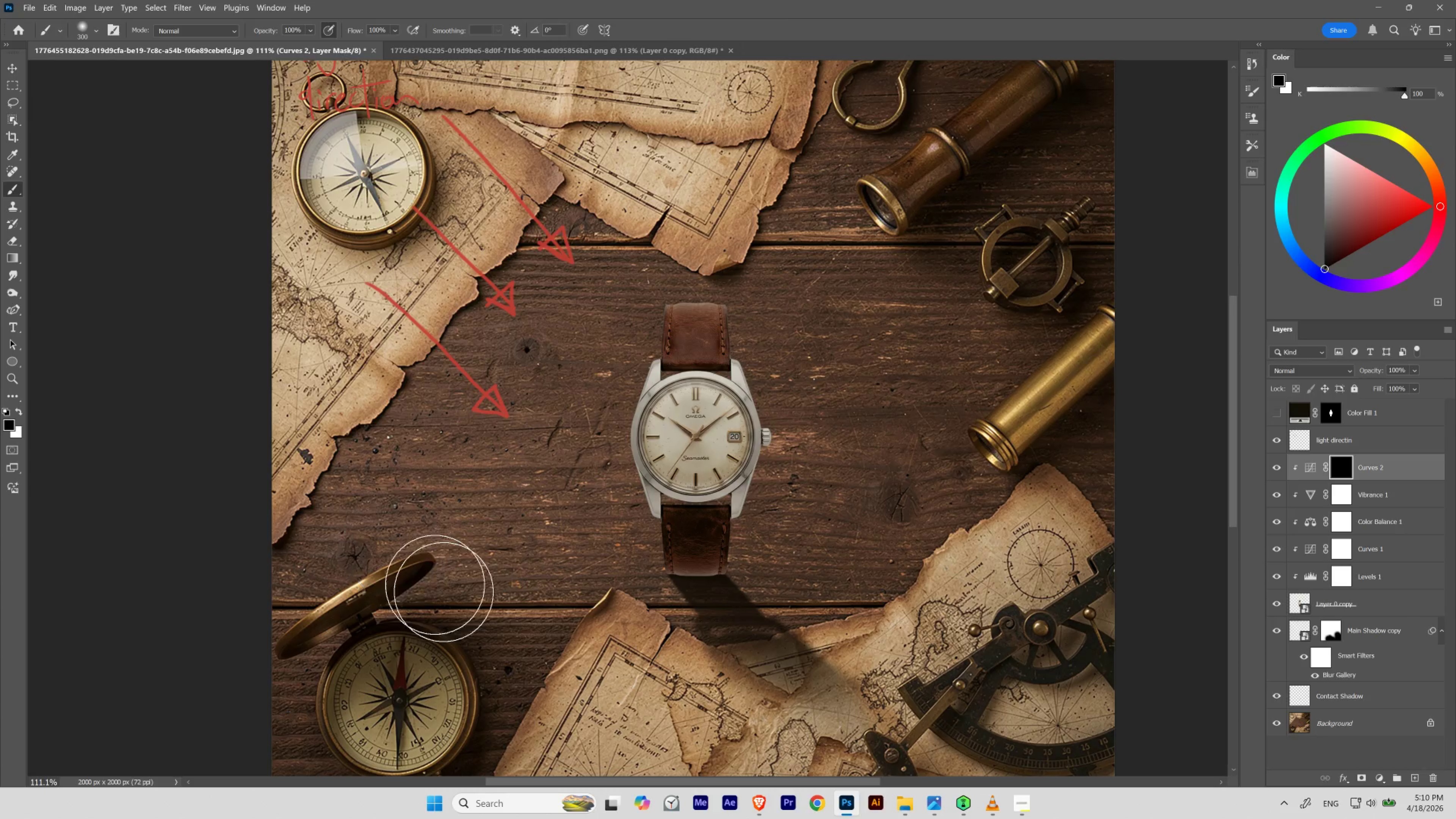 
key(5)
 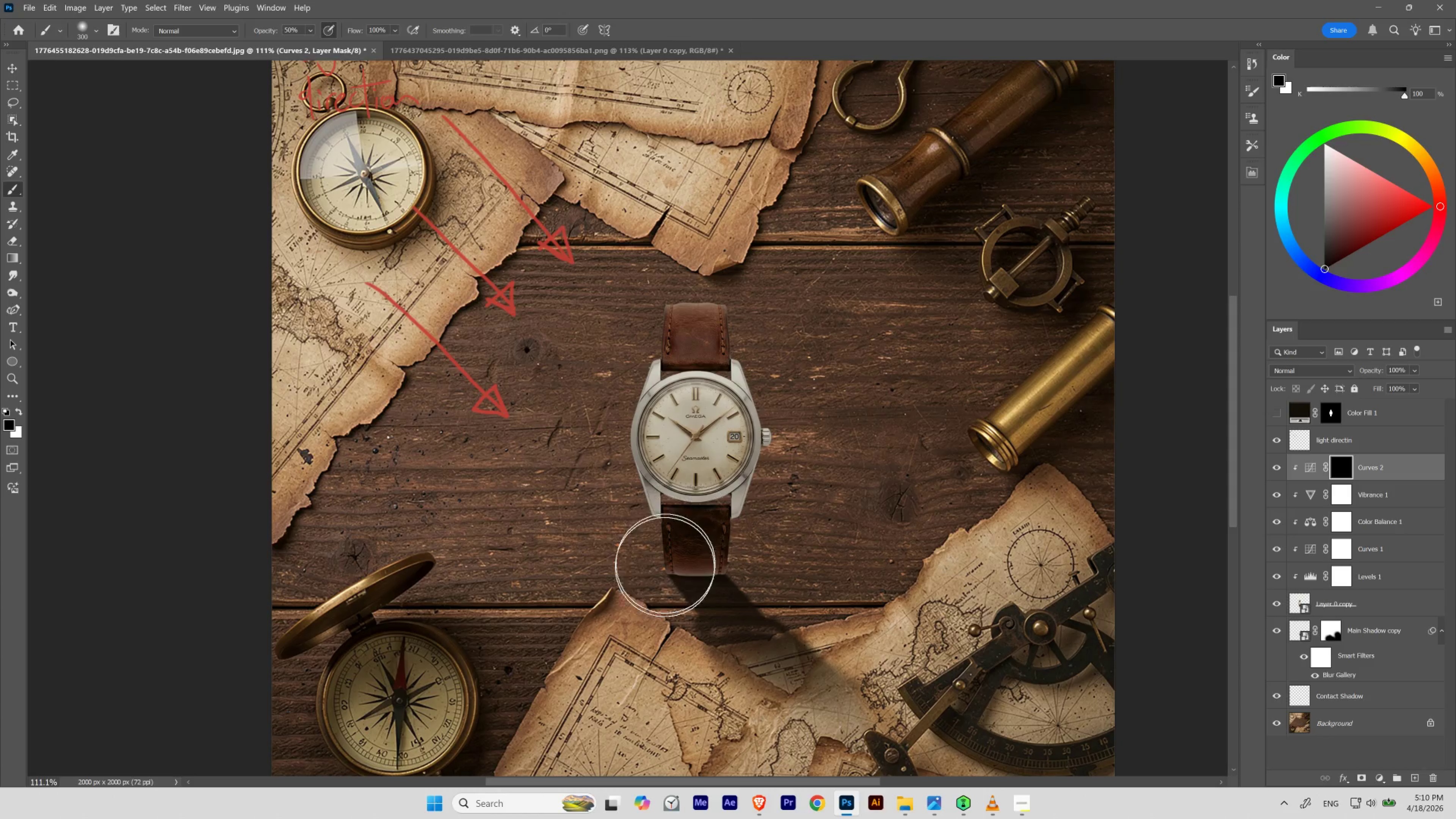 
wait(6.83)
 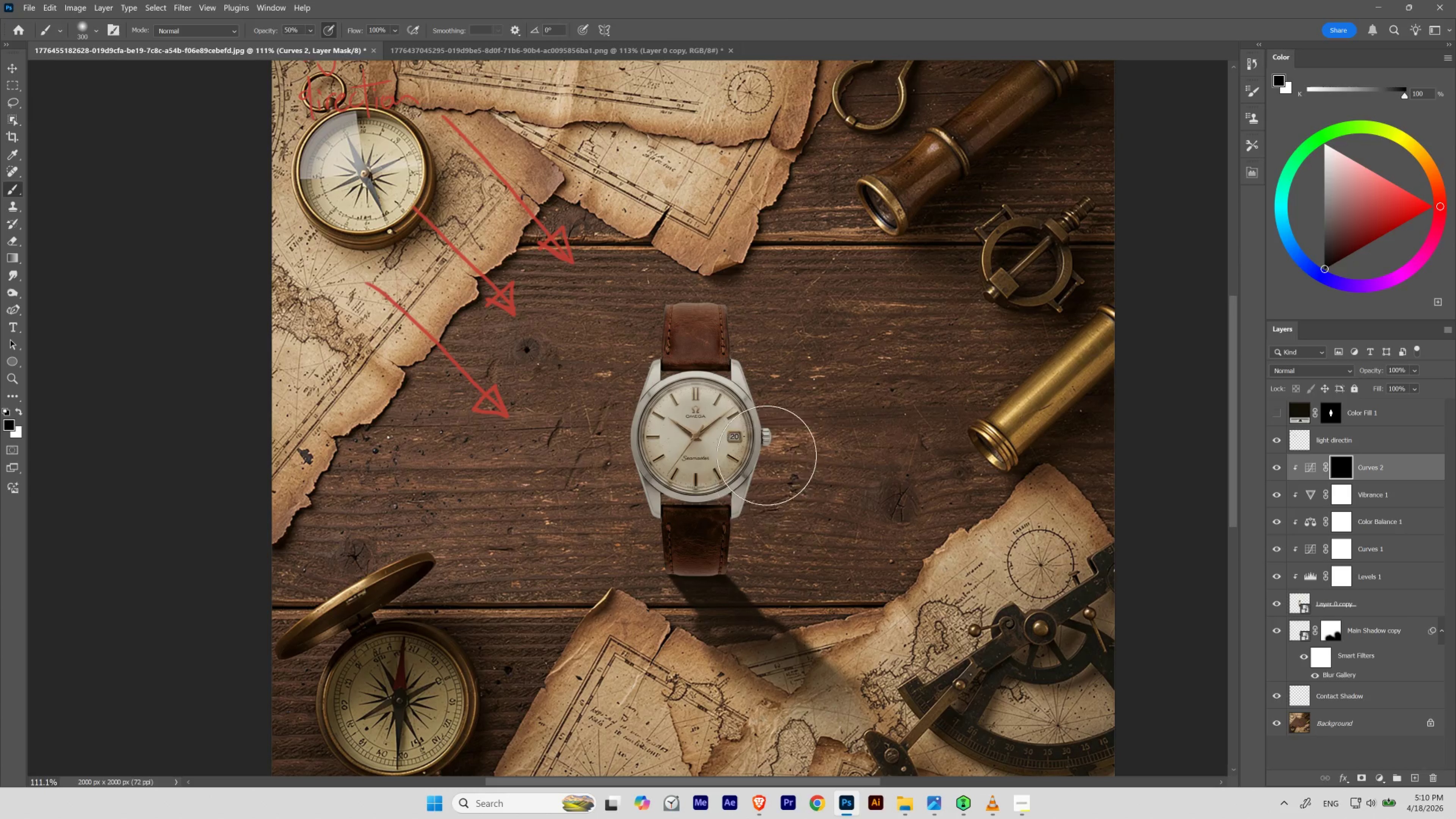 
key(X)
 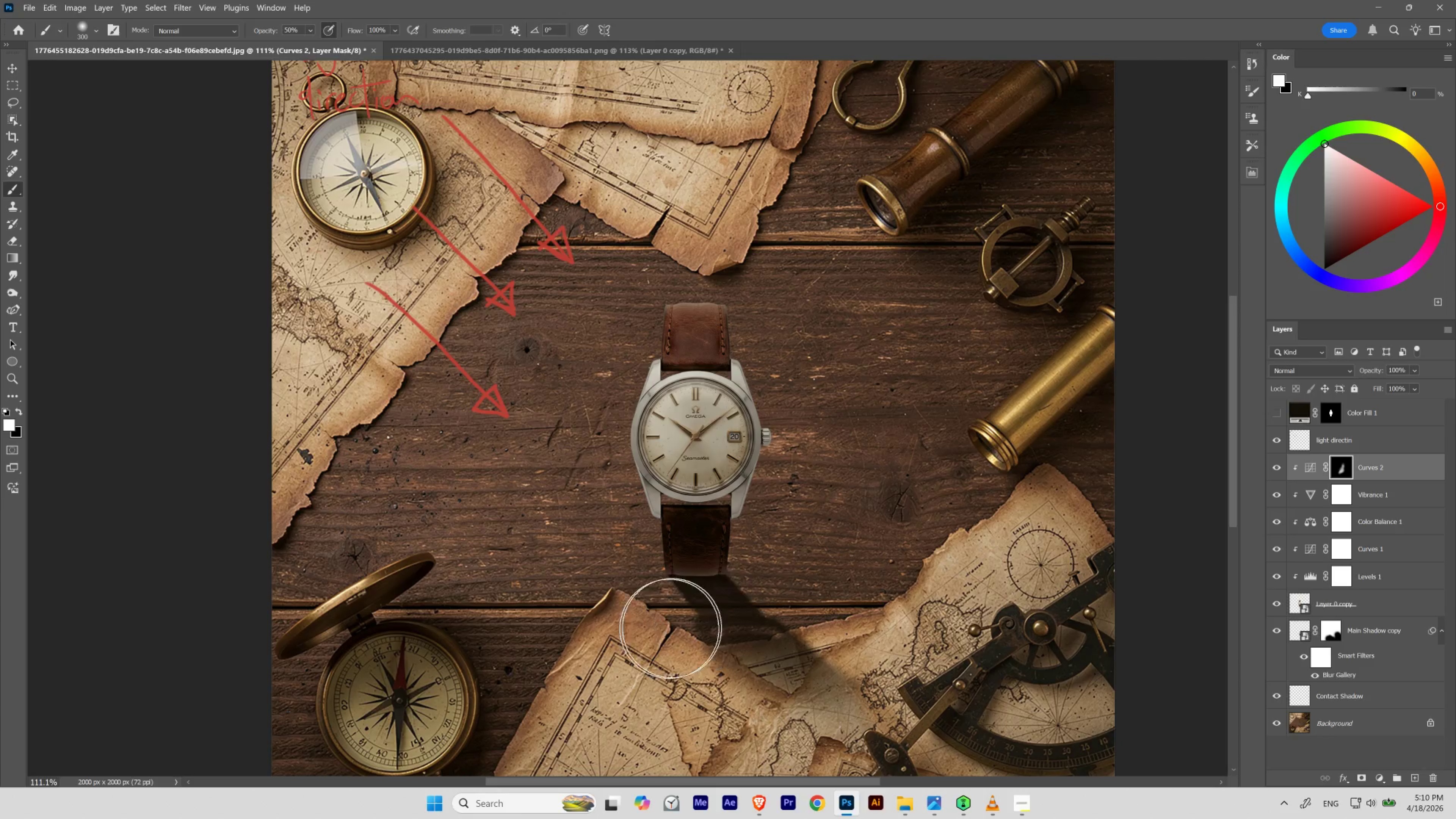 
wait(13.63)
 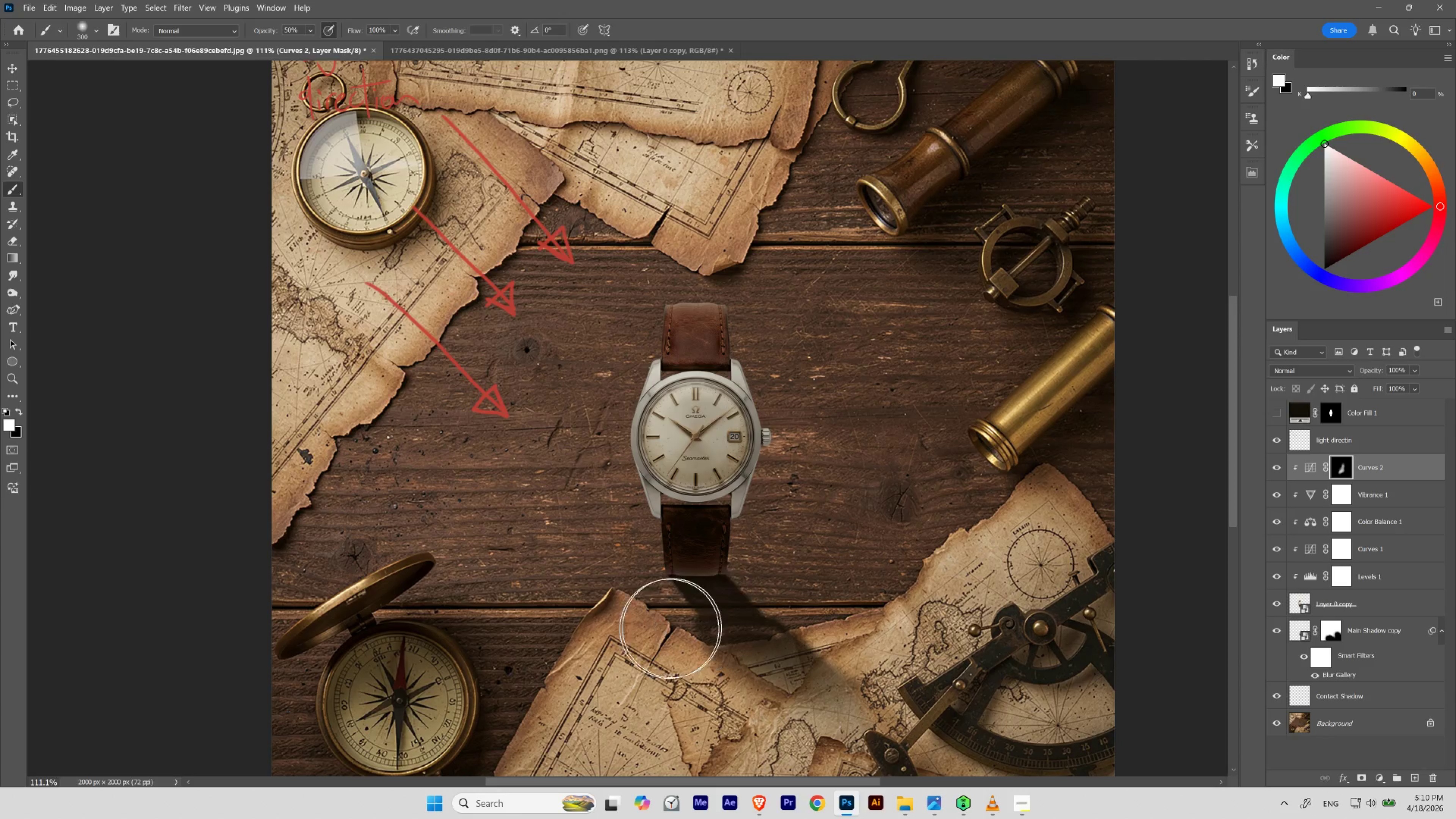 
key(BracketLeft)
 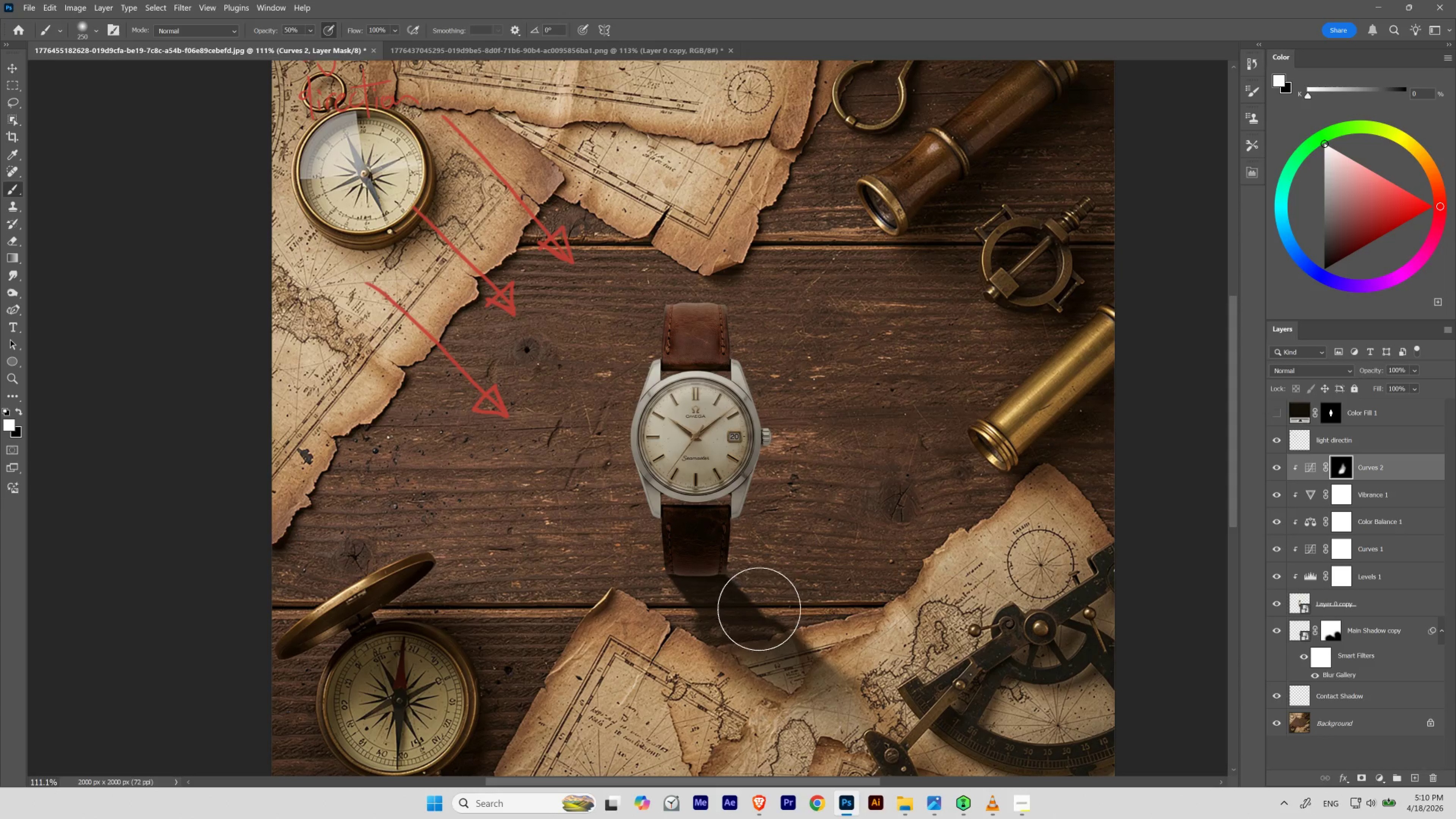 
key(BracketLeft)
 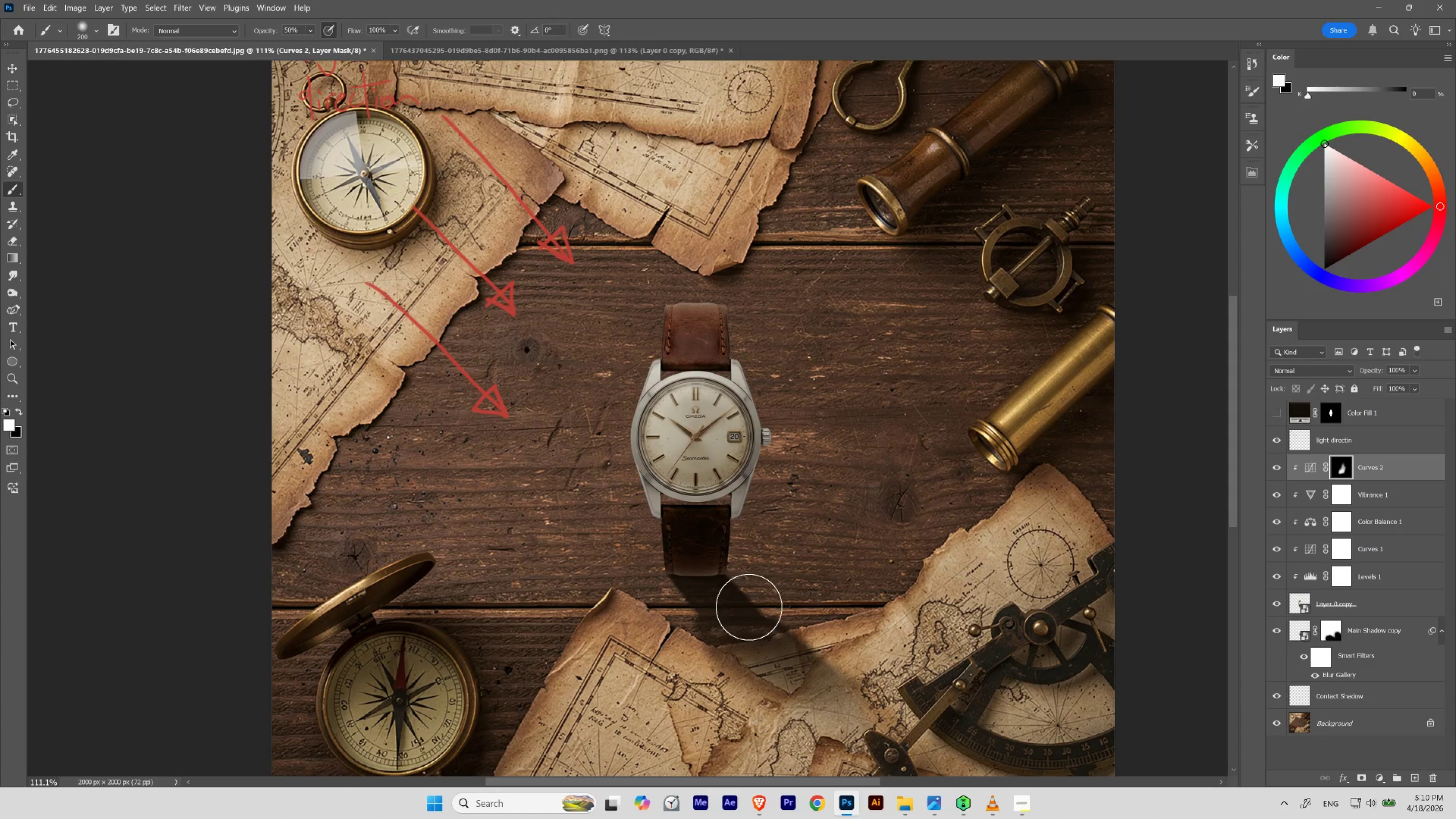 
key(BracketLeft)
 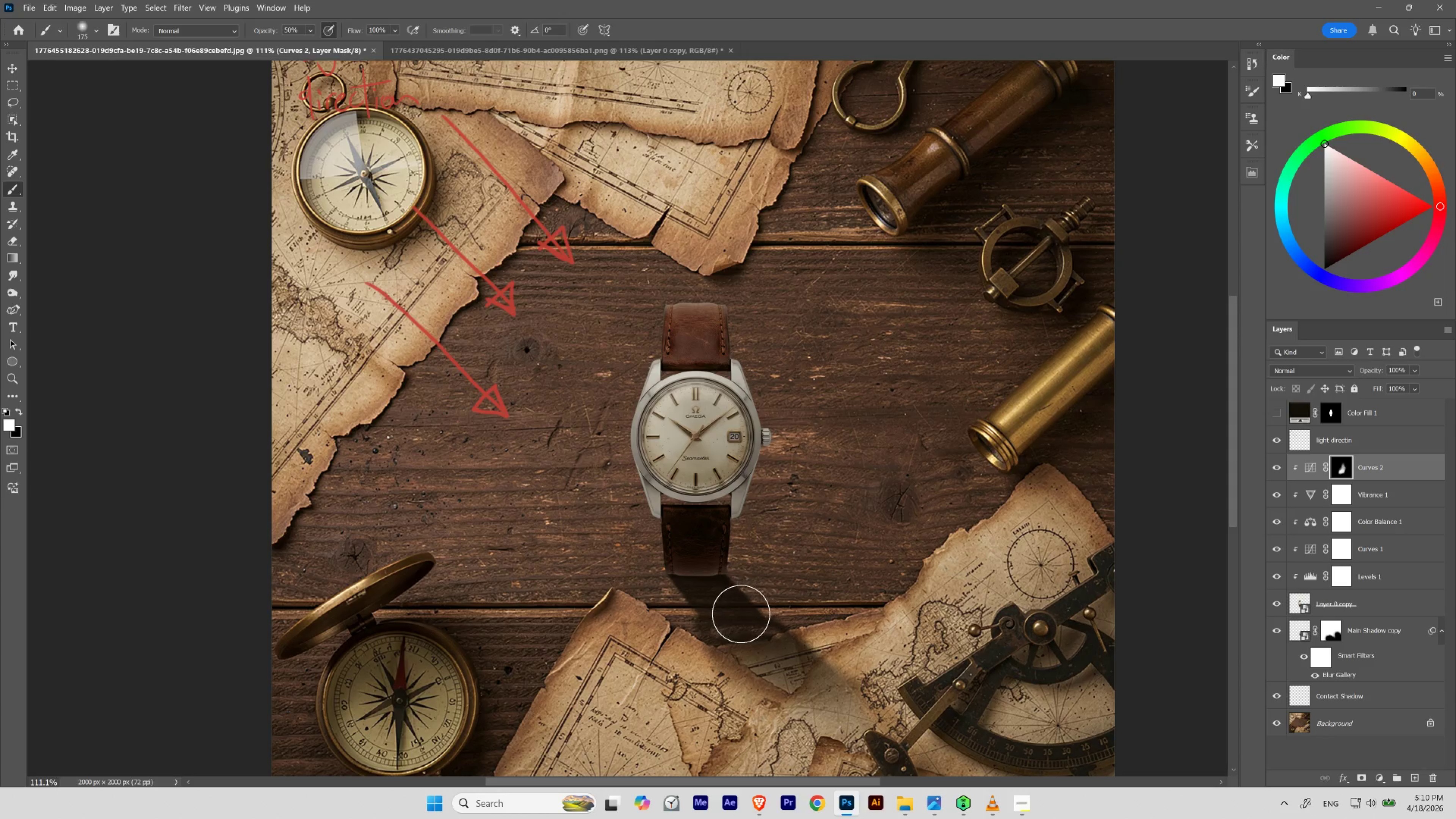 
key(BracketLeft)
 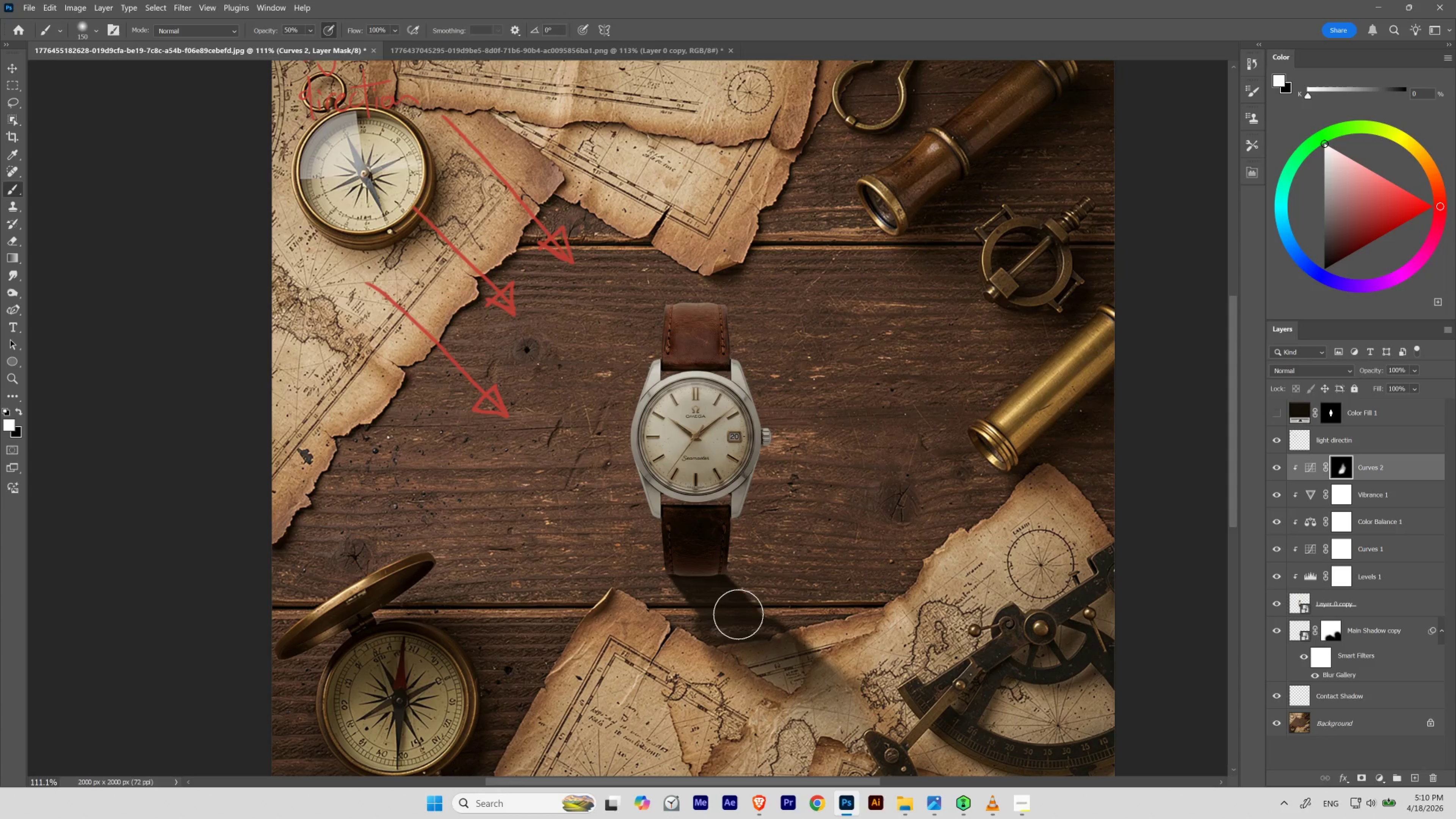 
key(BracketLeft)
 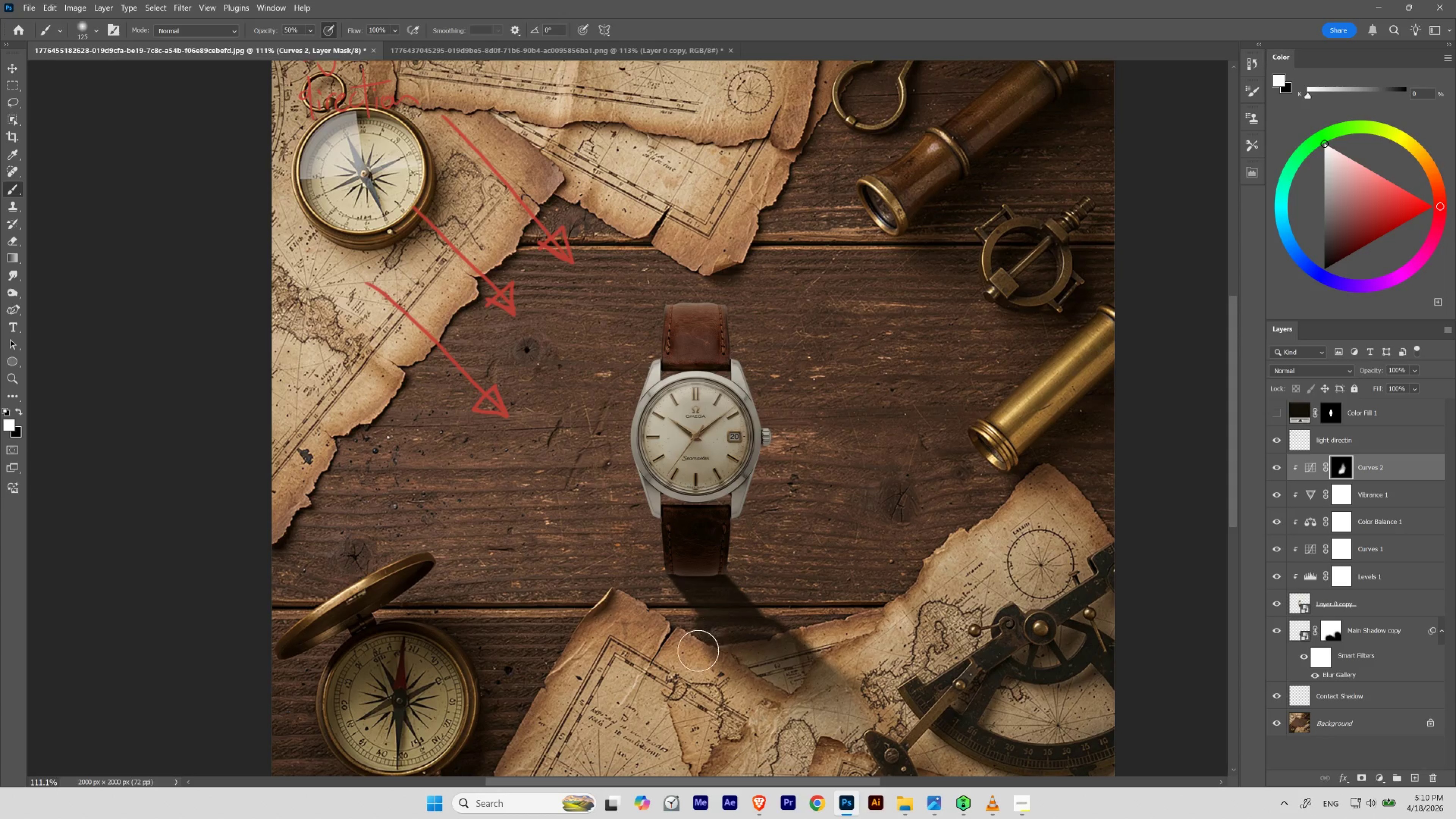 
key(BracketLeft)
 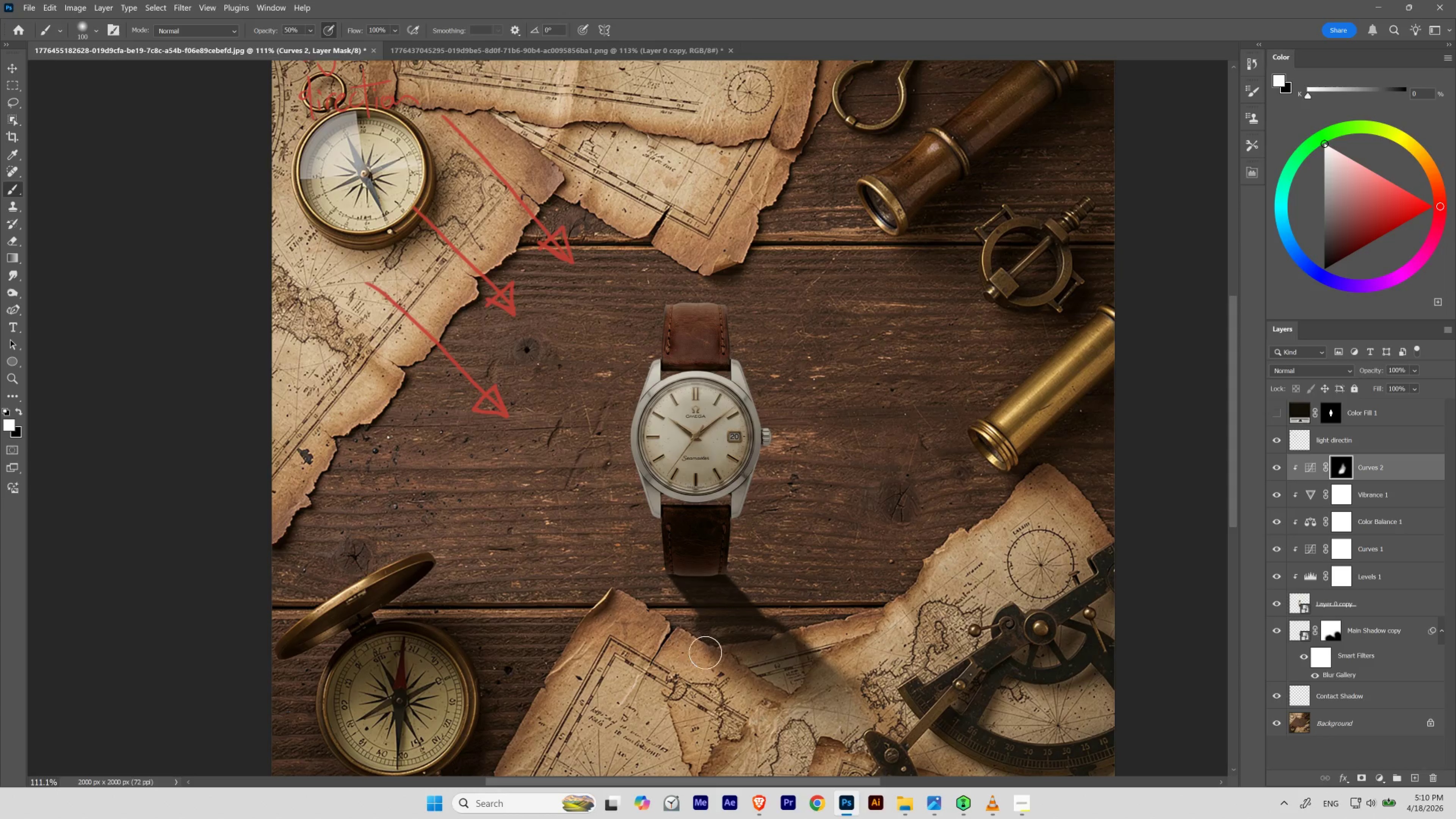 
hold_key(key=ControlLeft, duration=0.88)
 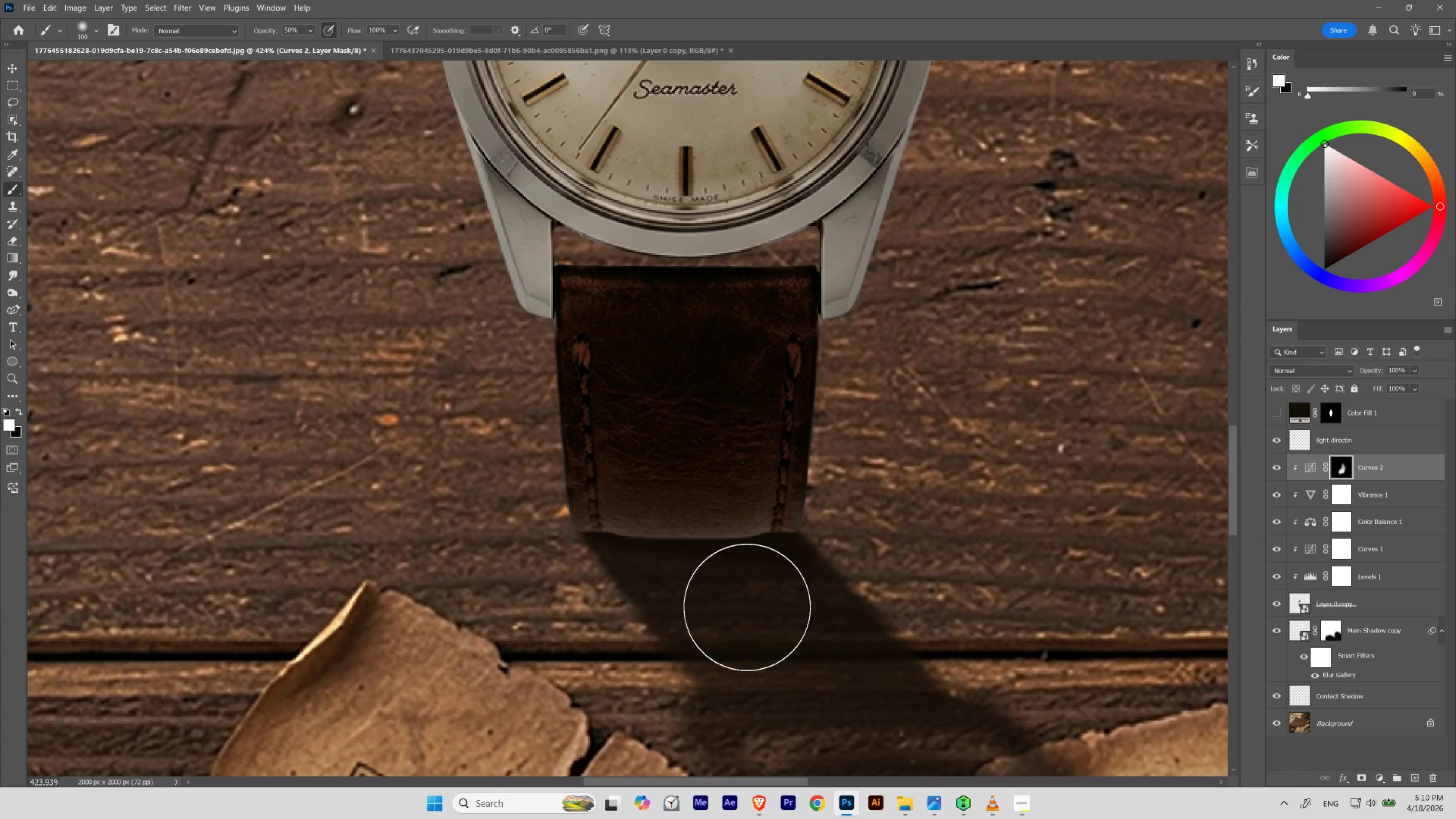 
hold_key(key=Space, duration=0.87)
 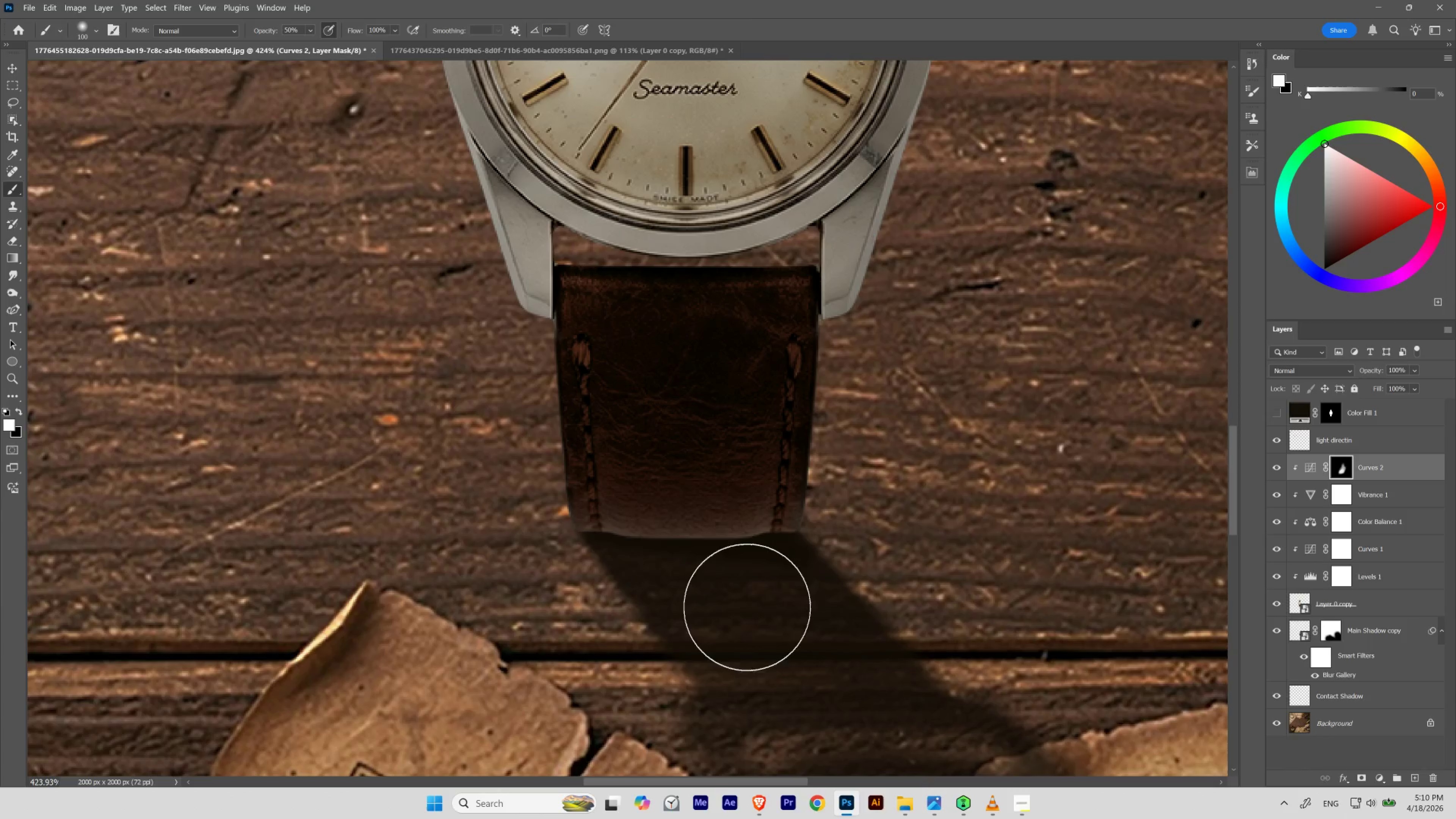 
left_click_drag(start_coordinate=[699, 589], to_coordinate=[740, 621])
 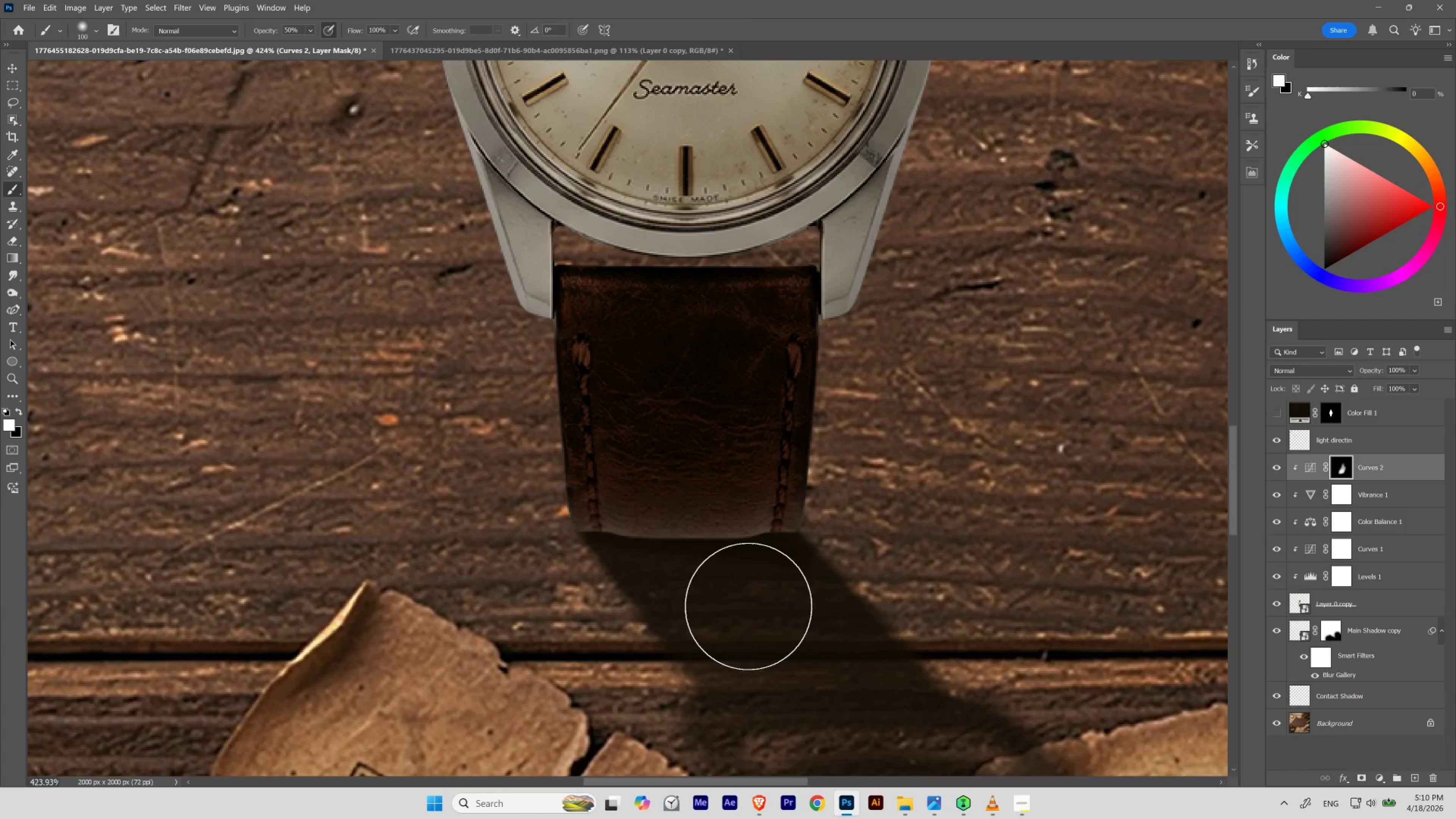 
key(BracketLeft)
 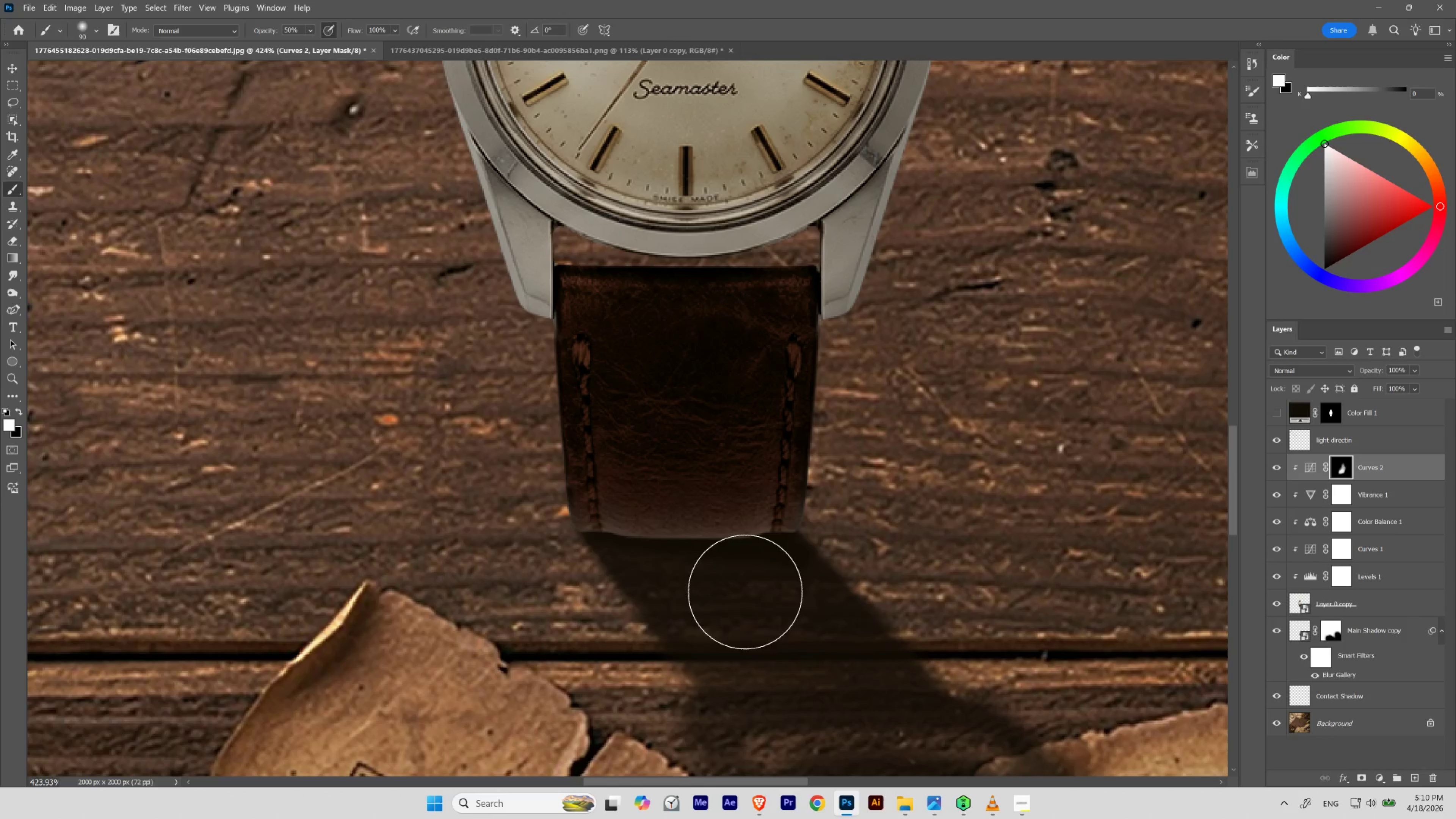 
key(BracketLeft)
 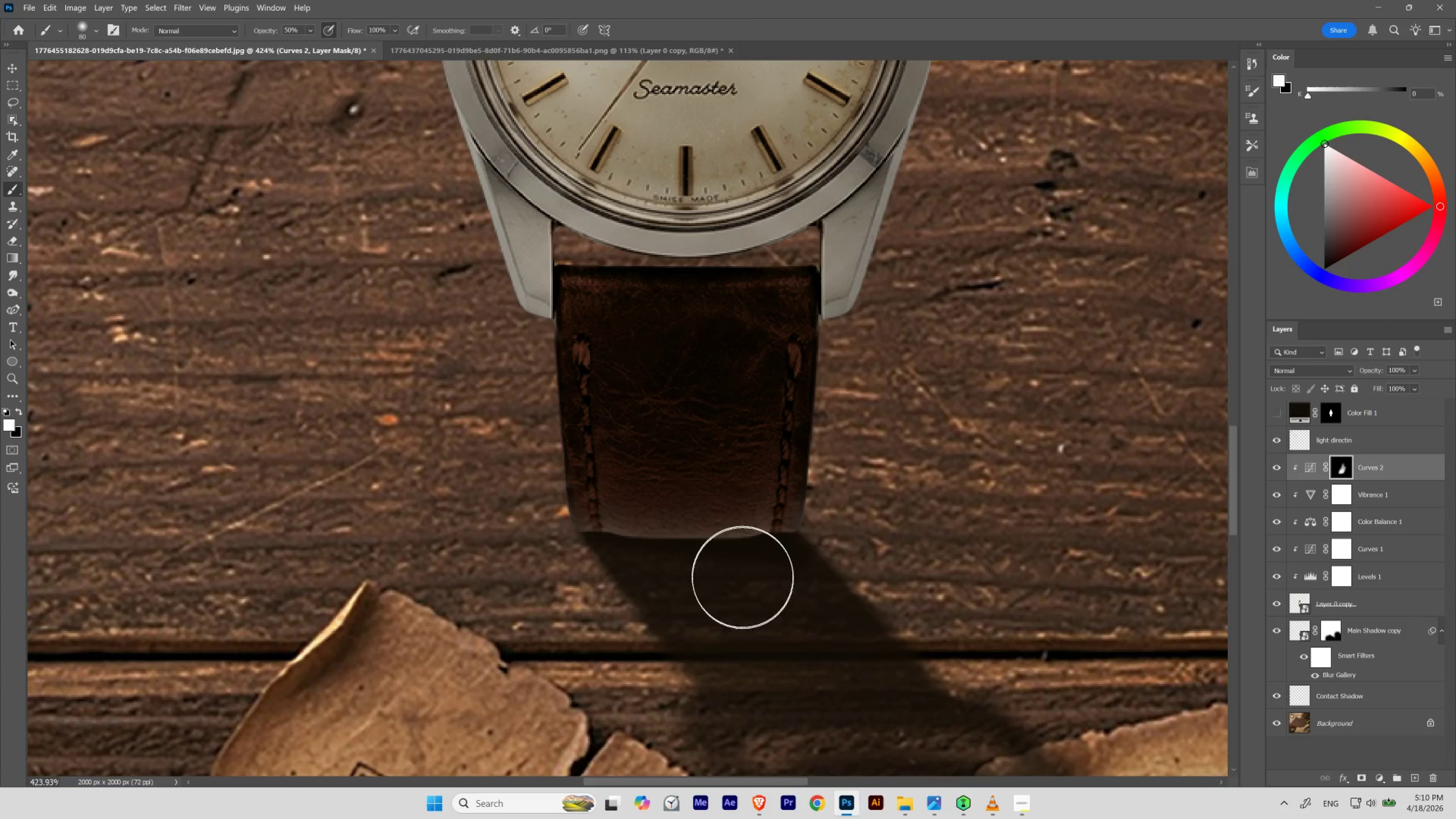 
key(BracketLeft)
 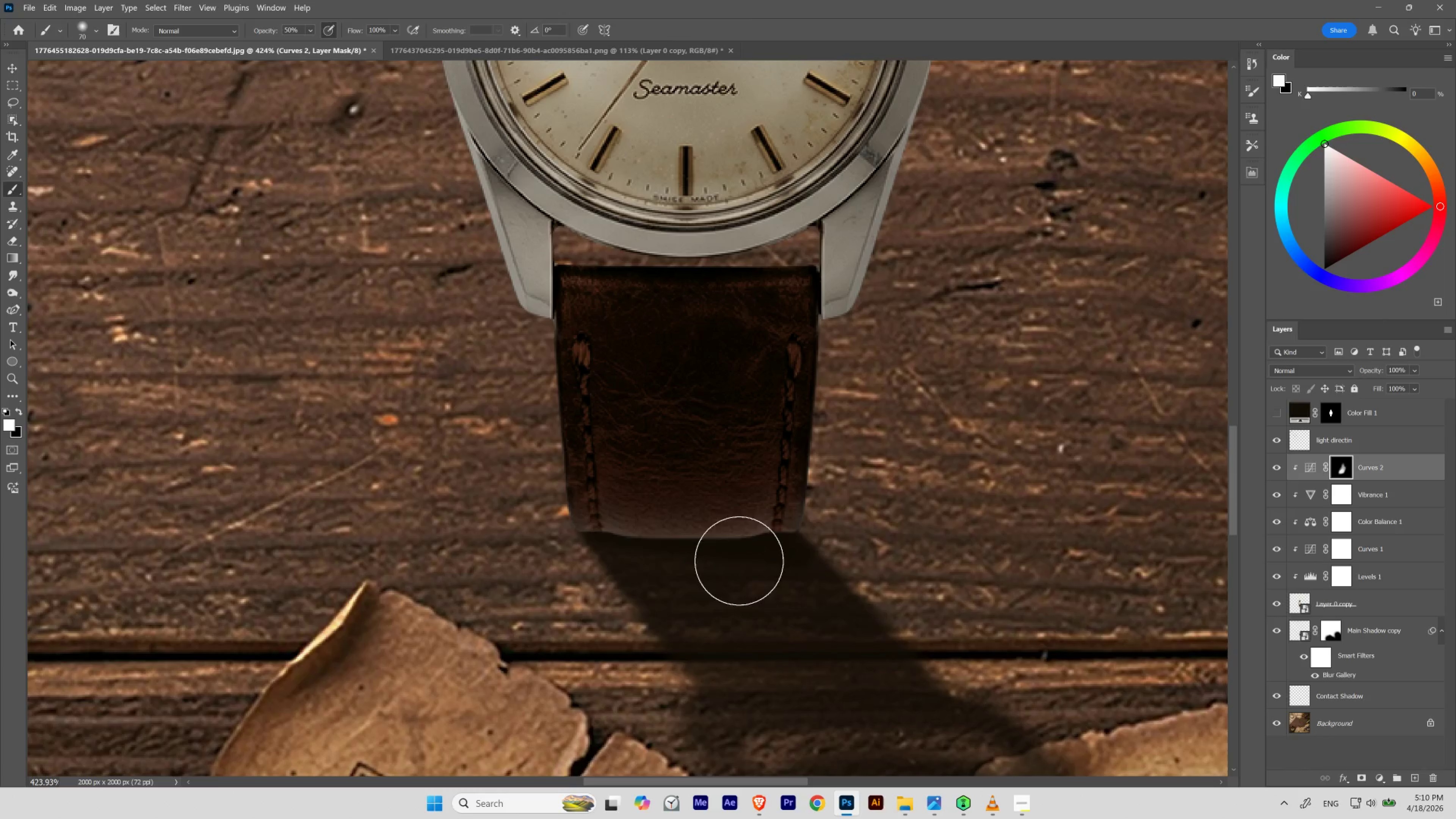 
key(BracketLeft)
 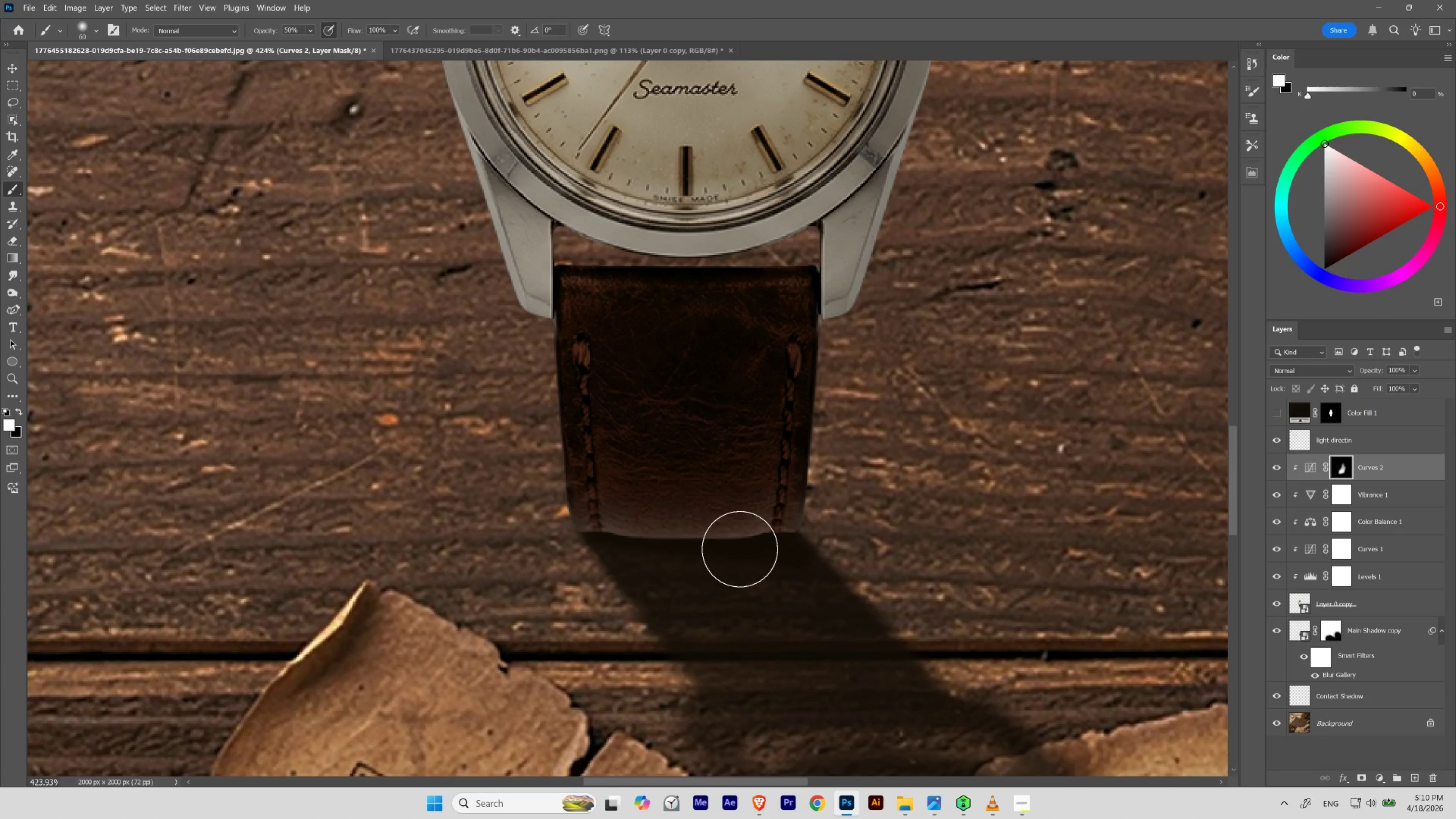 
key(BracketLeft)
 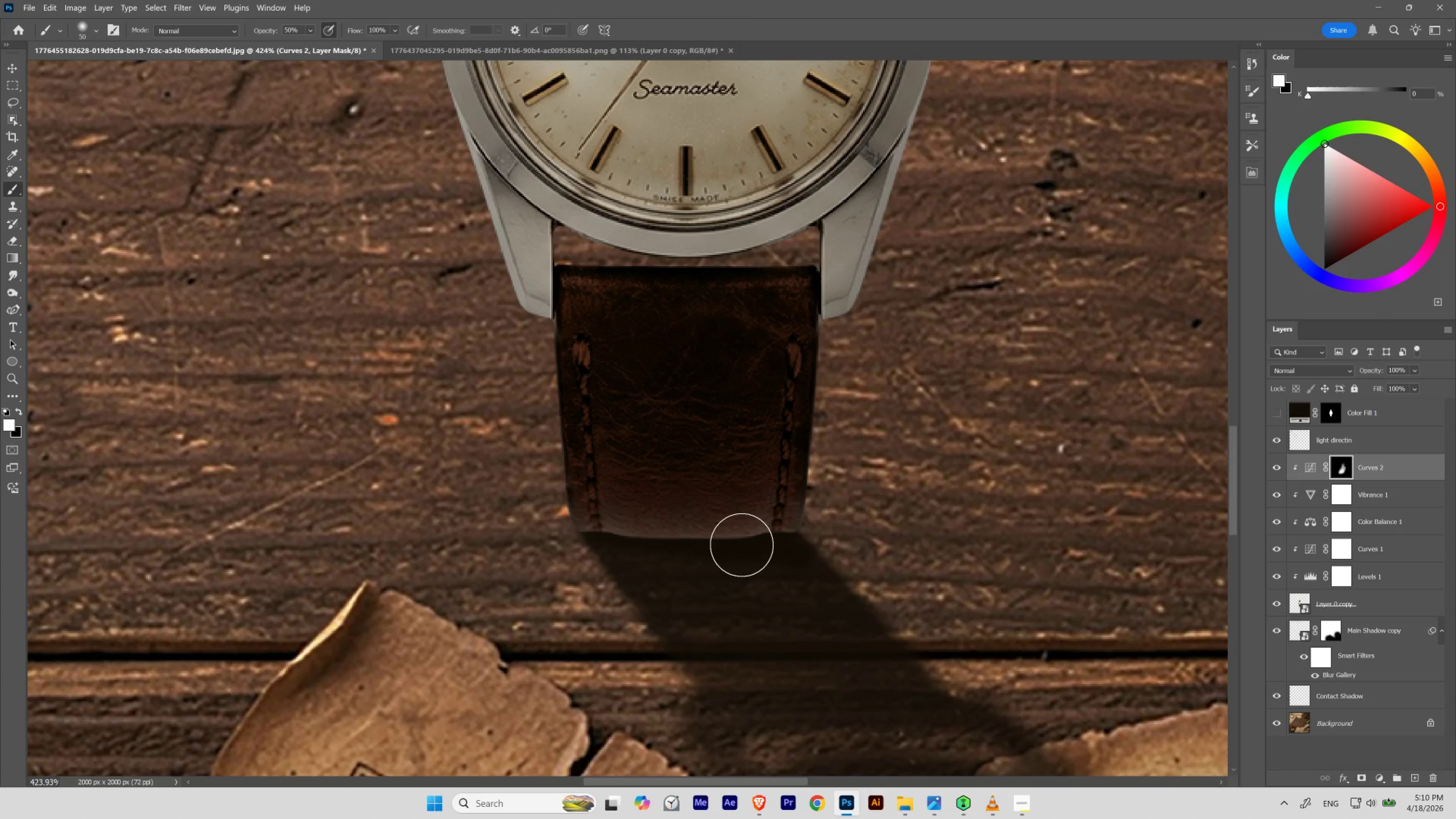 
key(BracketLeft)
 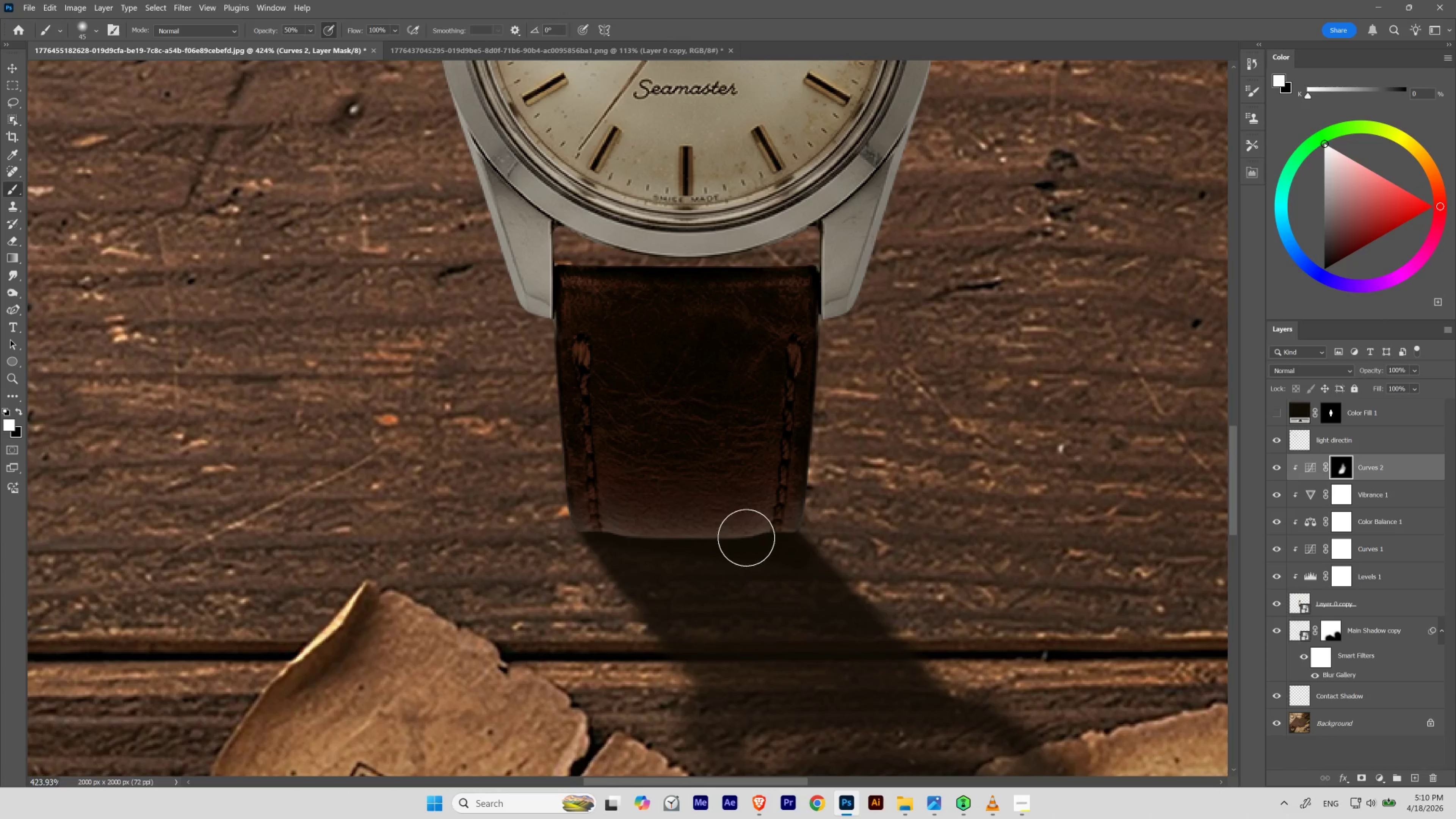 
key(BracketLeft)
 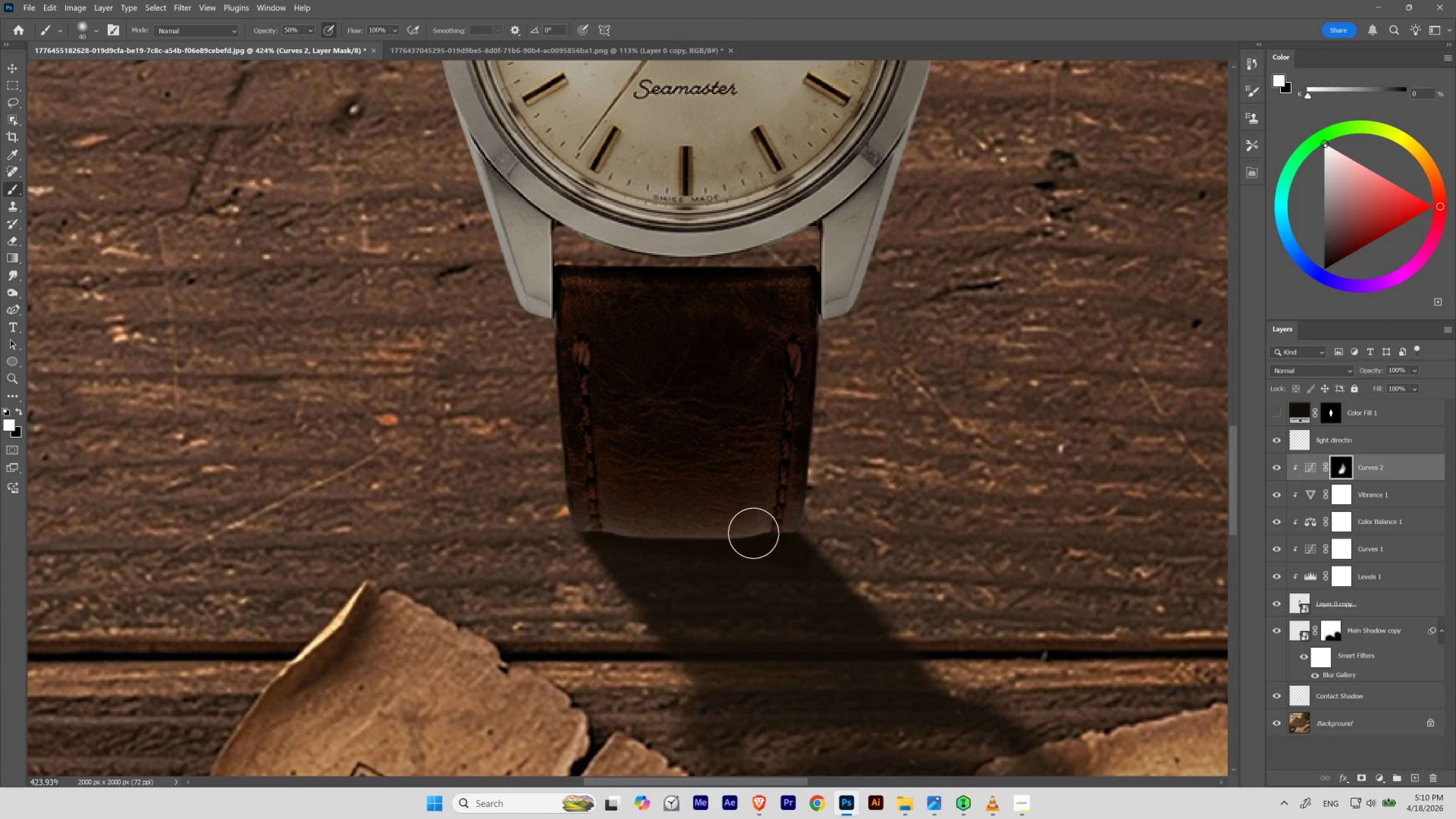 
key(BracketLeft)
 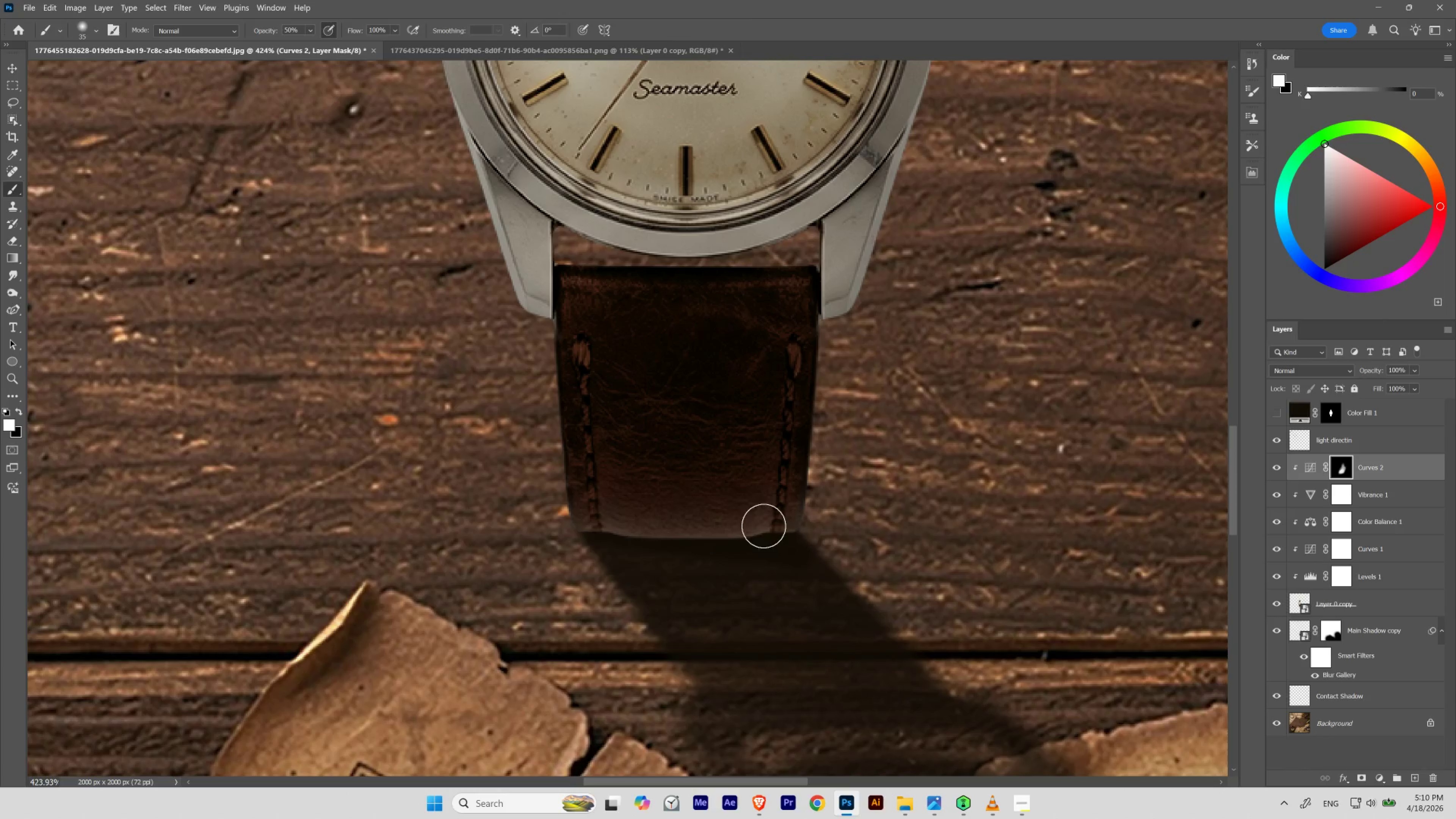 
key(BracketLeft)
 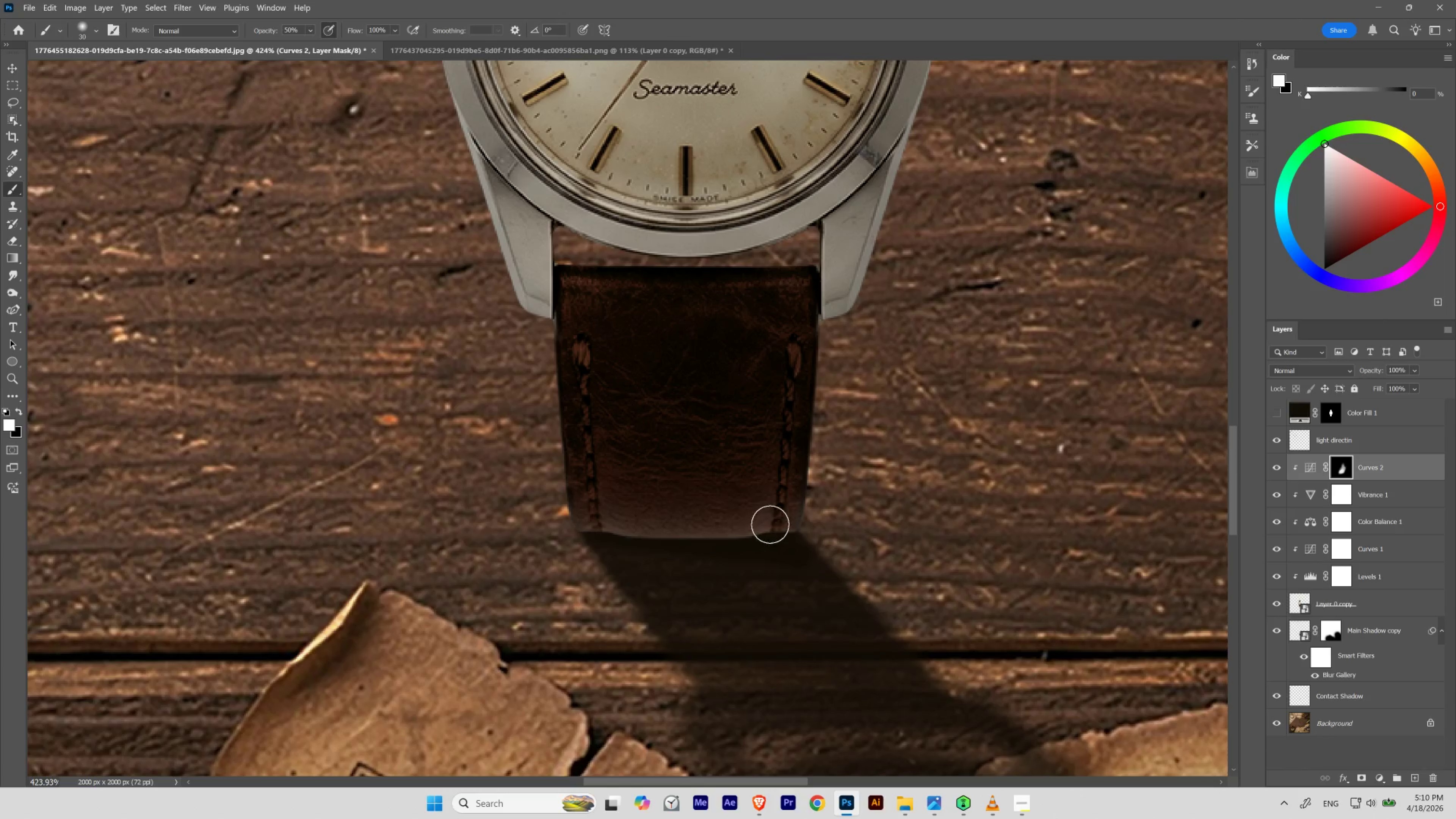 
key(BracketLeft)
 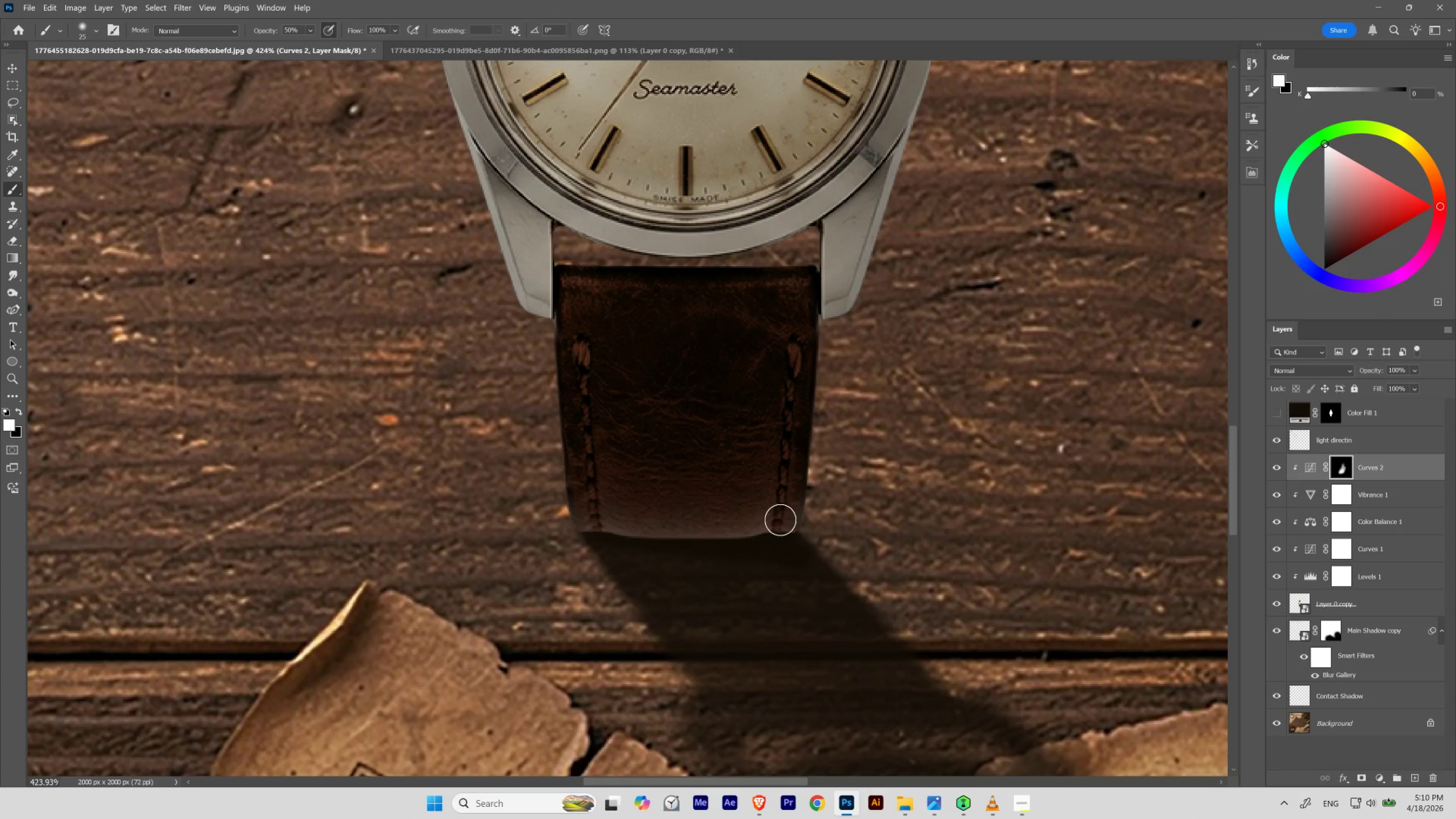 
key(BracketLeft)
 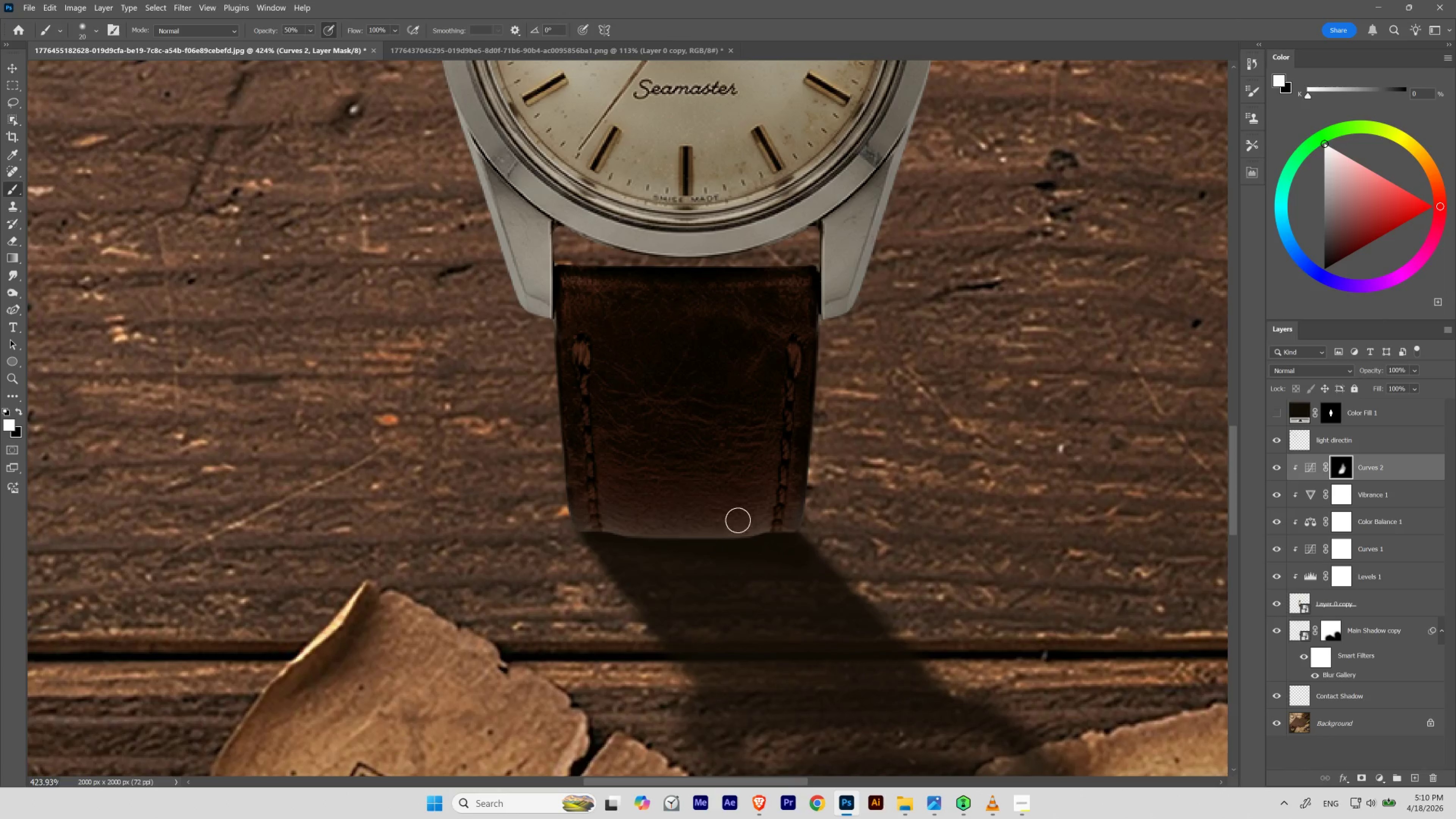 
key(BracketRight)
 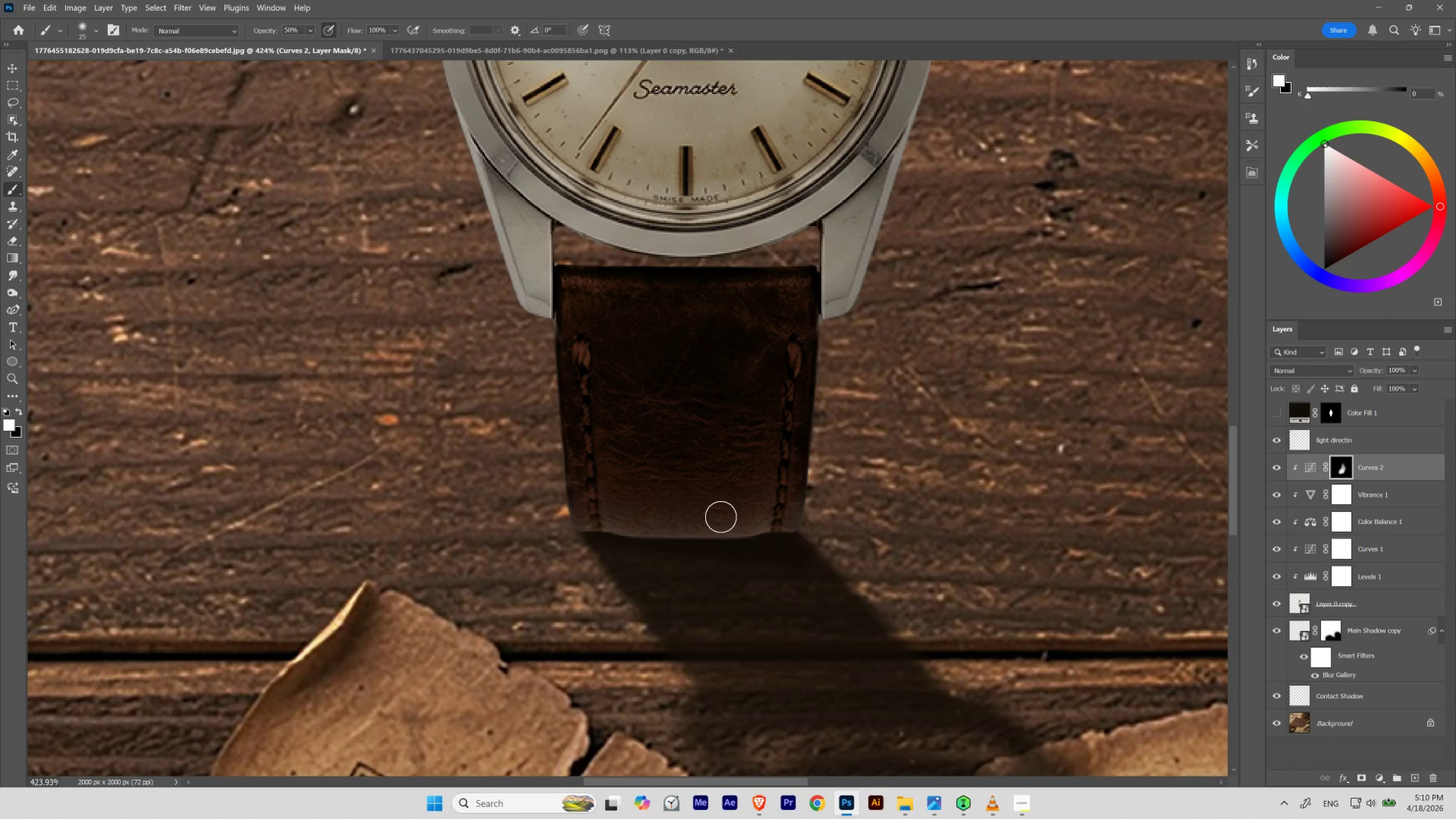 
key(BracketRight)
 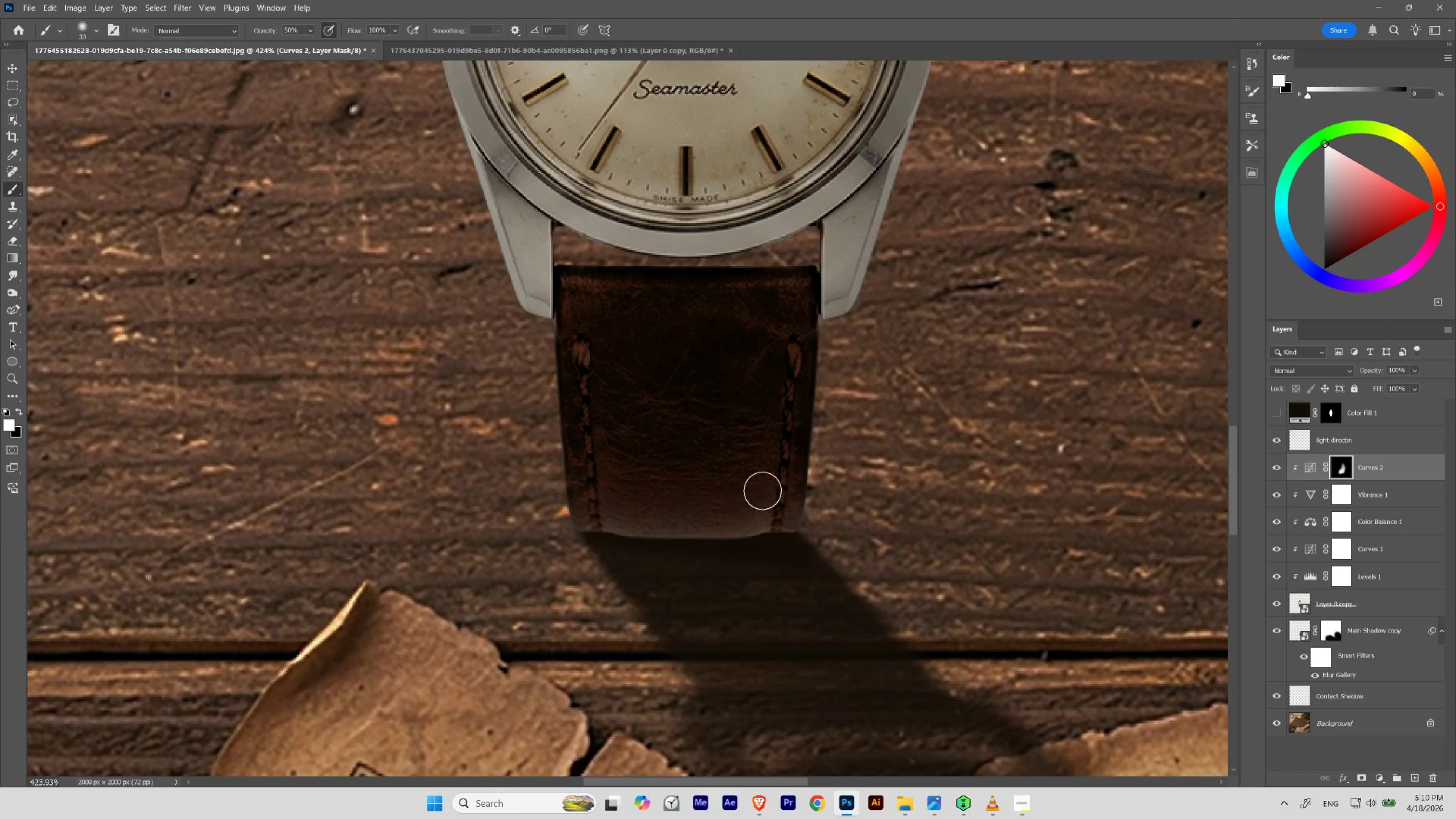 
key(BracketRight)
 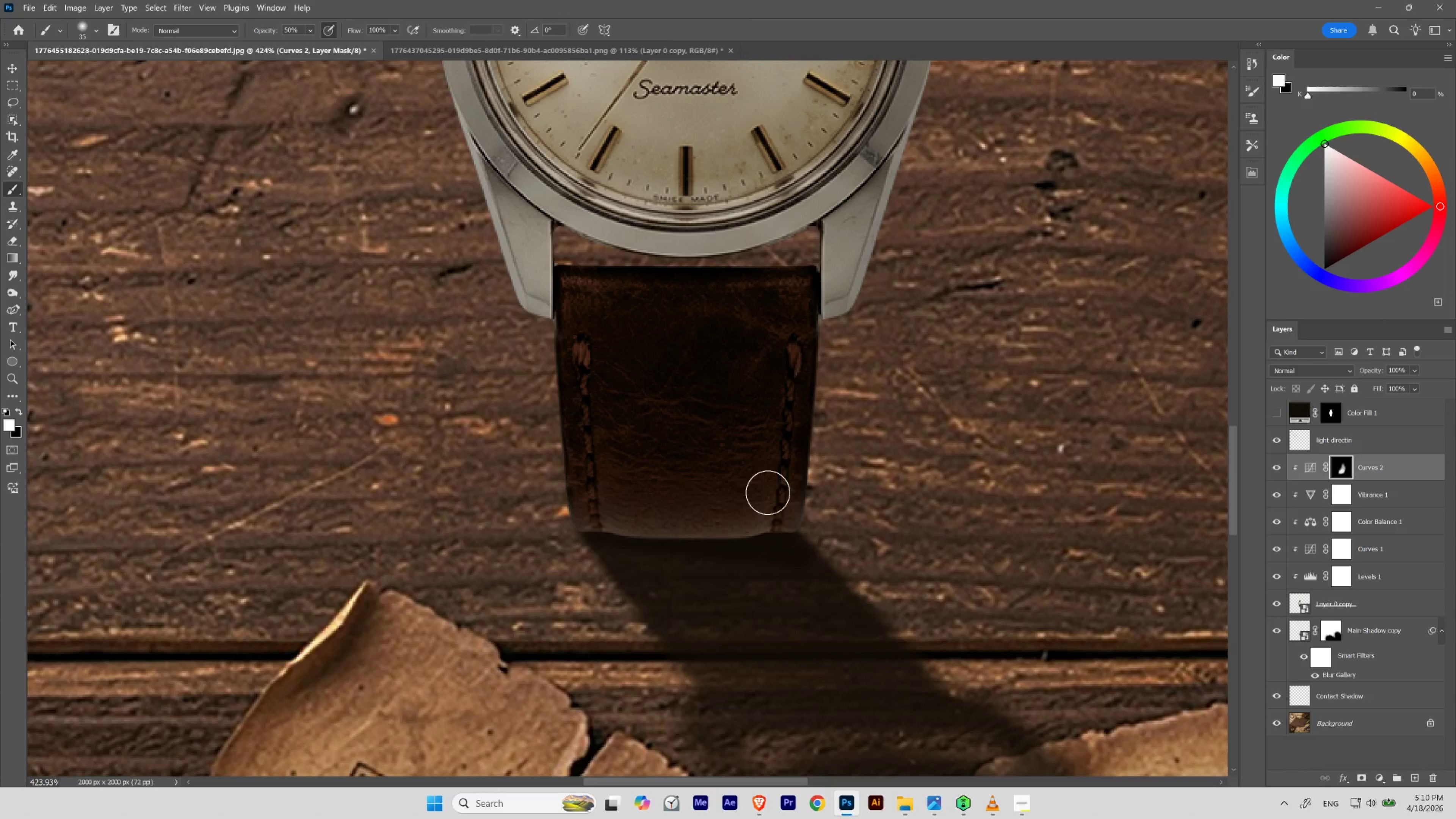 
hold_key(key=ControlLeft, duration=3.03)
 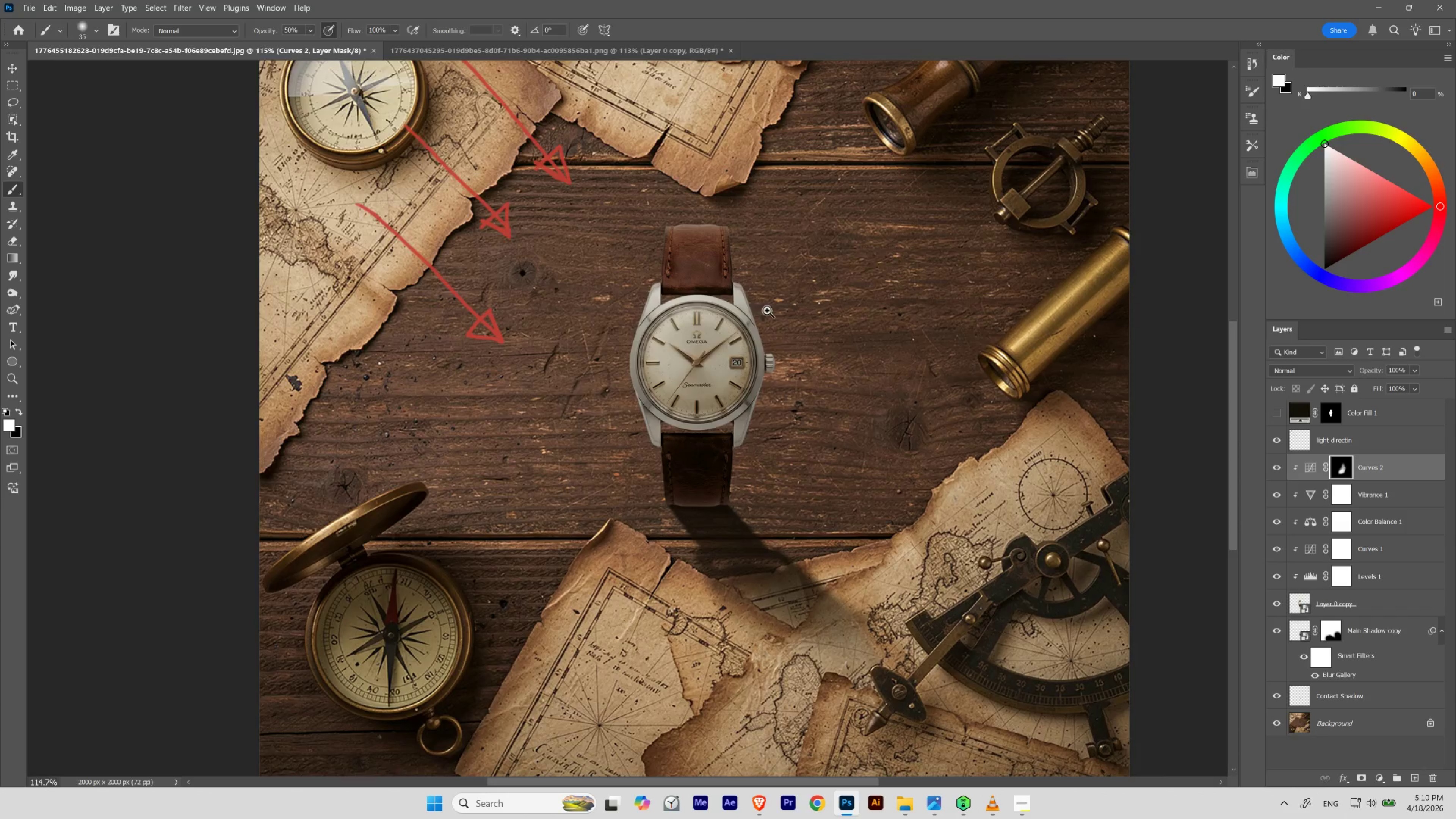 
hold_key(key=Space, duration=1.53)
 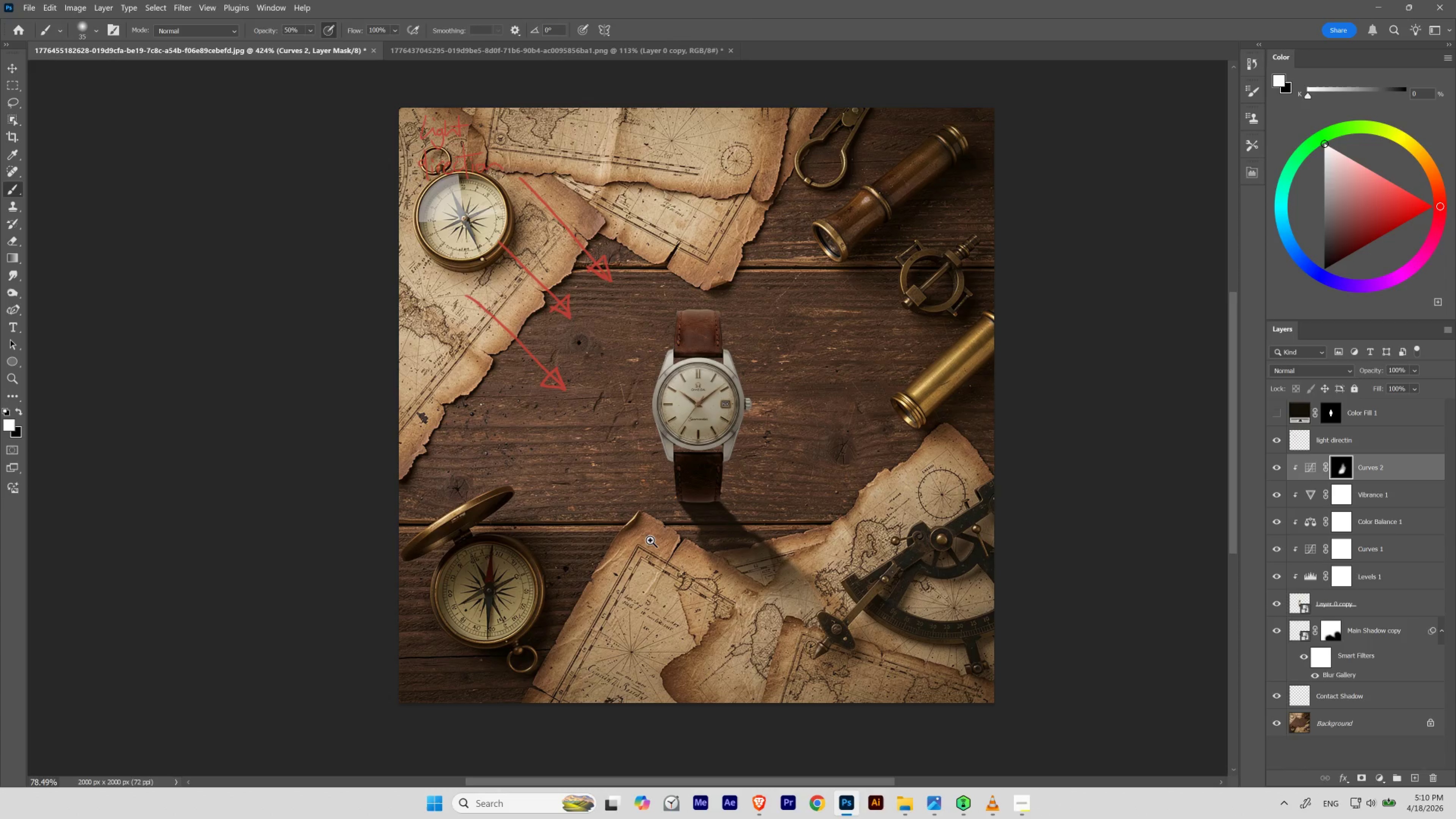 
left_click_drag(start_coordinate=[701, 494], to_coordinate=[661, 541])
 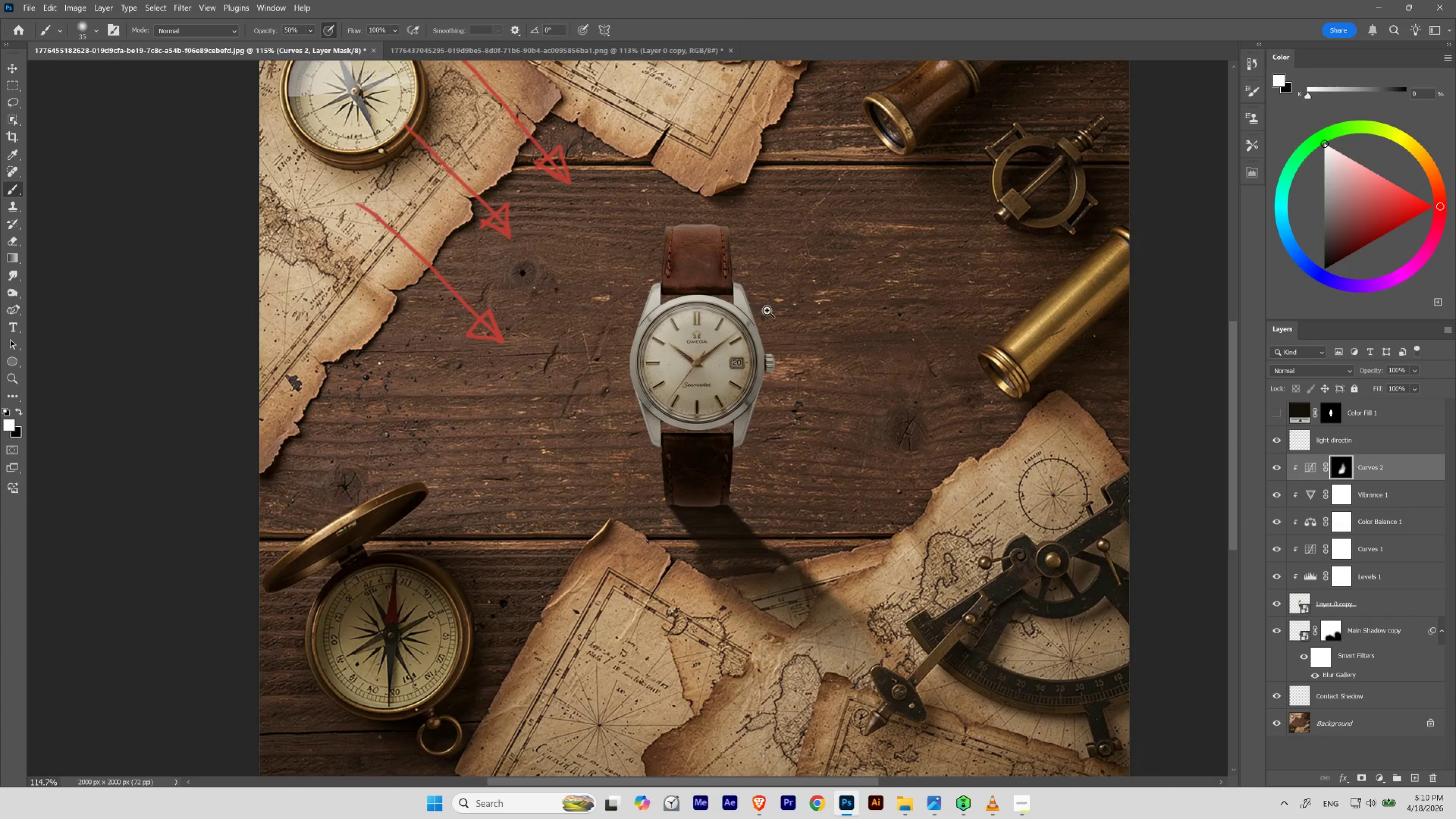 
hold_key(key=Space, duration=2.92)
 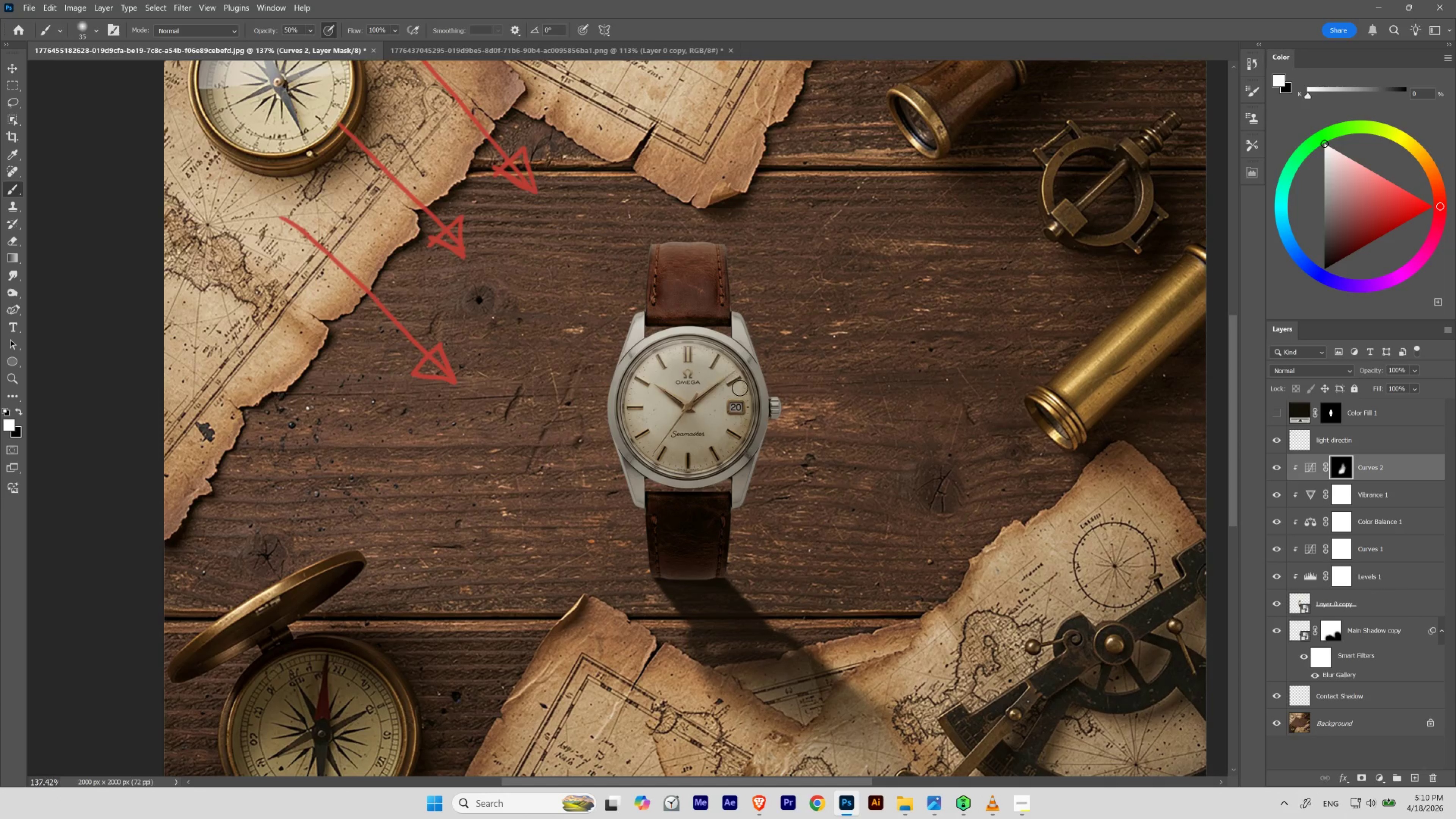 
hold_key(key=ControlLeft, duration=0.55)
left_click_drag(start_coordinate=[765, 309], to_coordinate=[775, 325])
 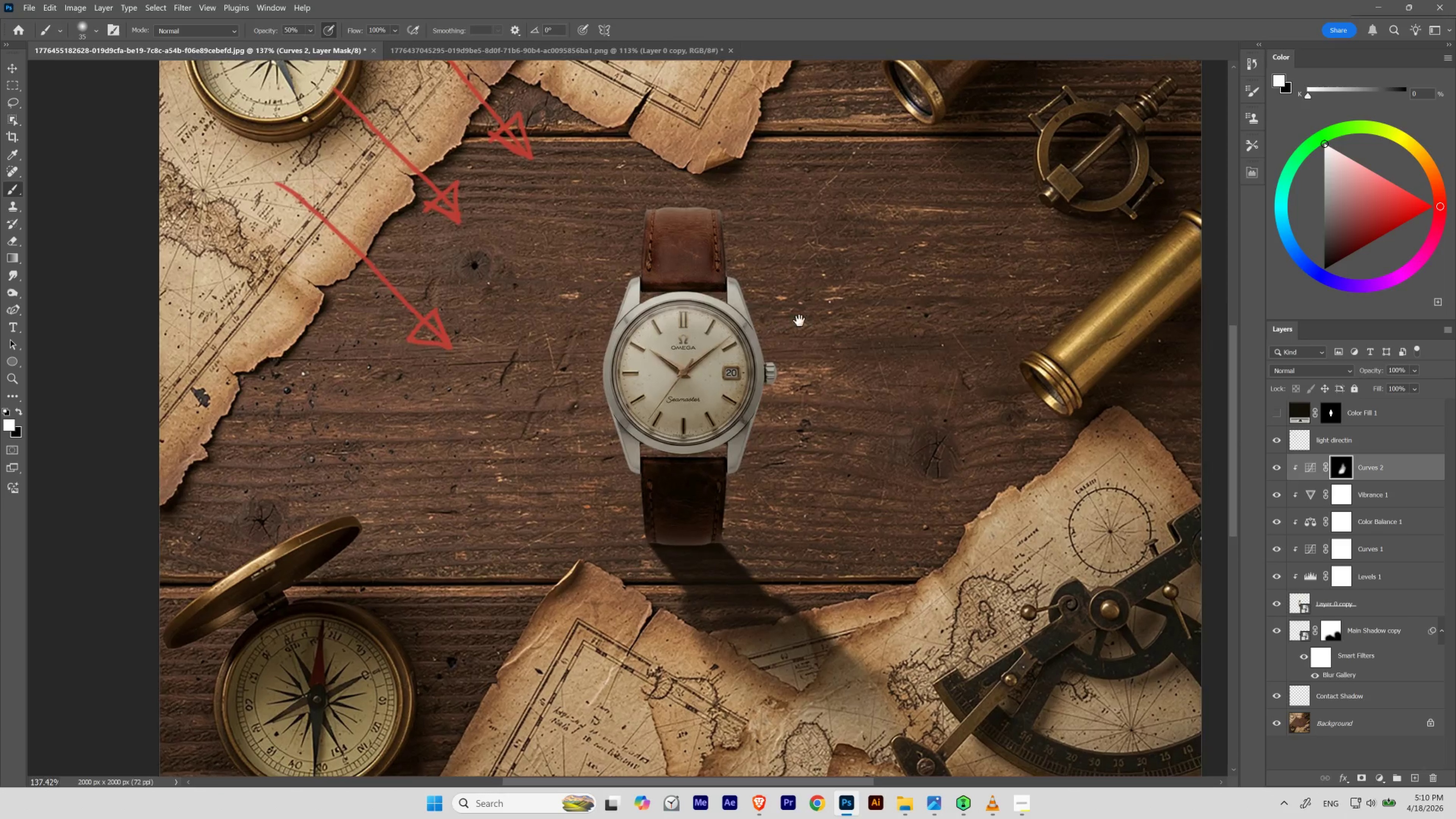 
left_click_drag(start_coordinate=[798, 319], to_coordinate=[803, 354])
 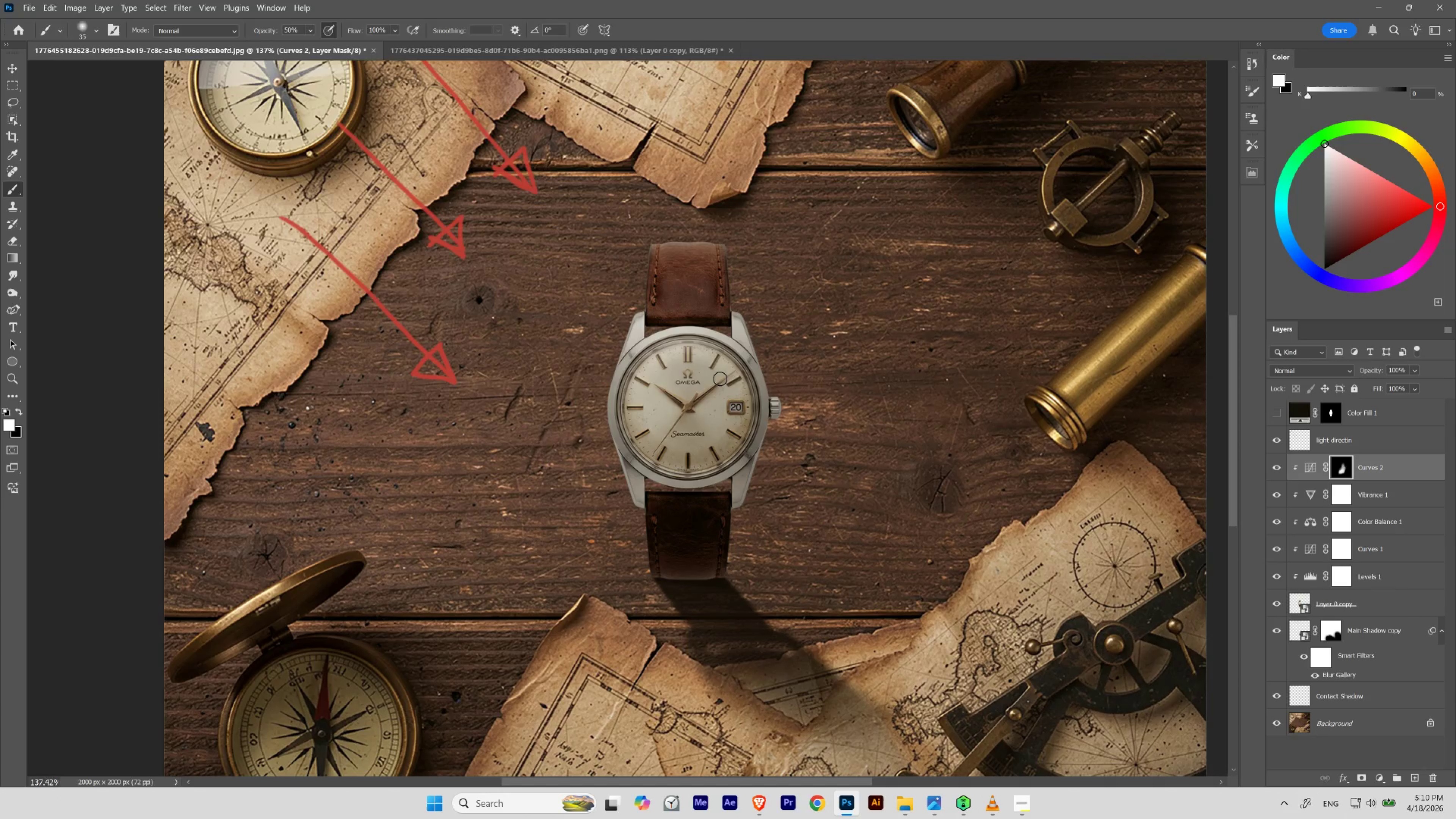 
key(BracketRight)
 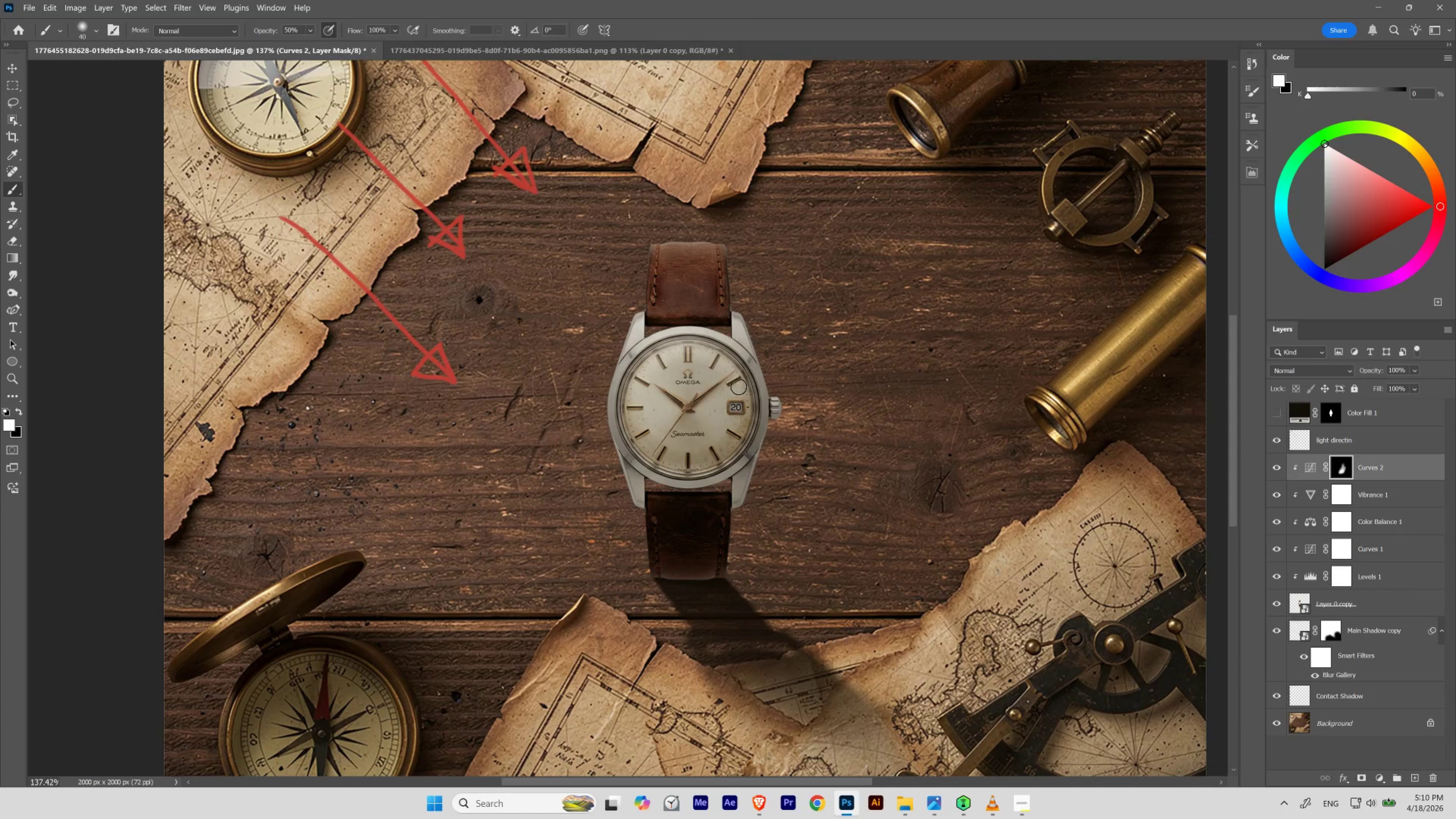 
key(BracketRight)
 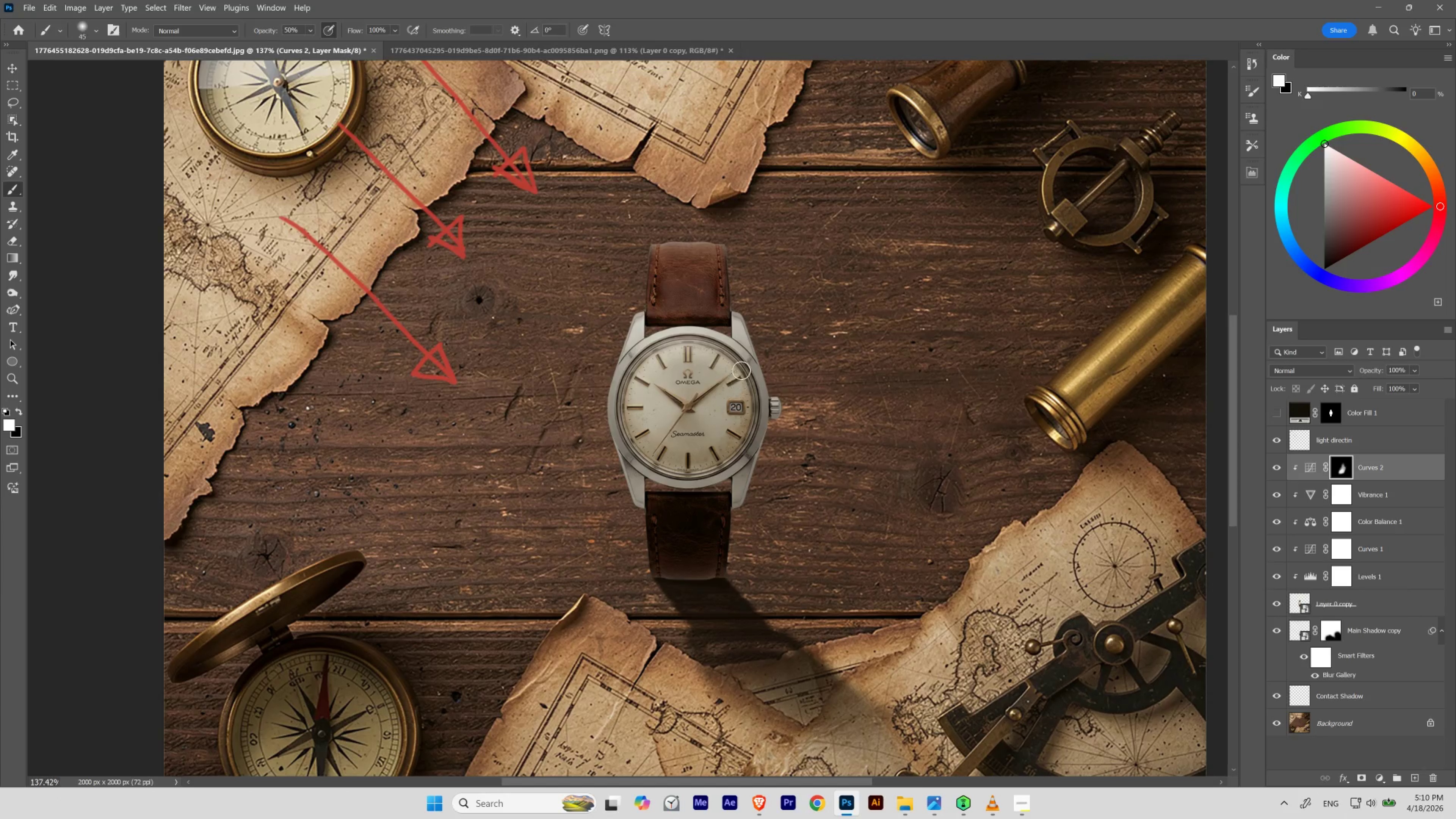 
key(BracketRight)
 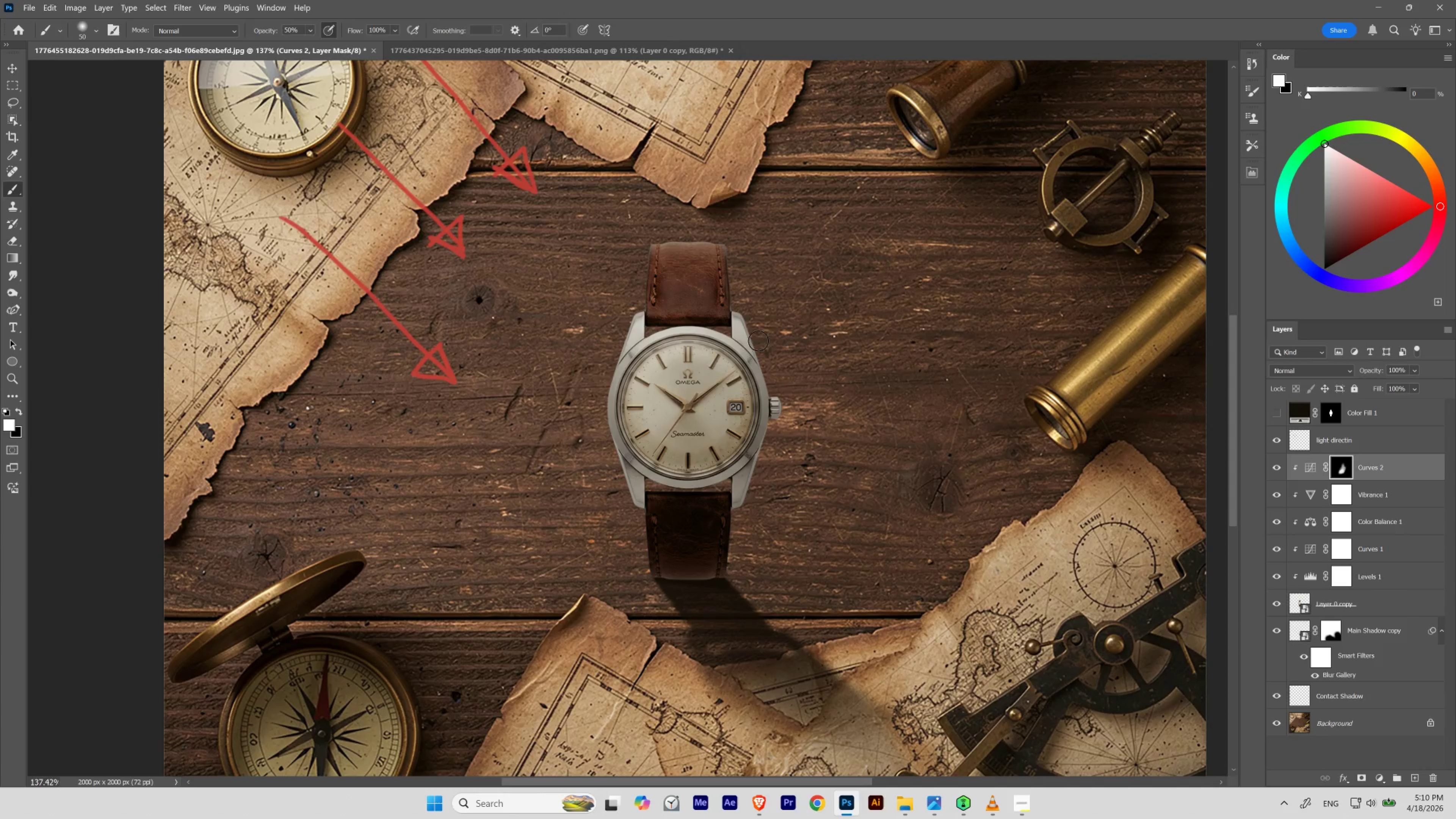 
key(BracketRight)
 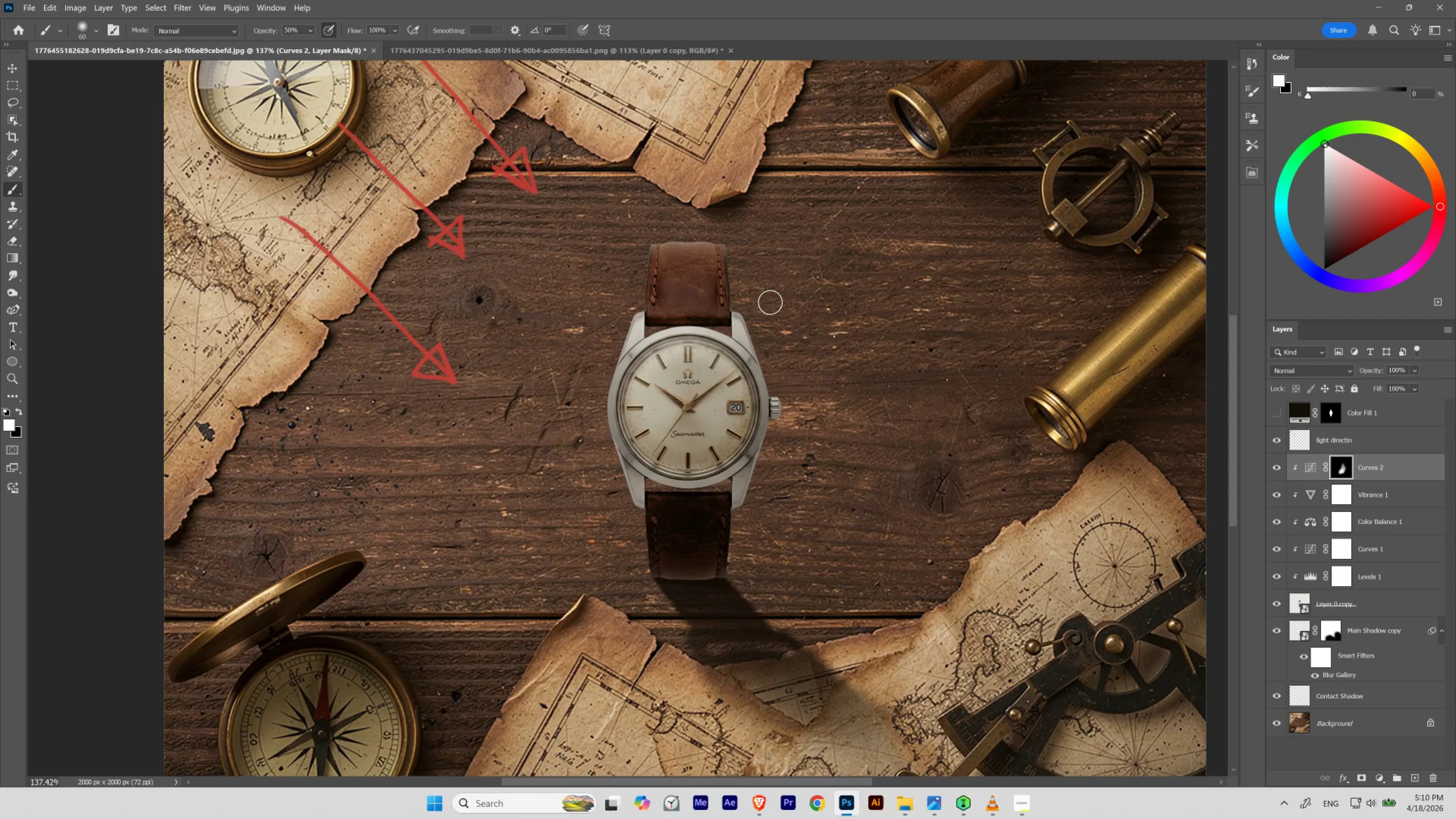 
key(BracketRight)
 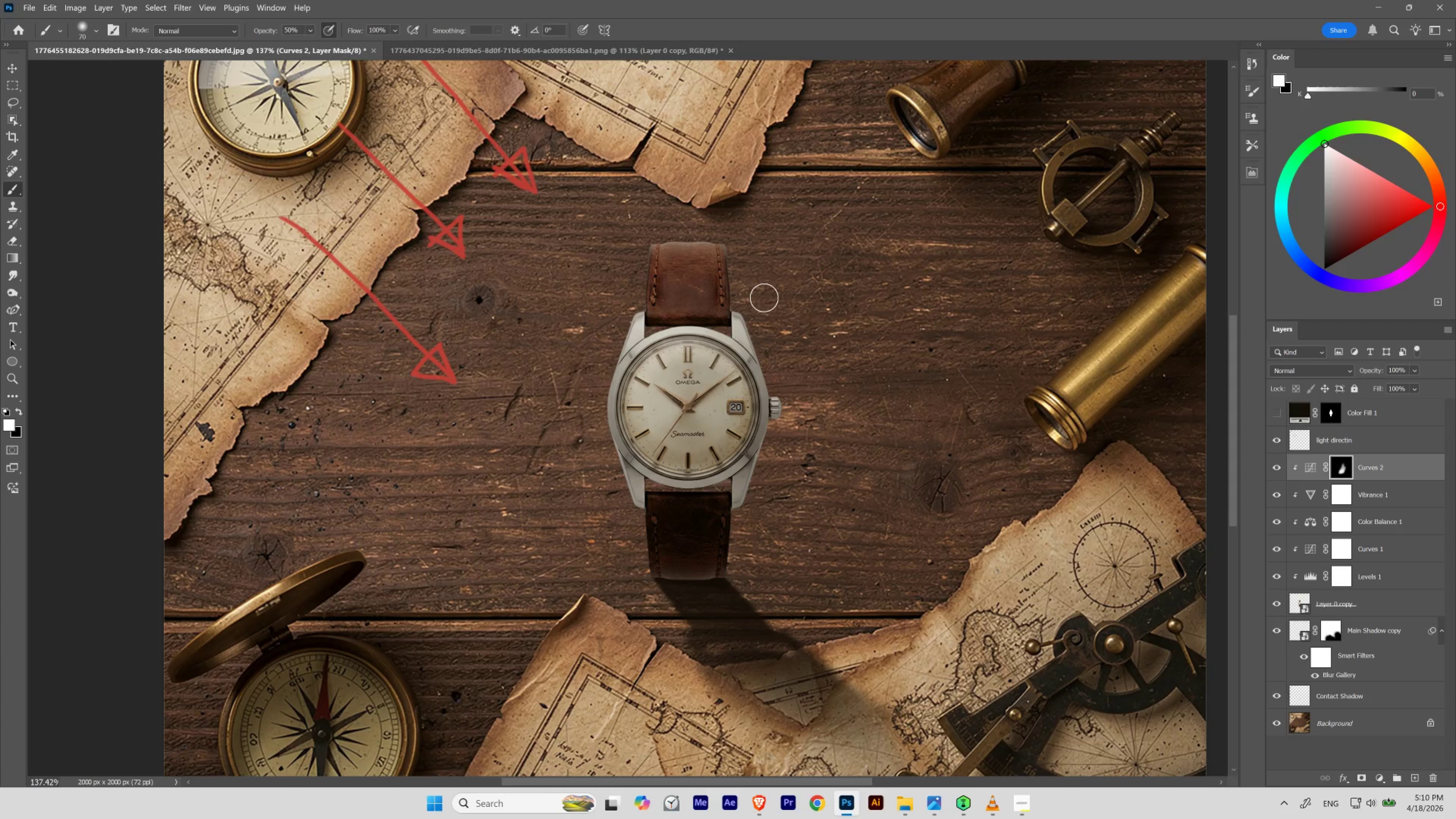 
key(BracketRight)
 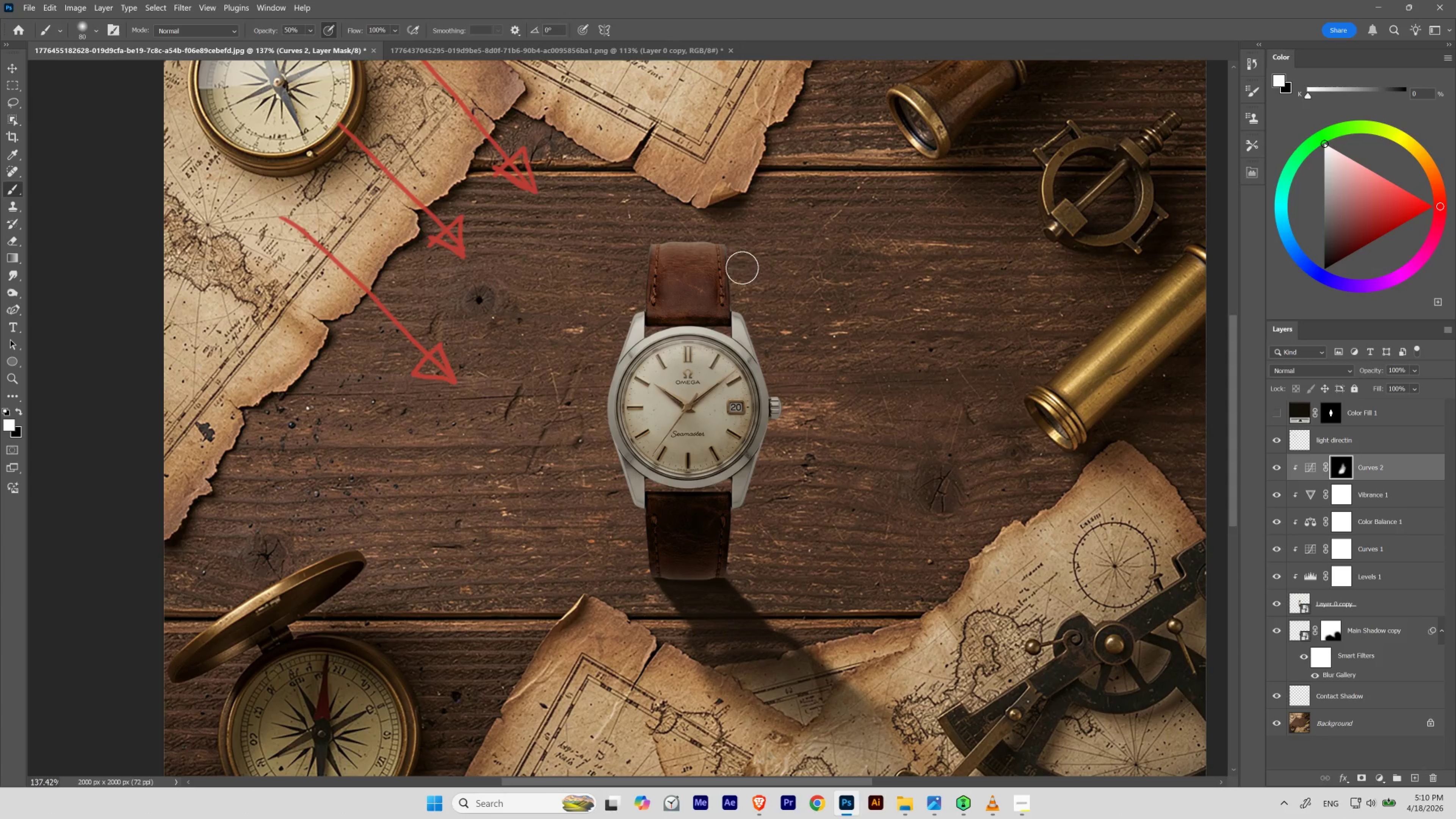 
key(BracketRight)
 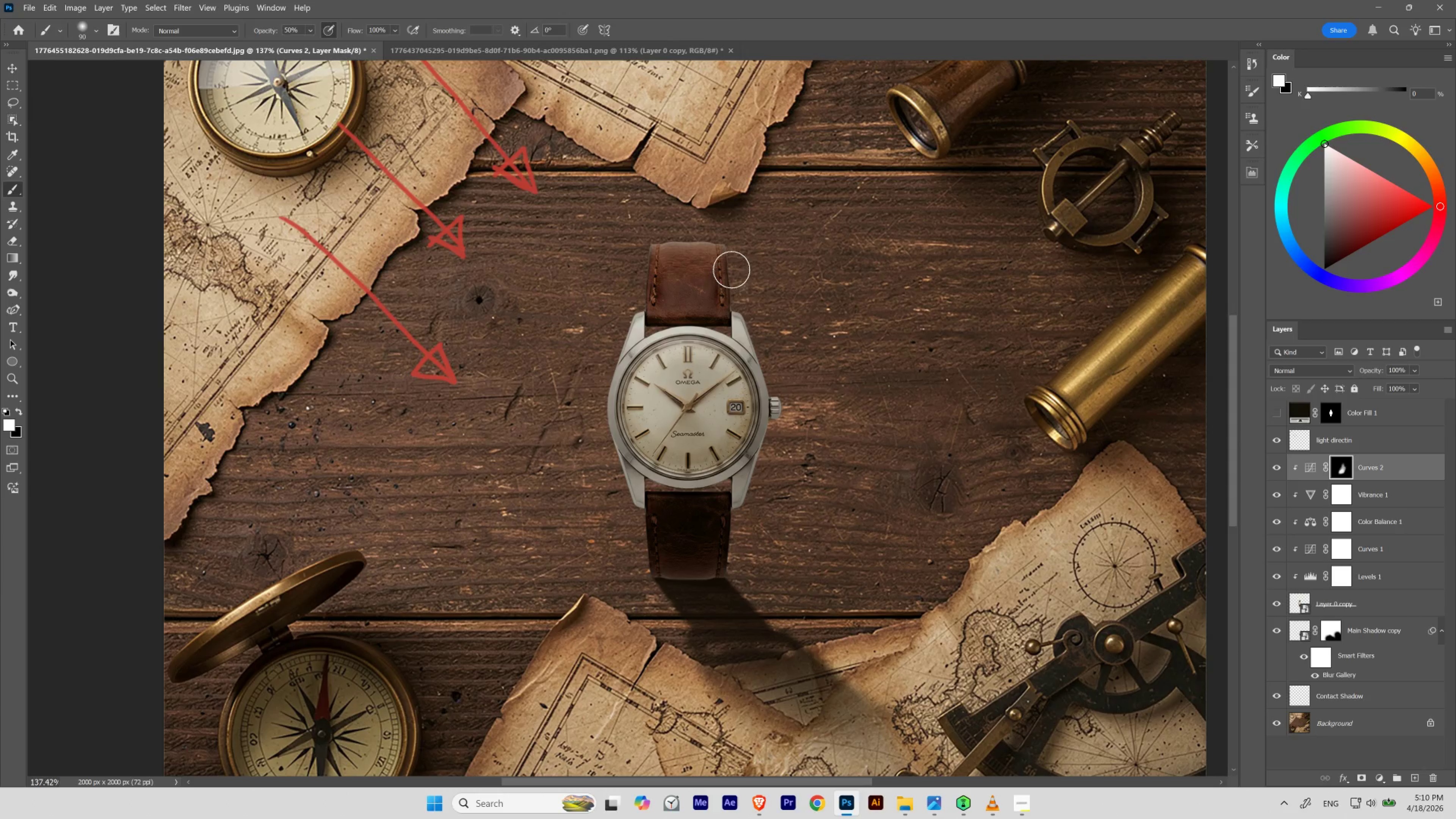 
key(BracketRight)
 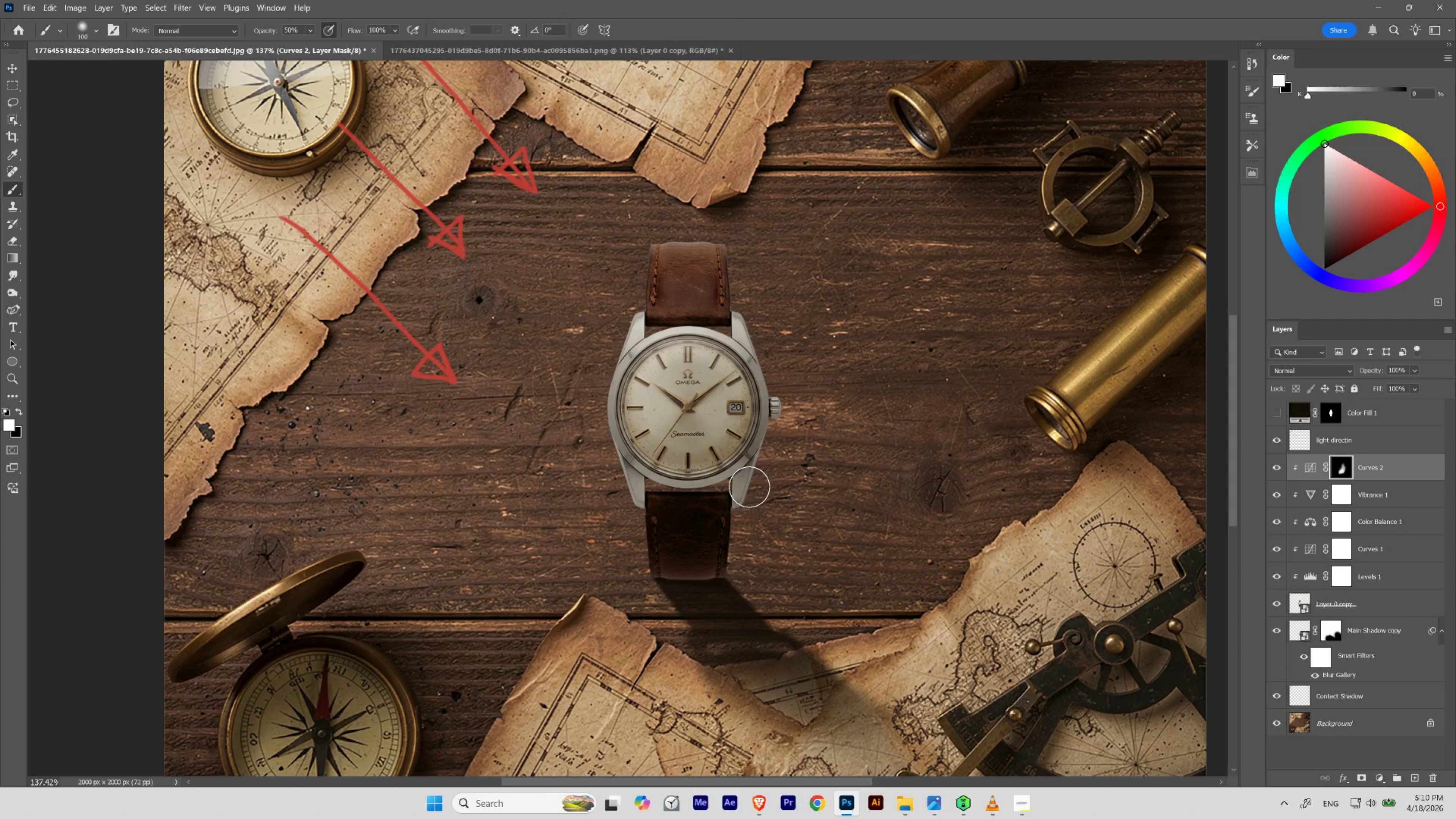 
hold_key(key=Space, duration=0.49)
 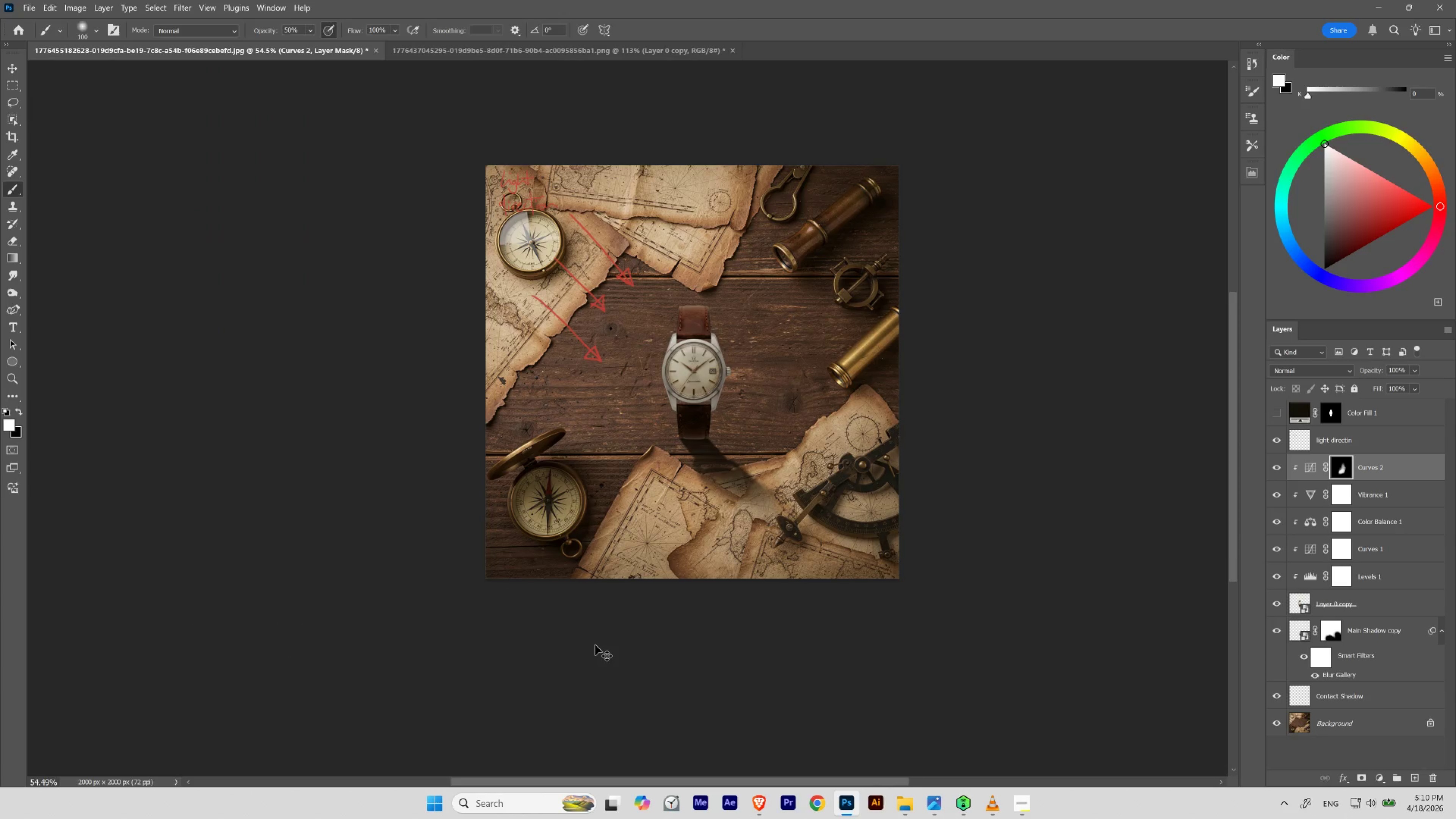 
left_click_drag(start_coordinate=[697, 347], to_coordinate=[669, 400])
 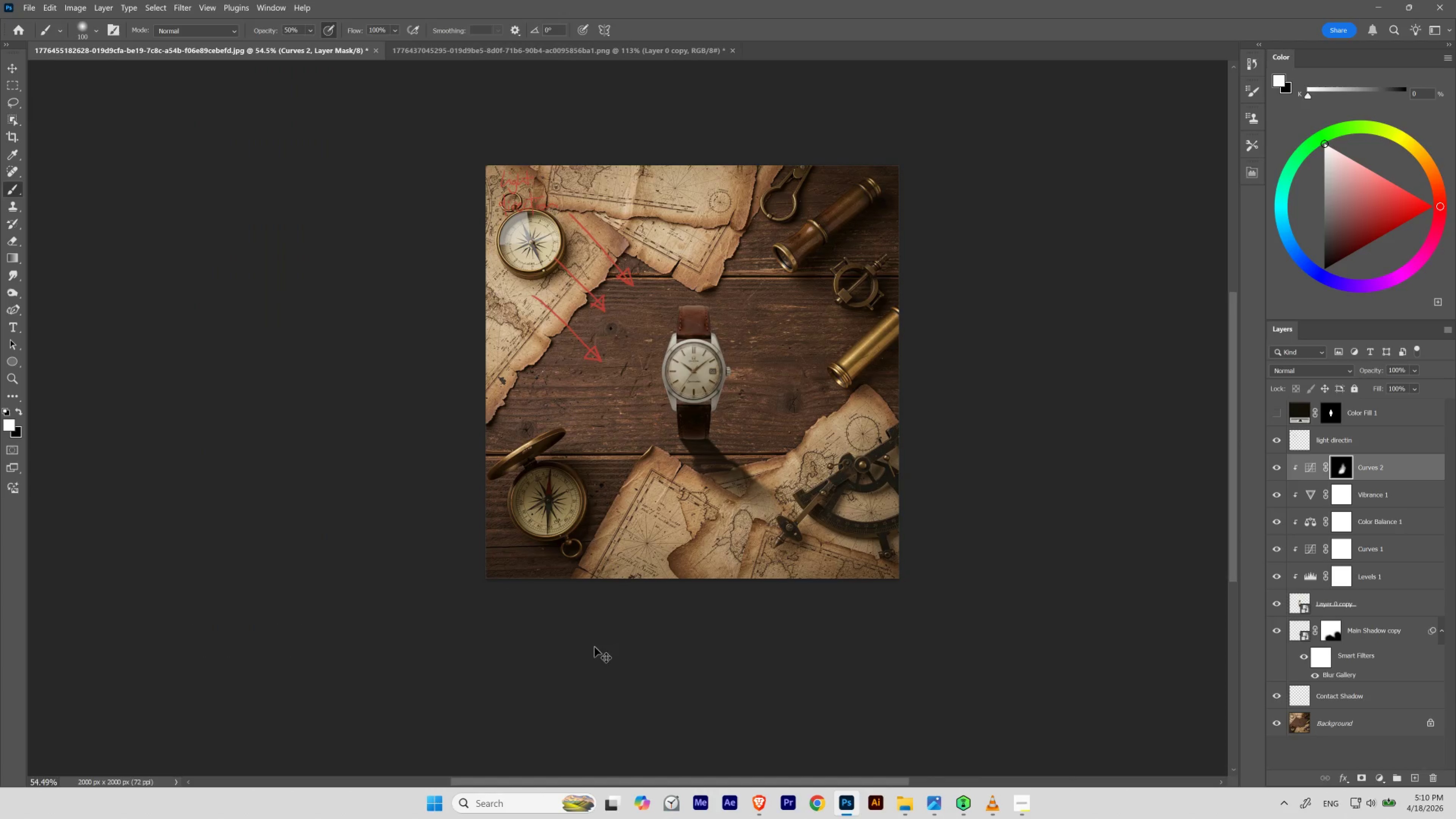 
key(Control+Z)
 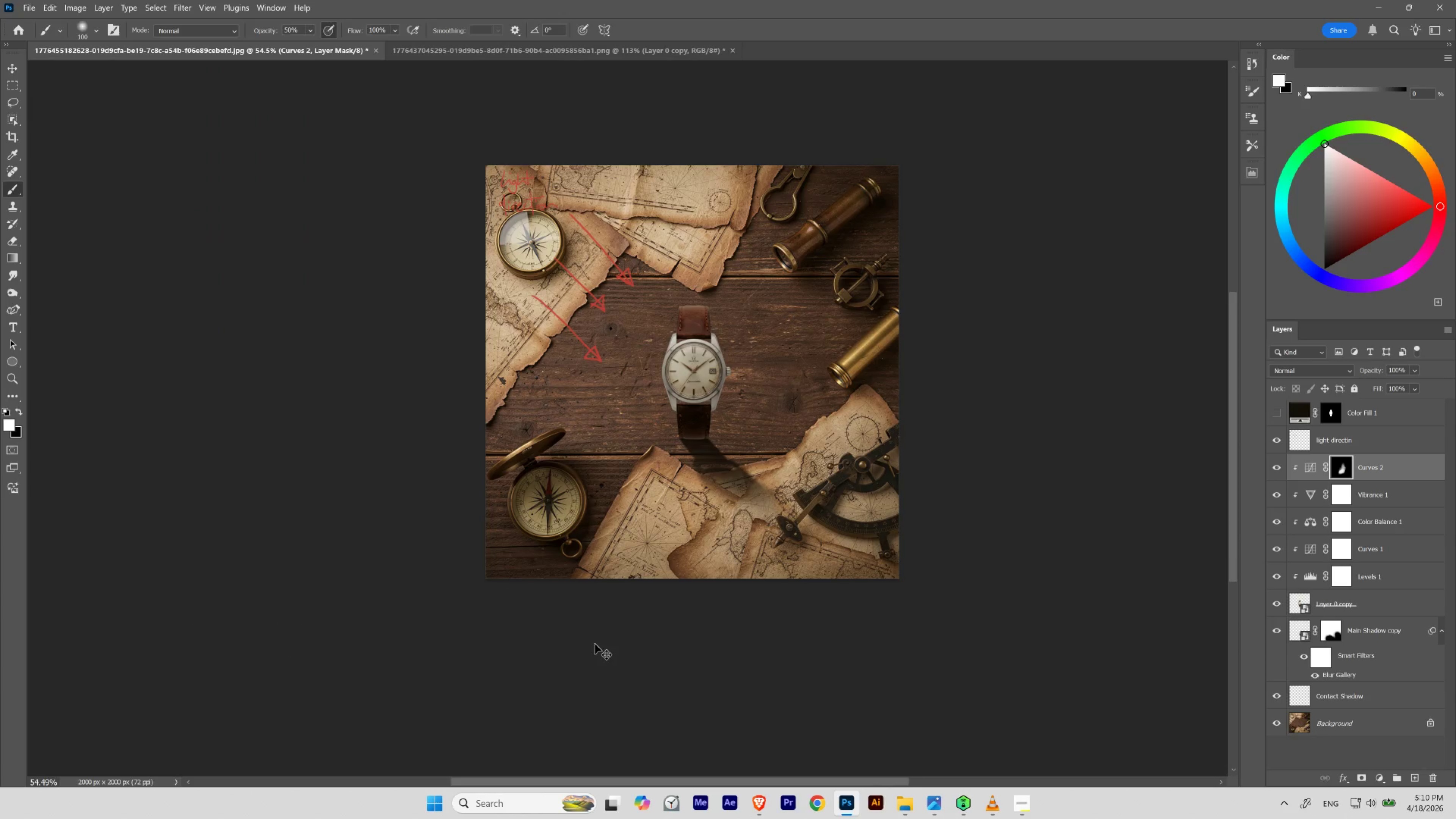 
key(Control+Shift+Z)
 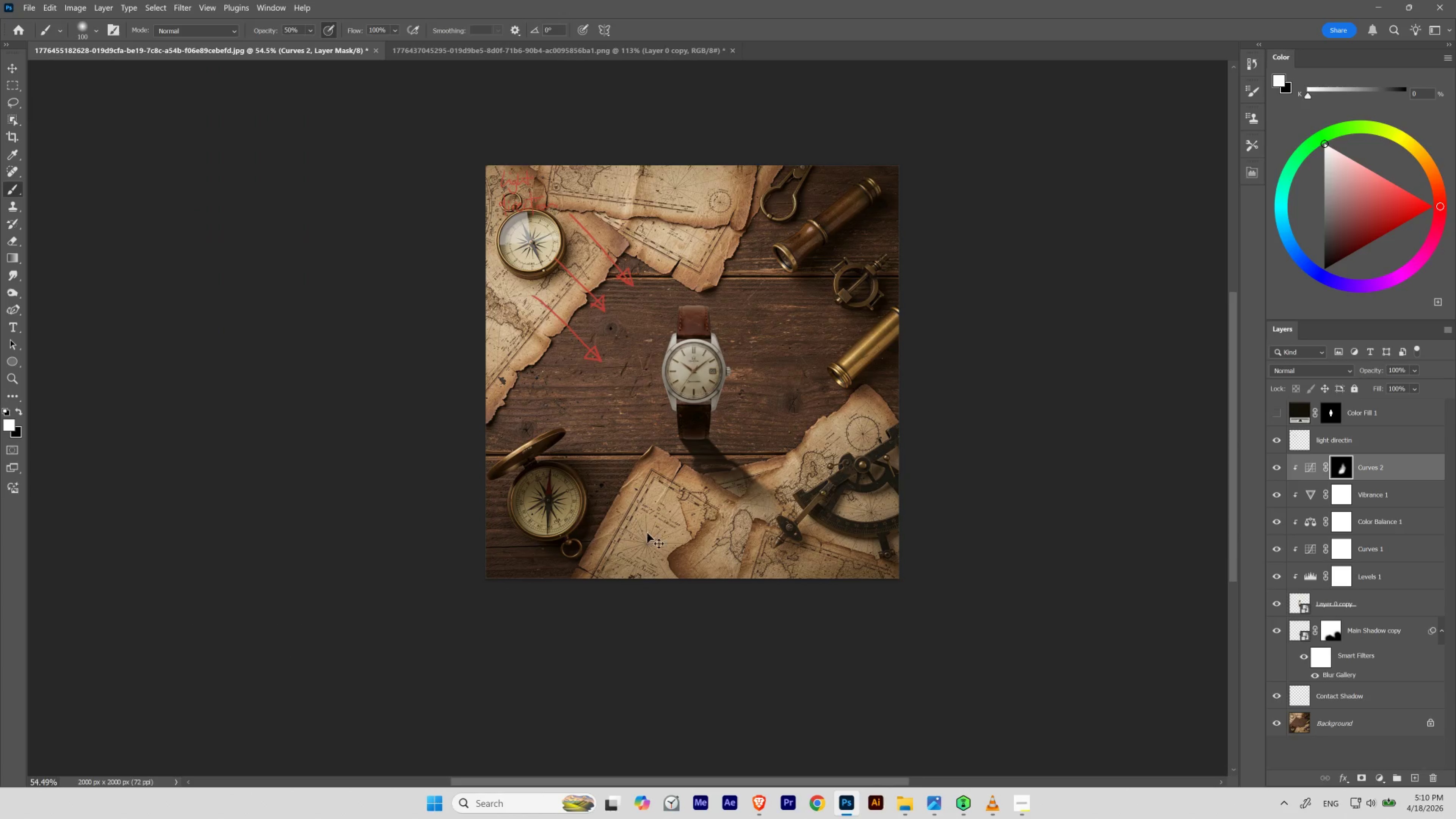 
hold_key(key=Space, duration=1.0)
 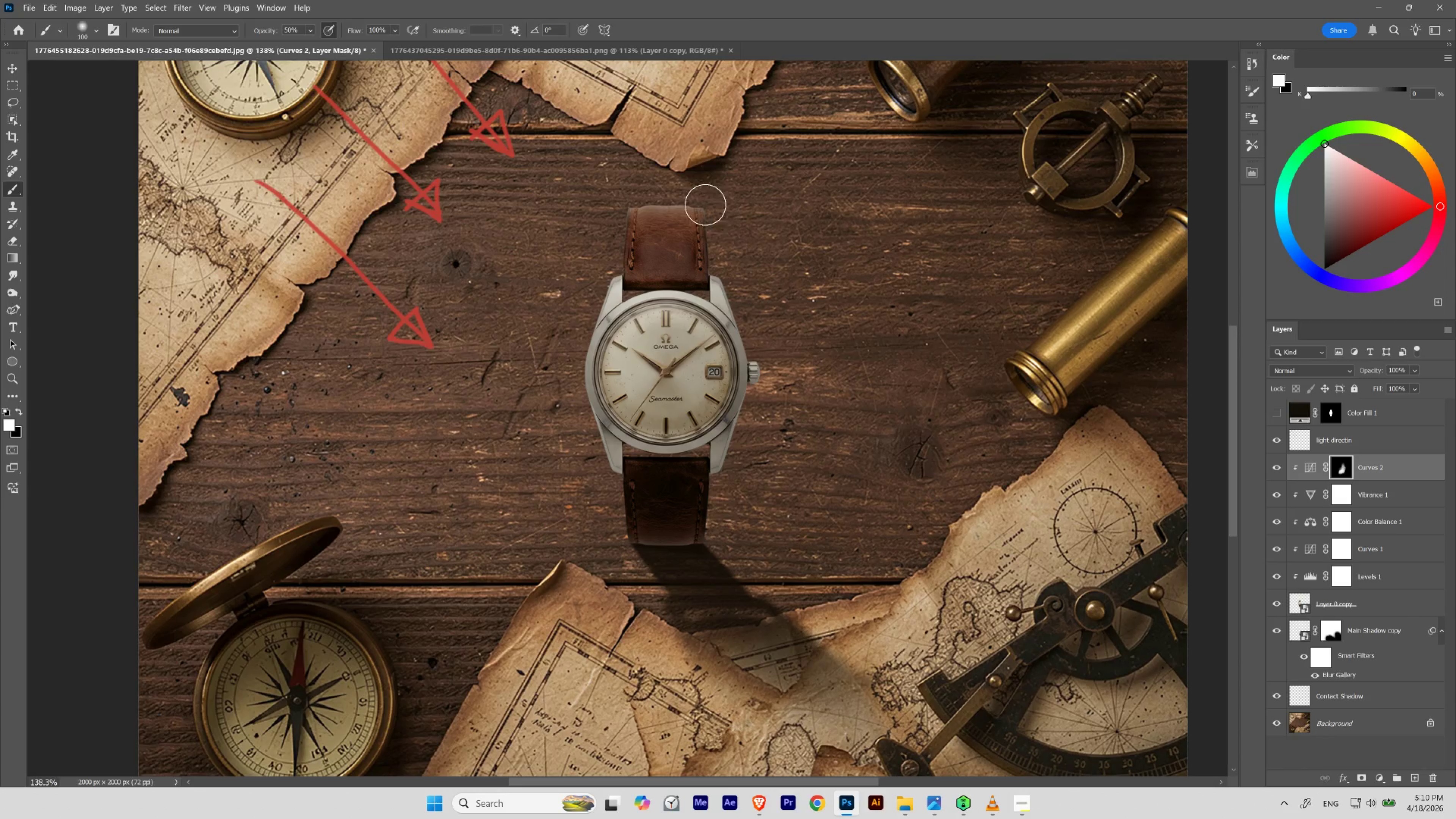 
left_click_drag(start_coordinate=[712, 370], to_coordinate=[742, 399])
 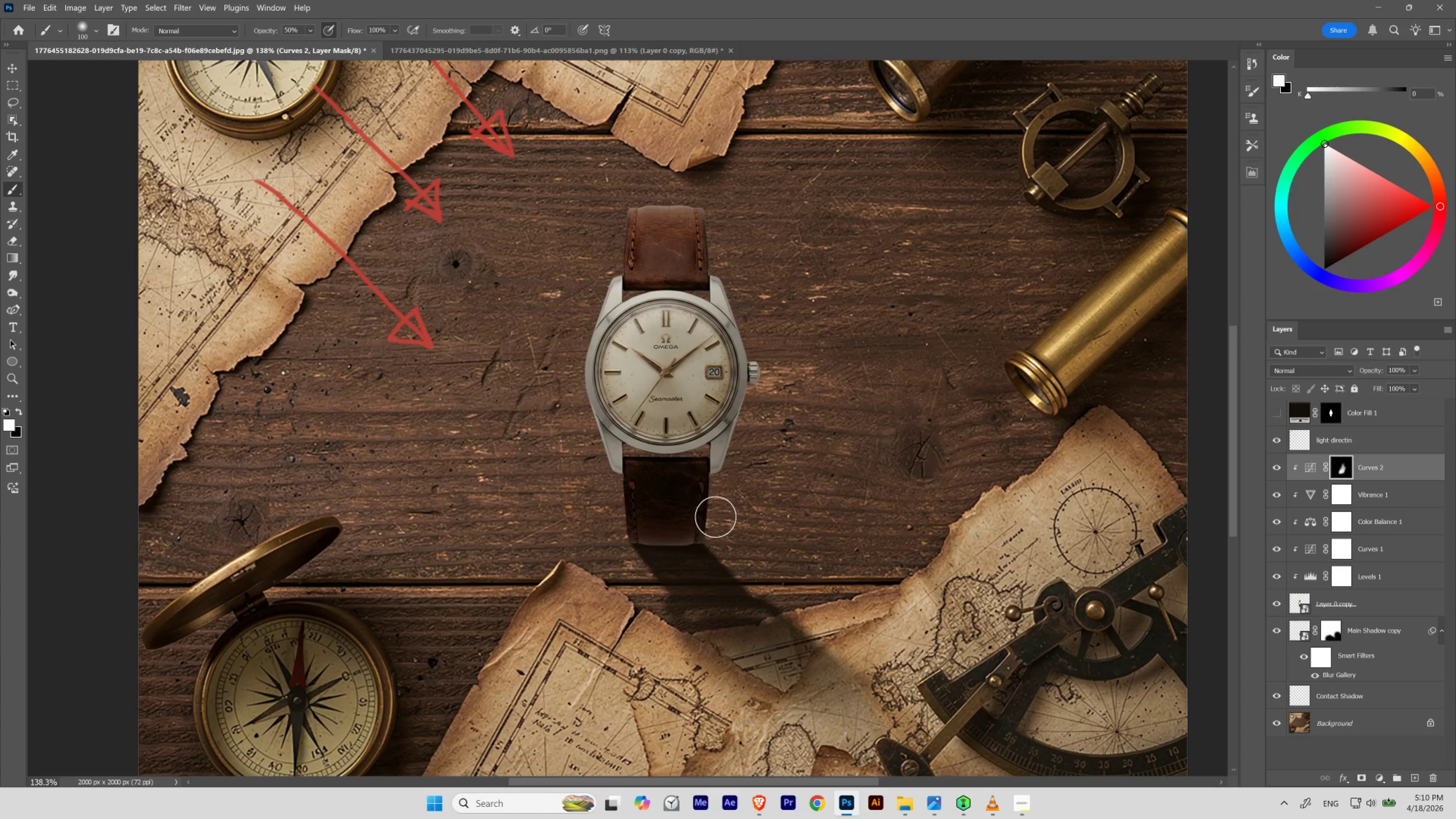 
wait(5.47)
 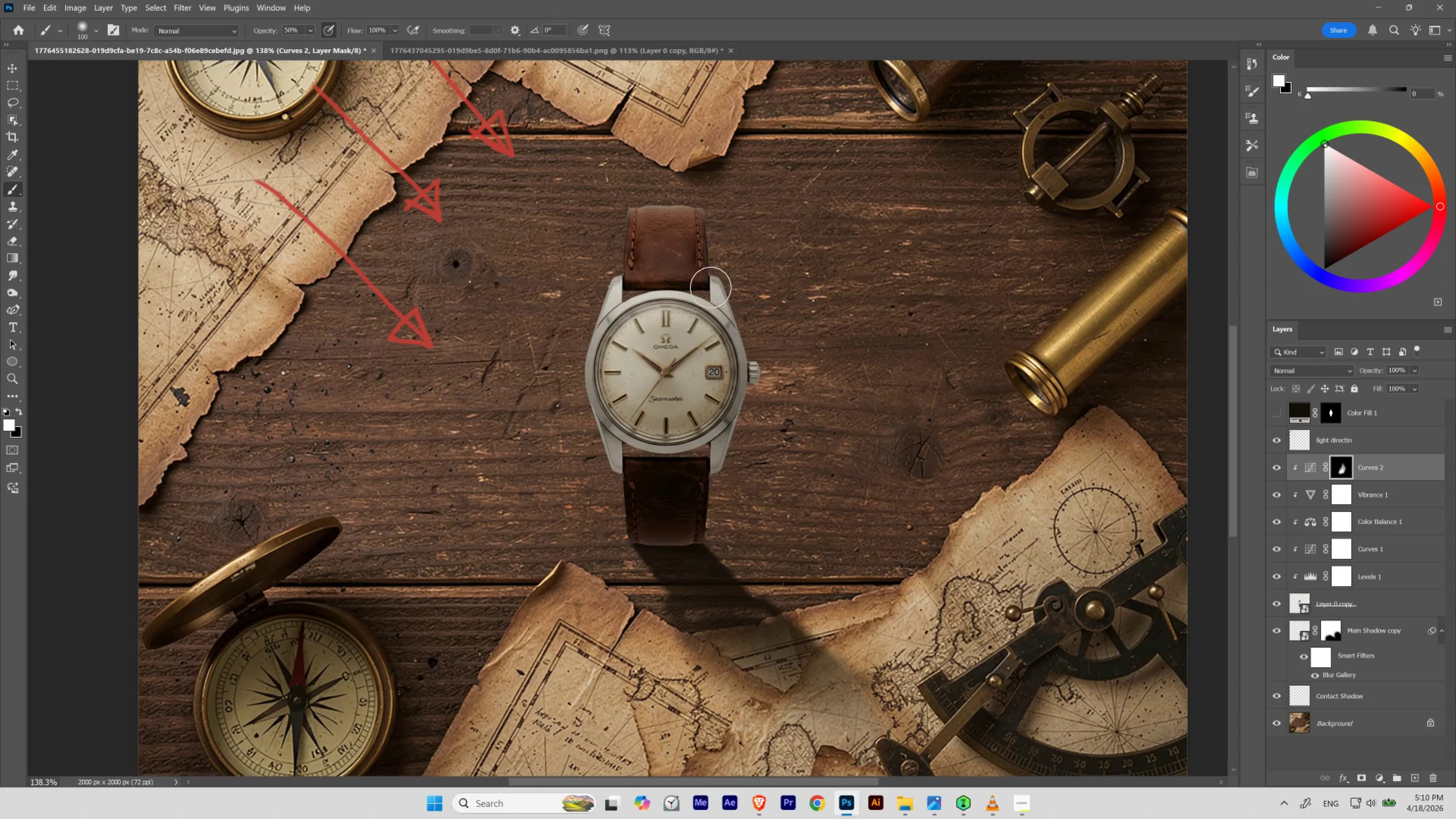 
hold_key(key=Space, duration=0.99)
 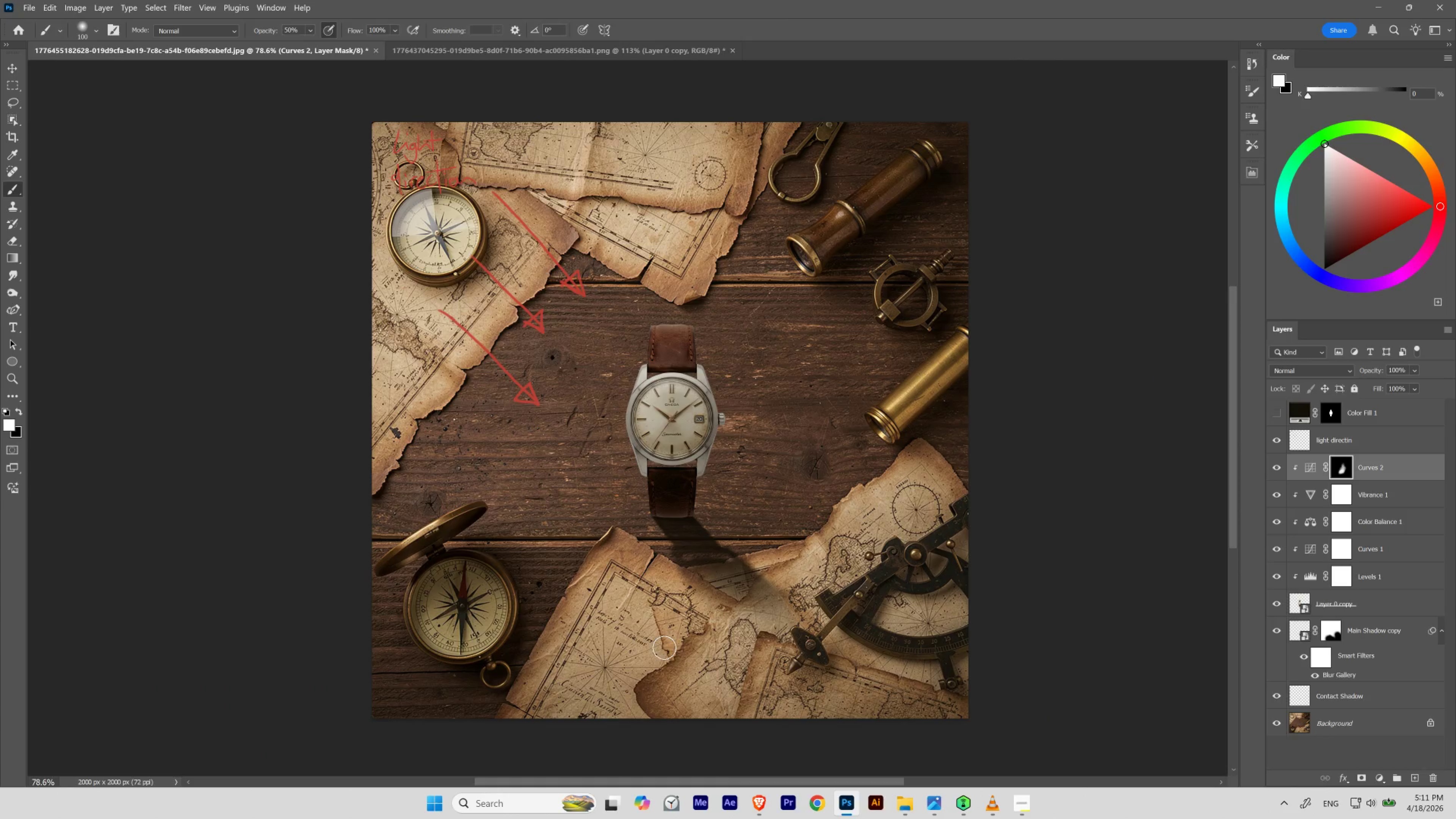 
hold_key(key=ControlLeft, duration=0.85)
left_click_drag(start_coordinate=[679, 480], to_coordinate=[662, 532])
 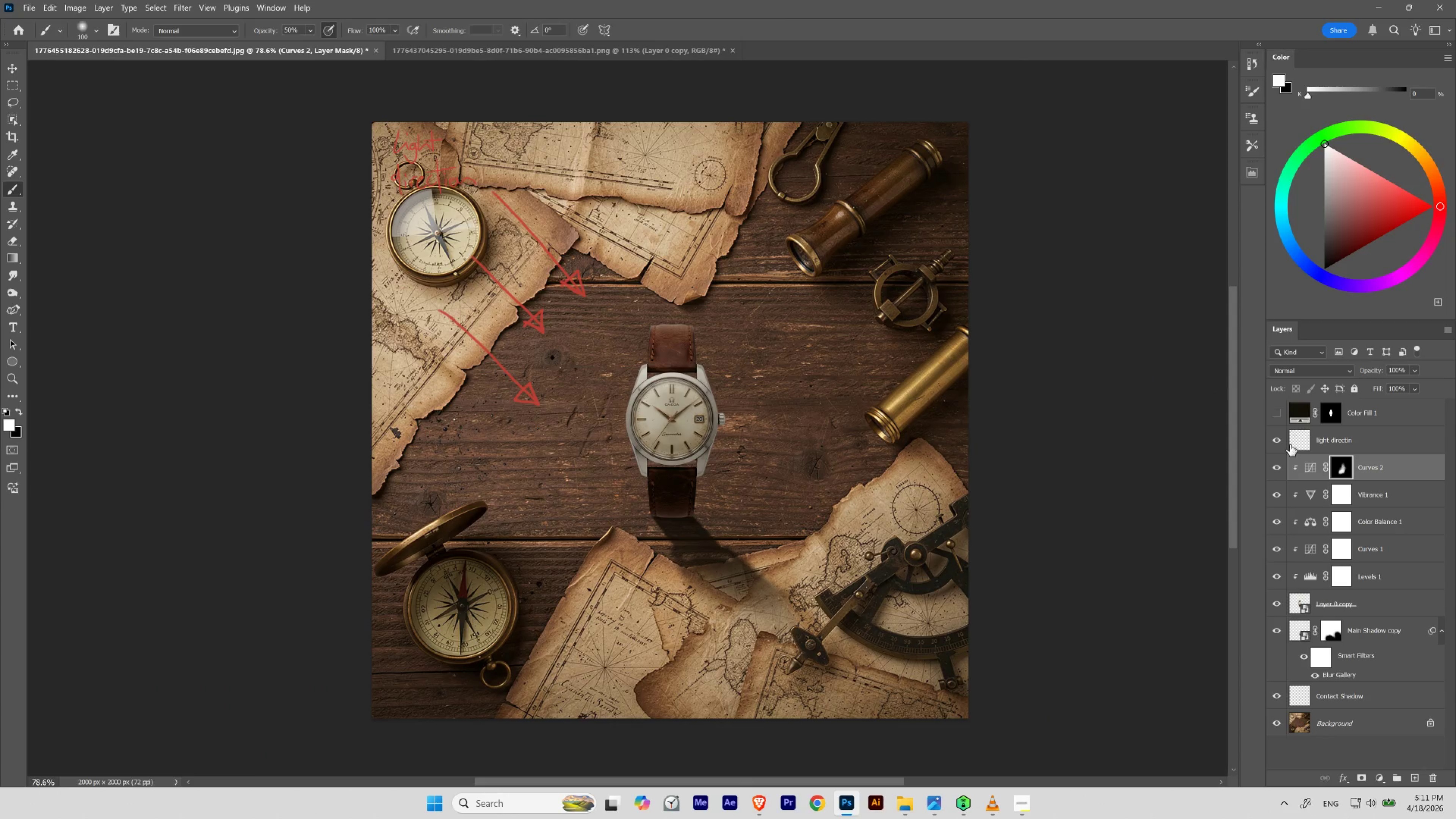 
left_click([1279, 464])
 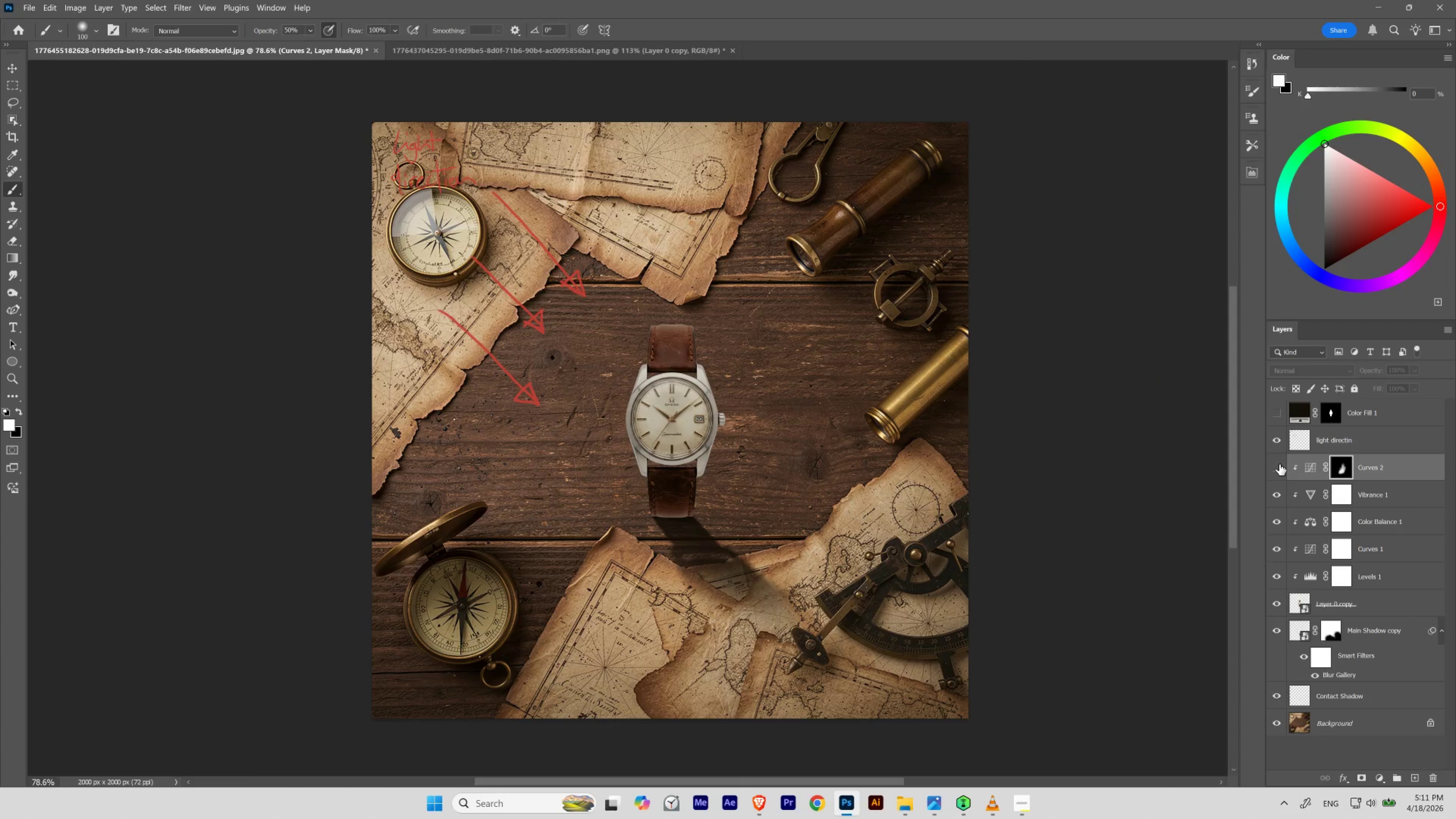 
left_click([1279, 464])
 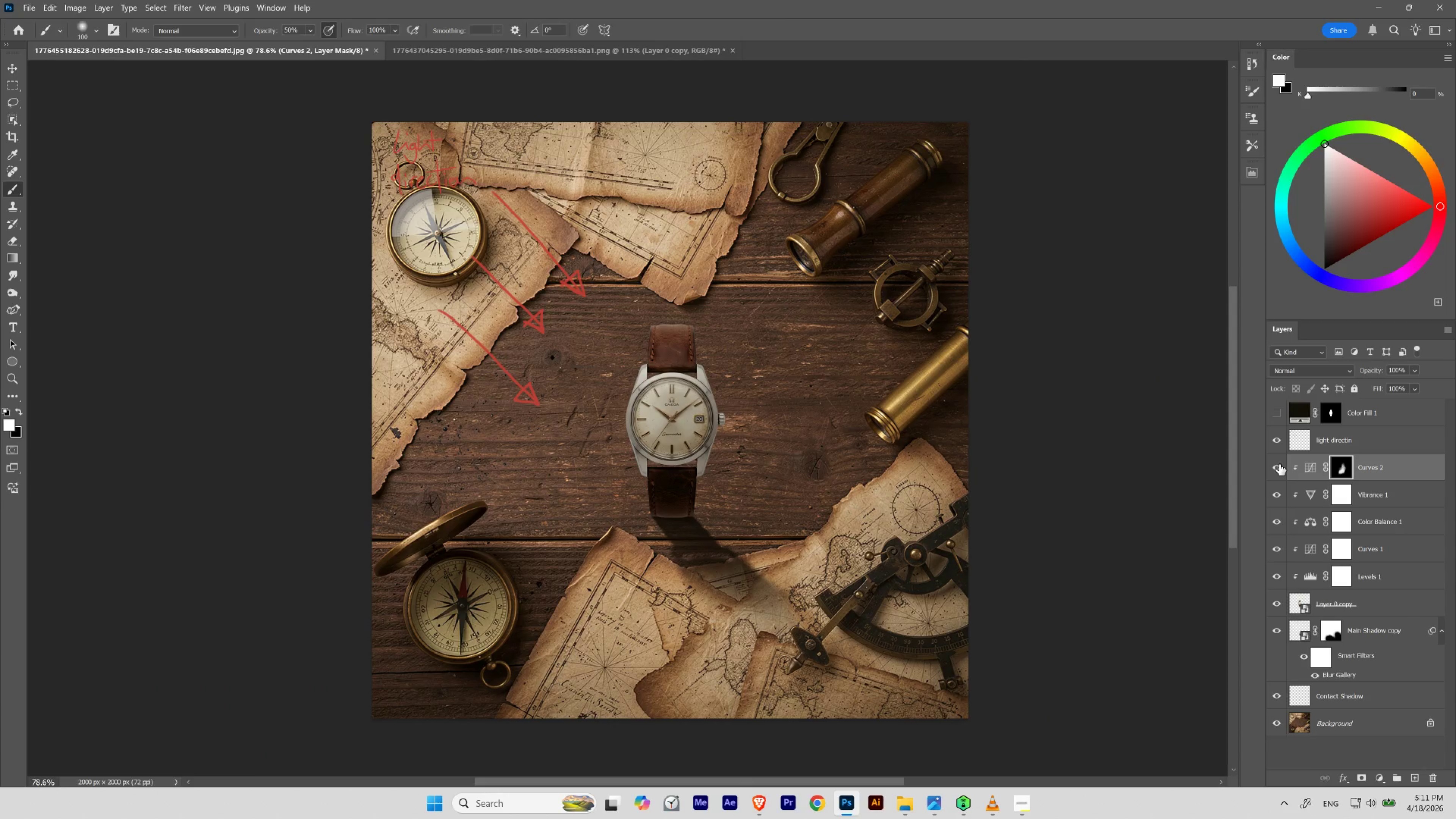 
left_click([1279, 464])
 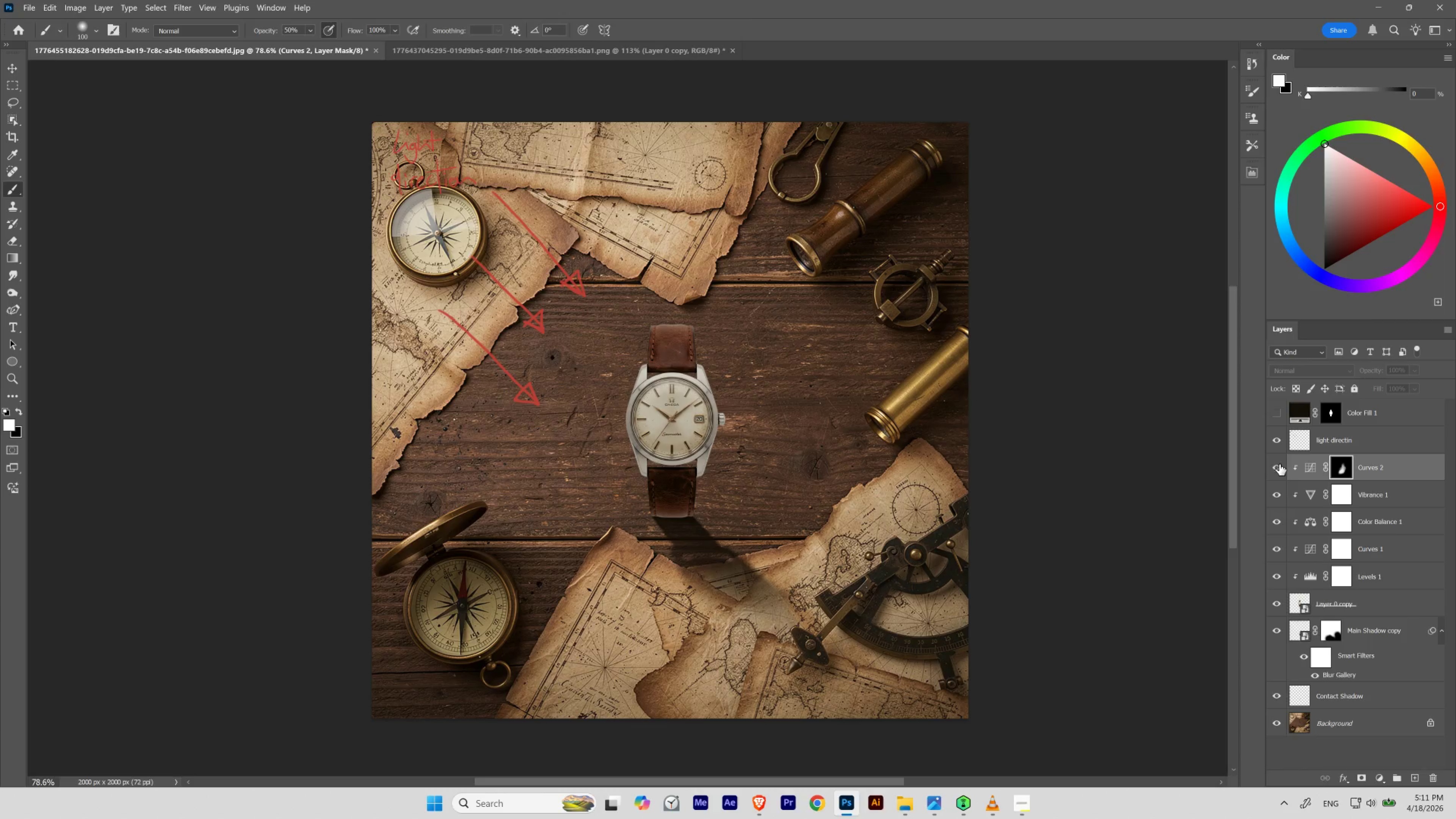 
left_click([1279, 464])
 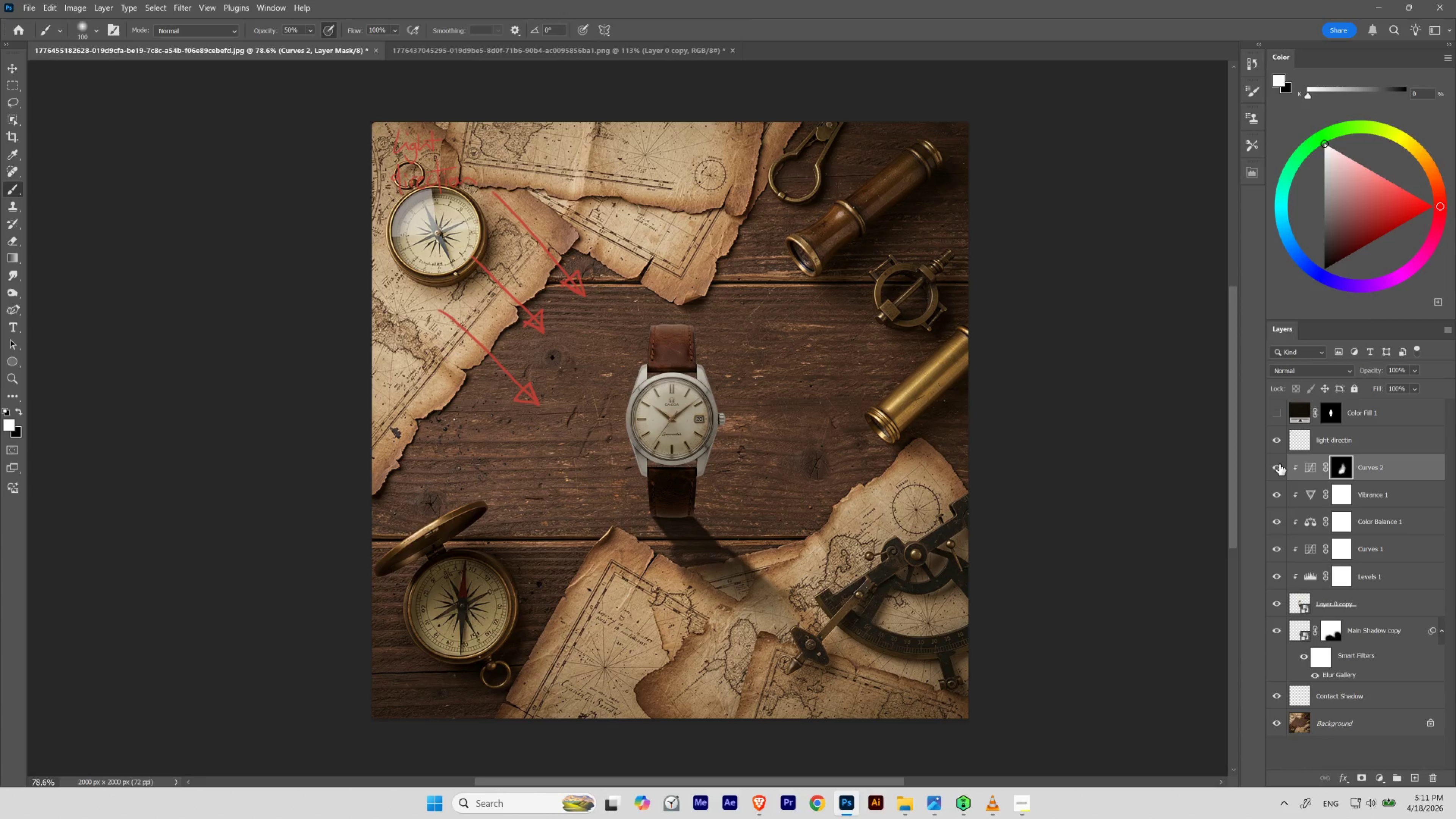 
left_click([1279, 464])
 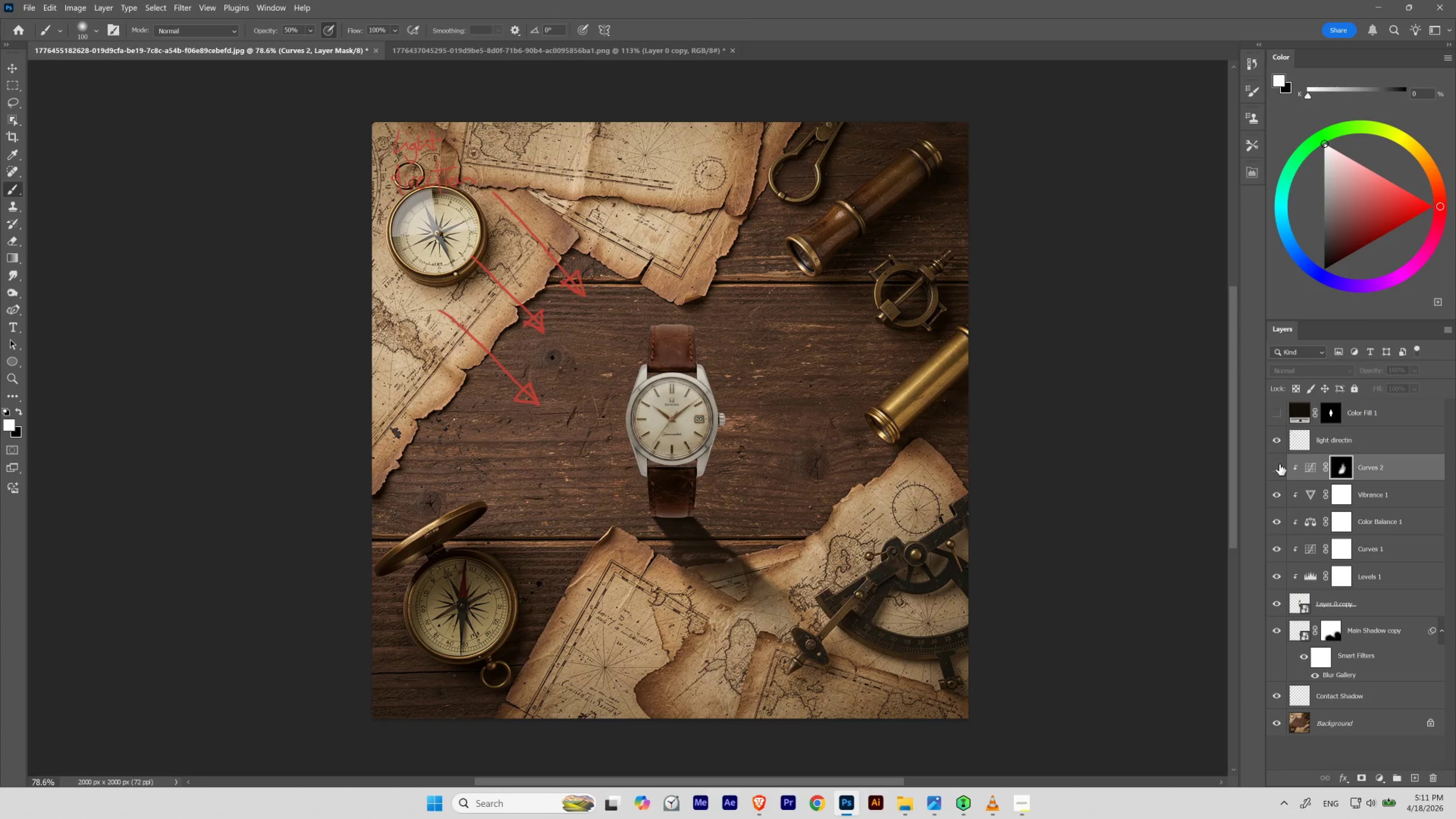 
left_click([1279, 464])
 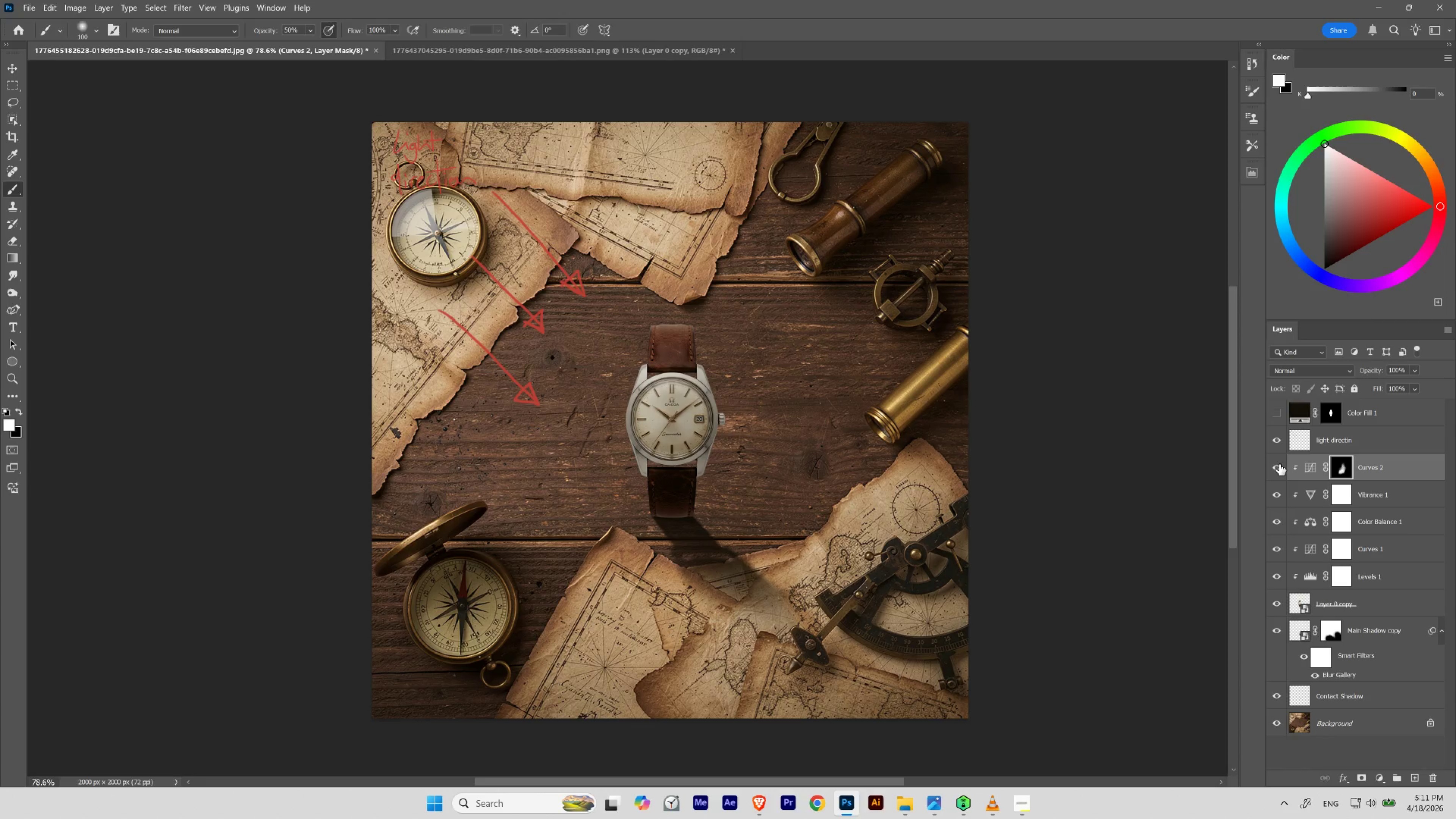 
left_click([1279, 464])
 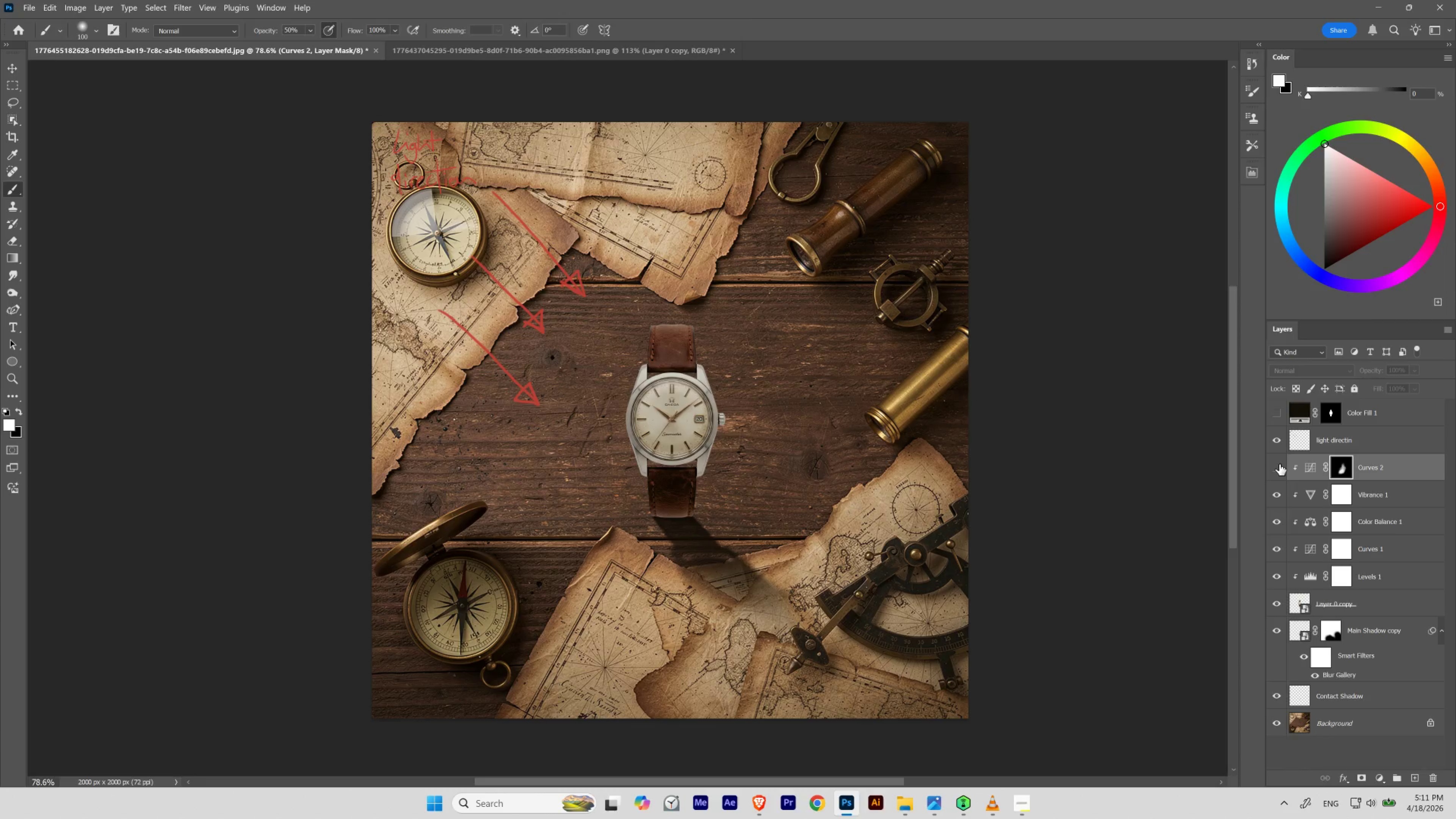 
left_click([1279, 464])
 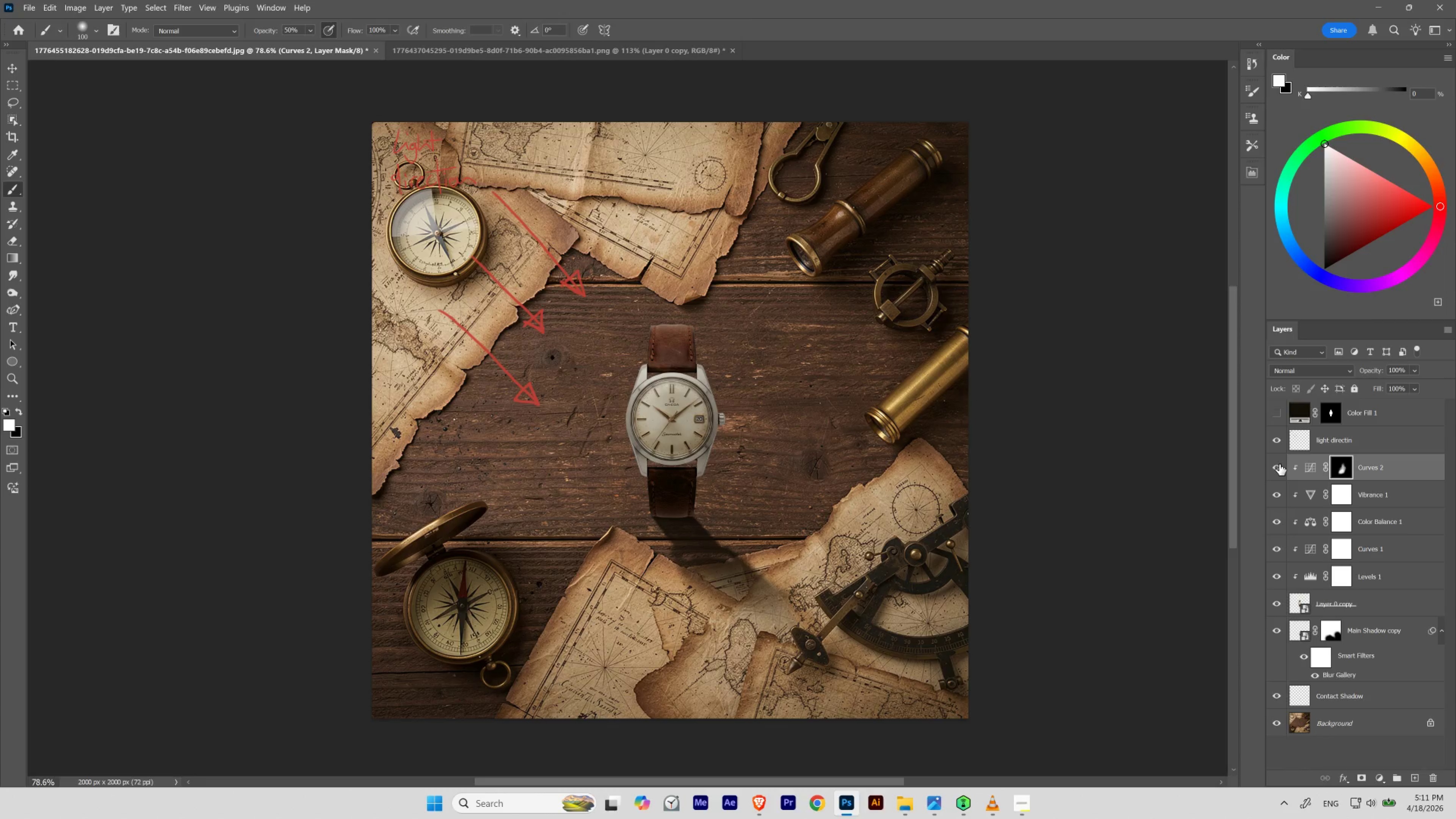 
left_click([1279, 464])
 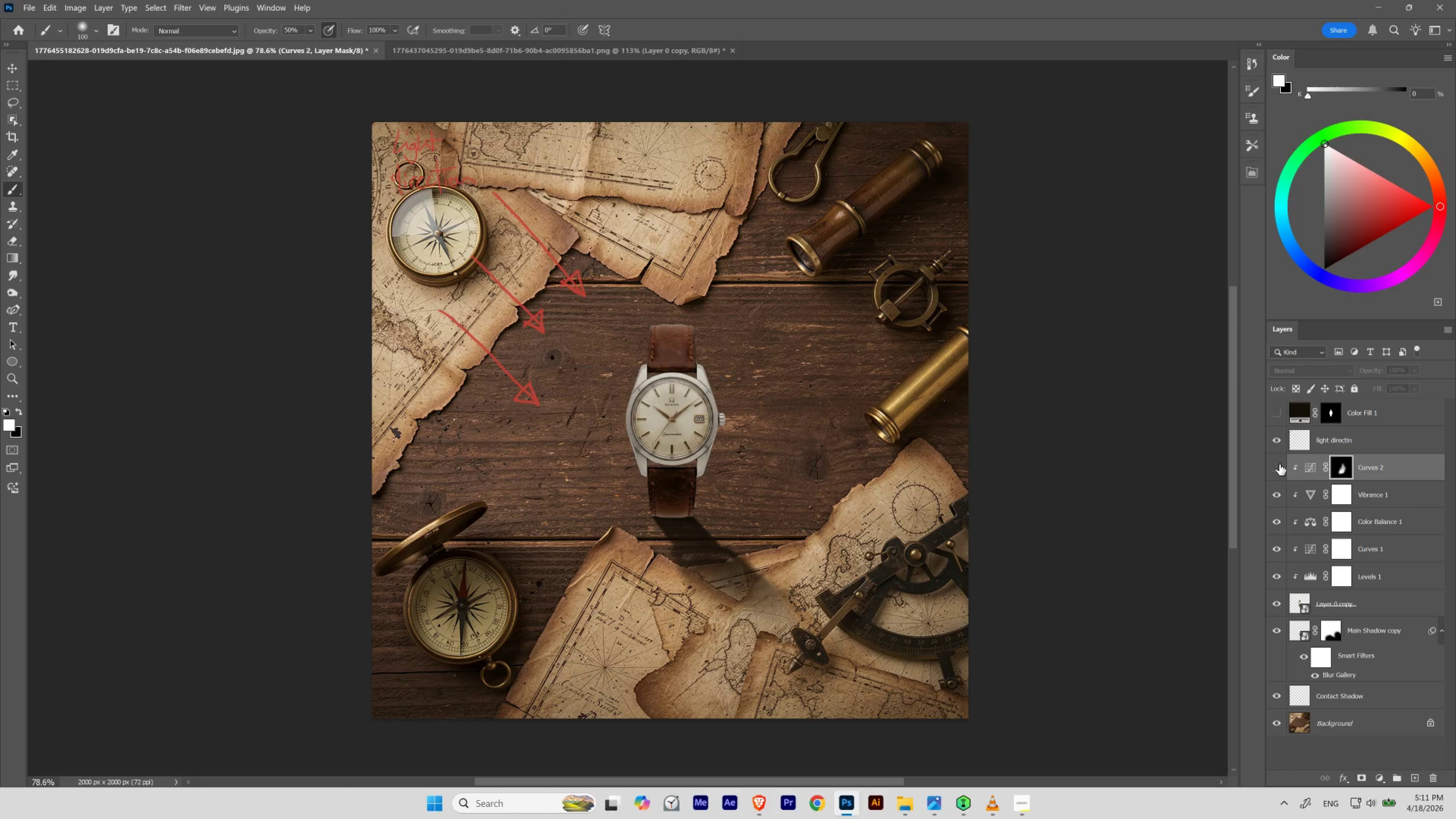 
left_click([1279, 464])
 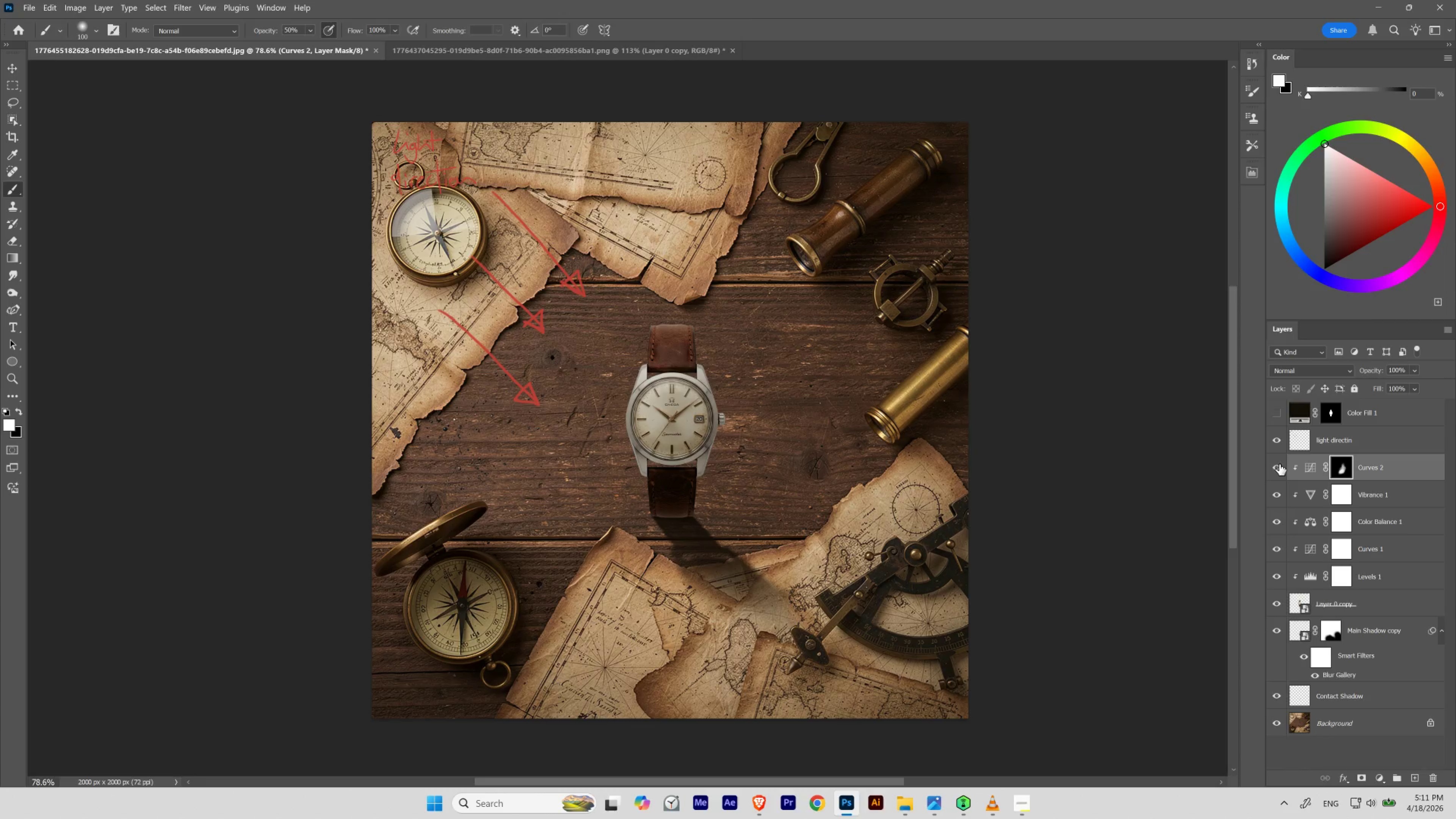 
left_click([1279, 464])
 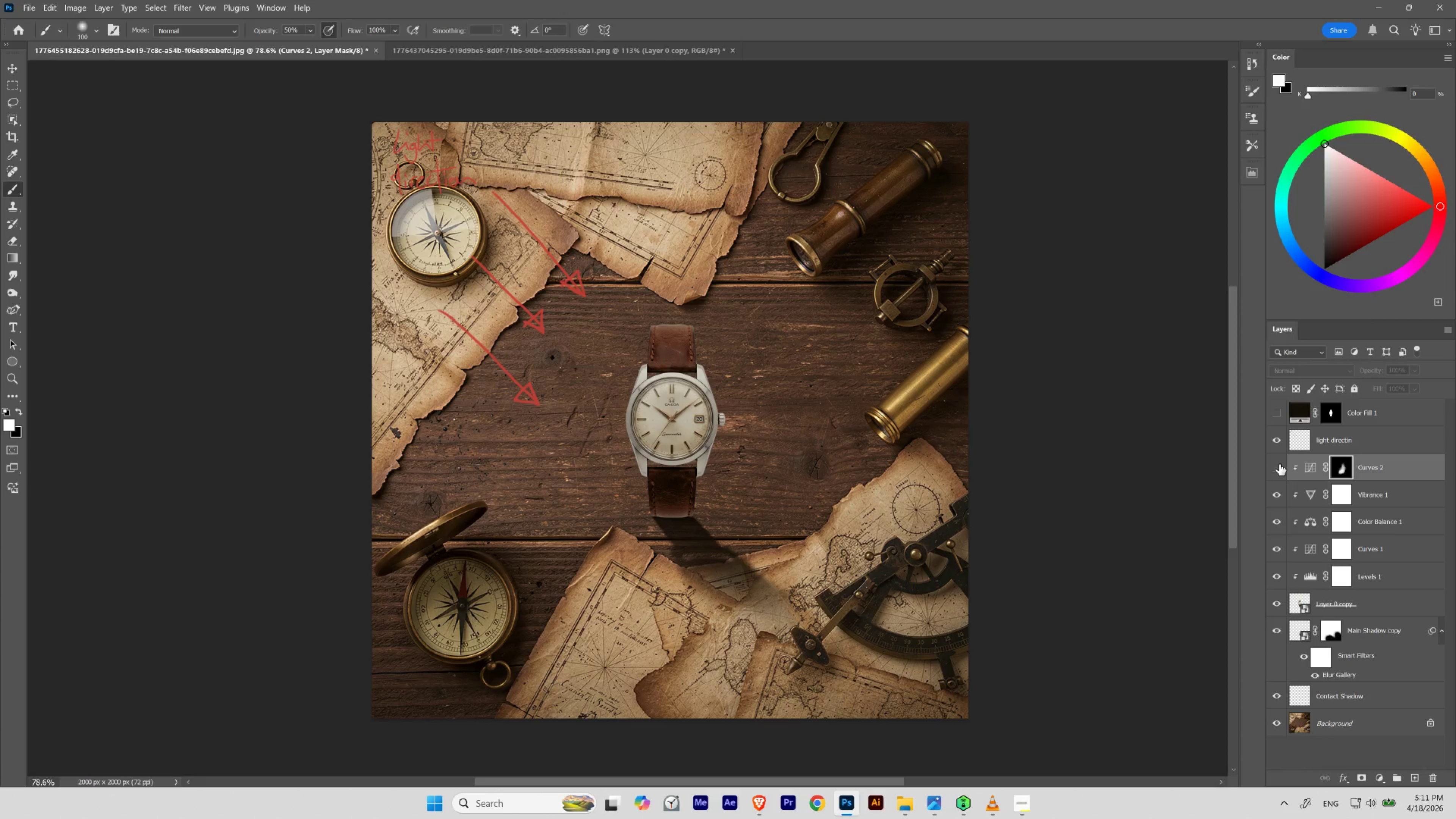 
left_click([1279, 464])
 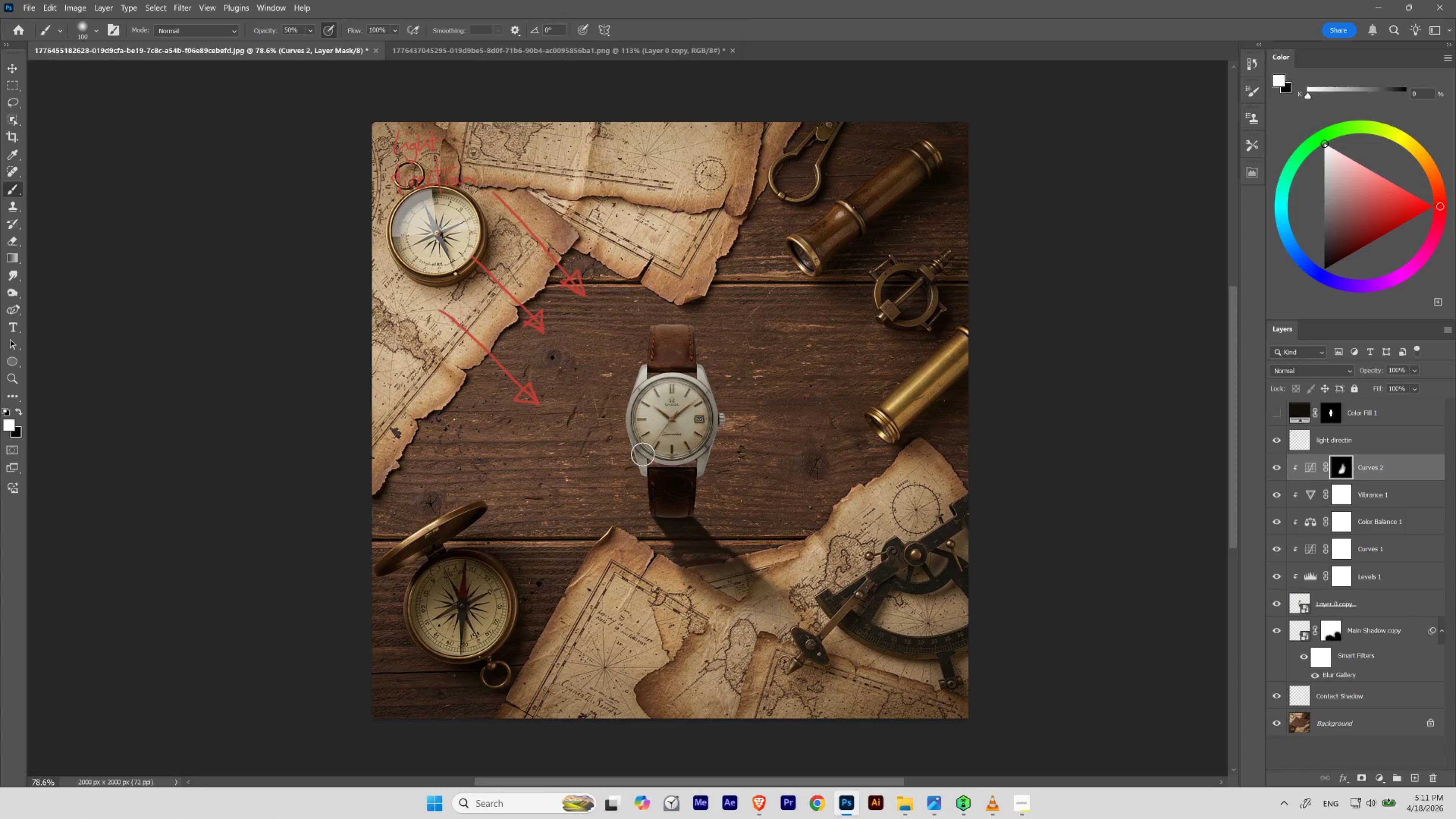 
hold_key(key=ControlLeft, duration=0.8)
 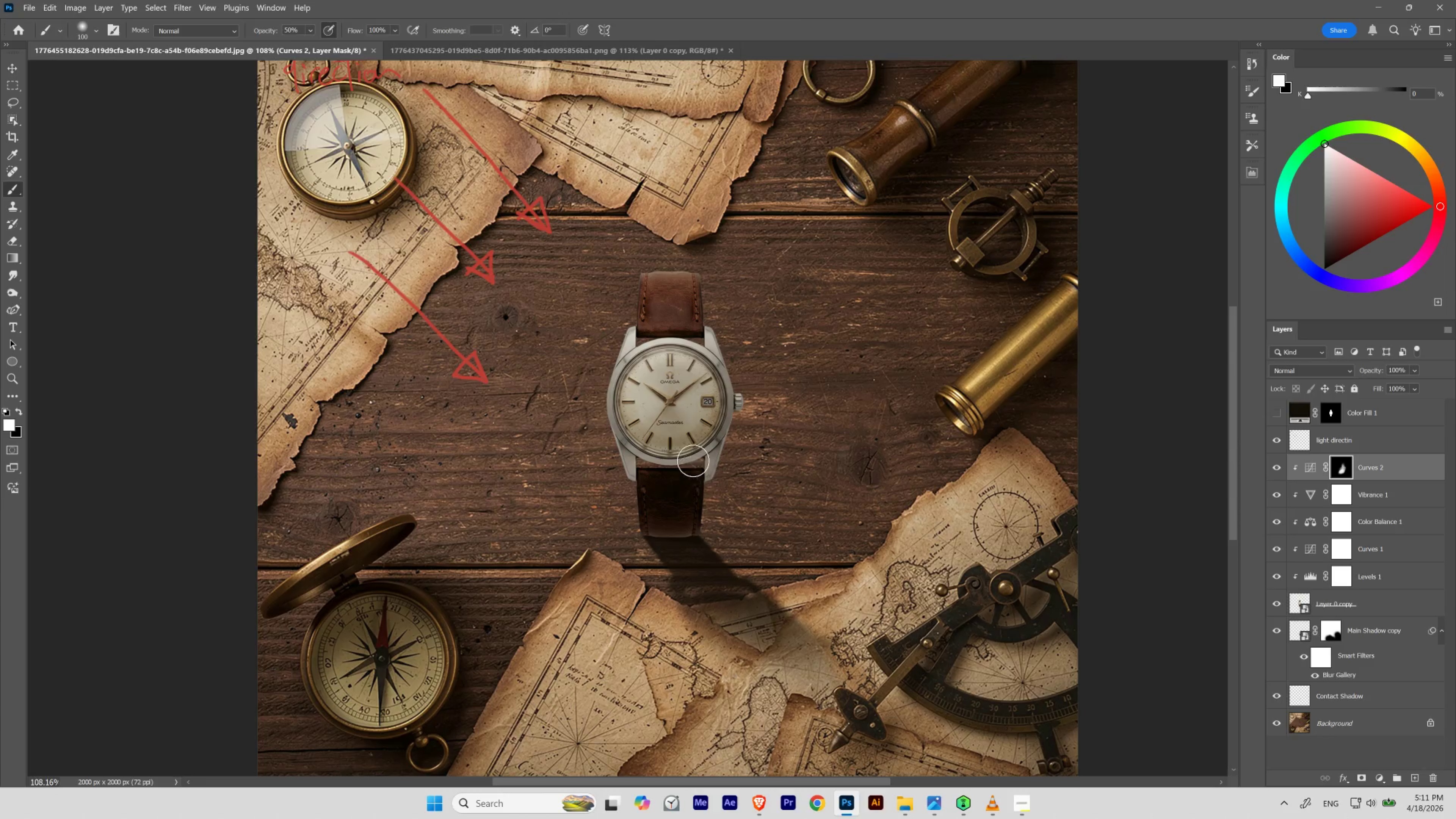 
hold_key(key=Space, duration=0.82)
 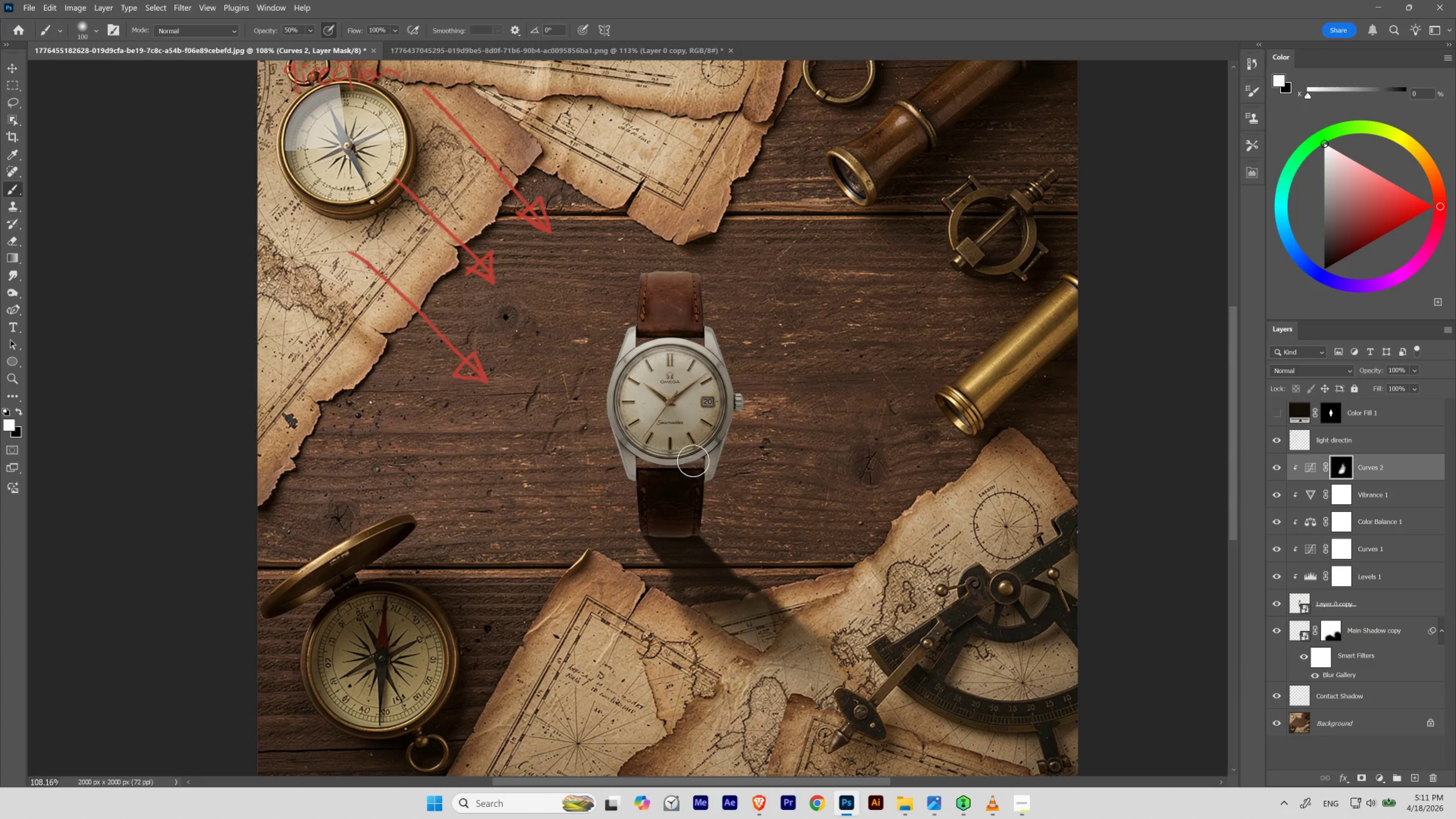 
left_click_drag(start_coordinate=[676, 465], to_coordinate=[690, 481])
 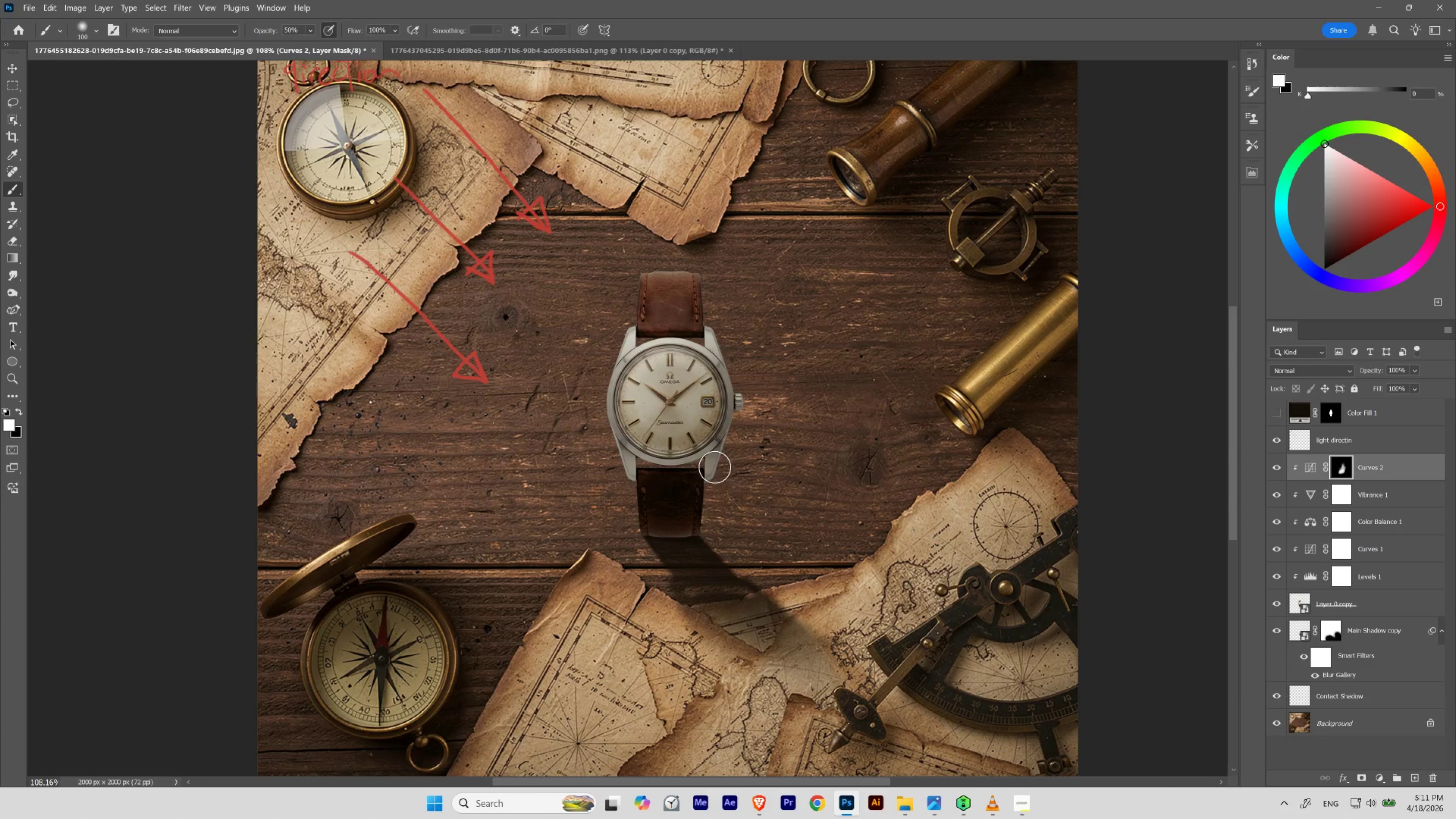 
key(Control+Z)
 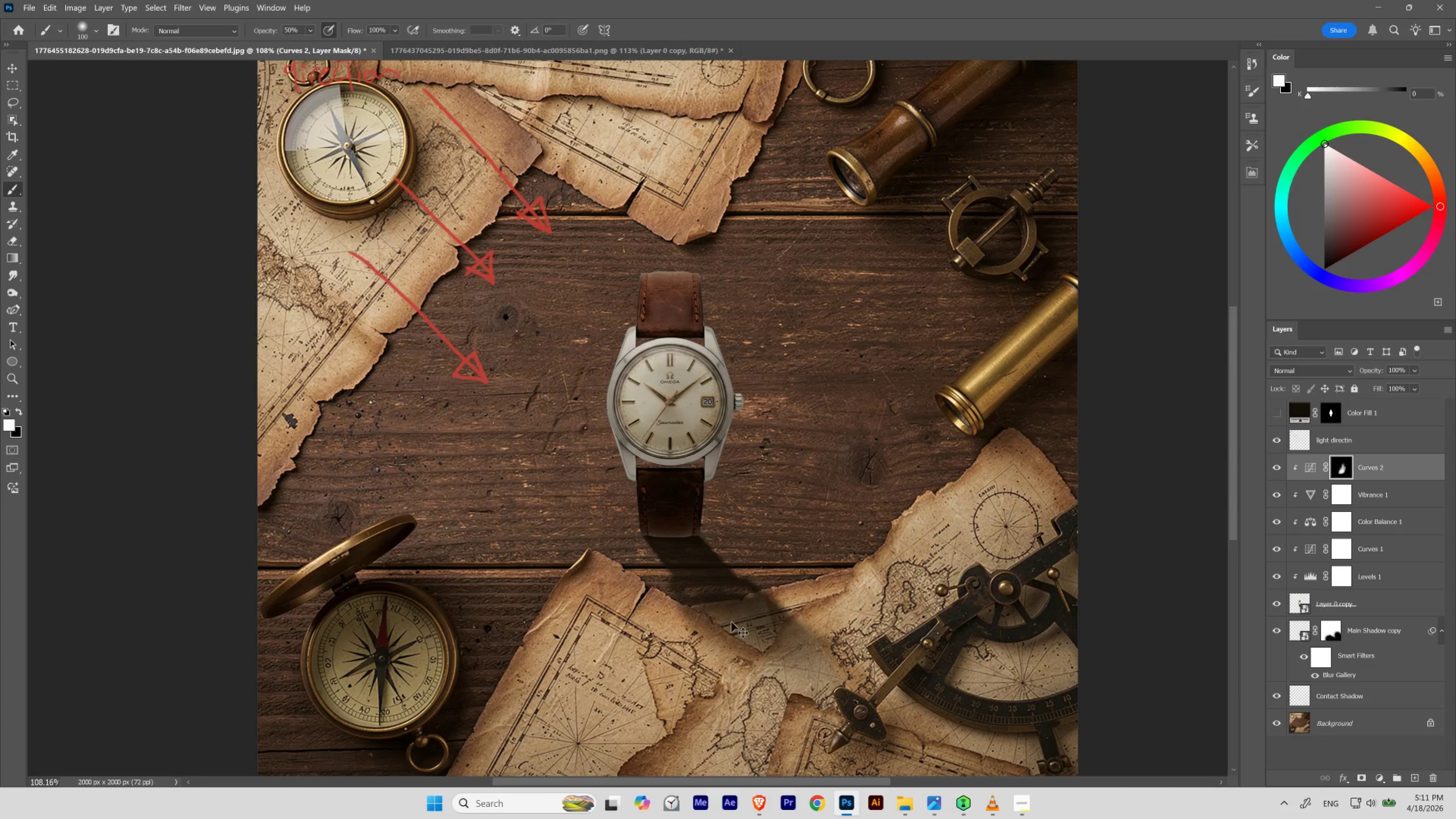 
key(Control+Shift+Z)
 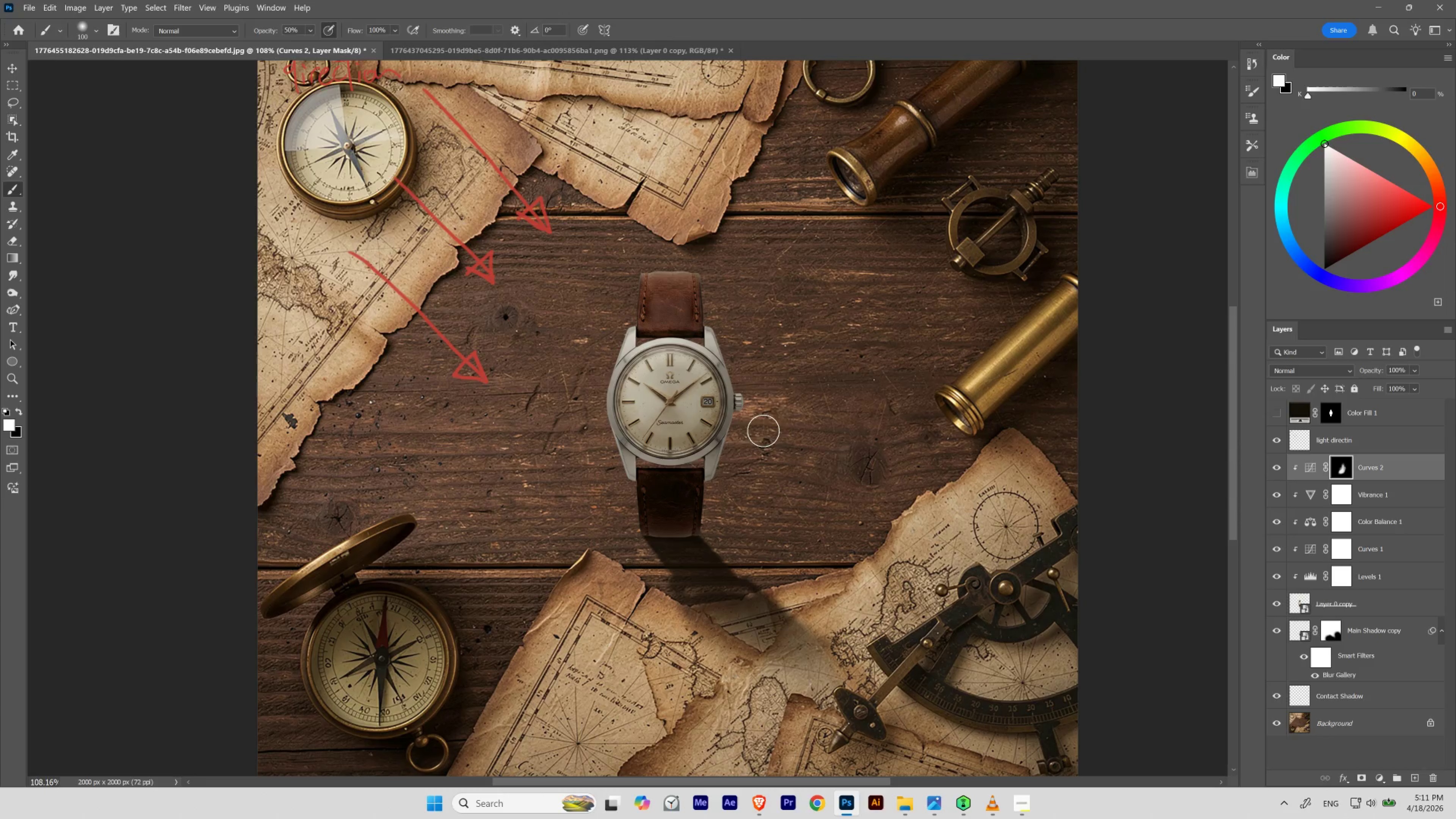 
key(Control+Z)
 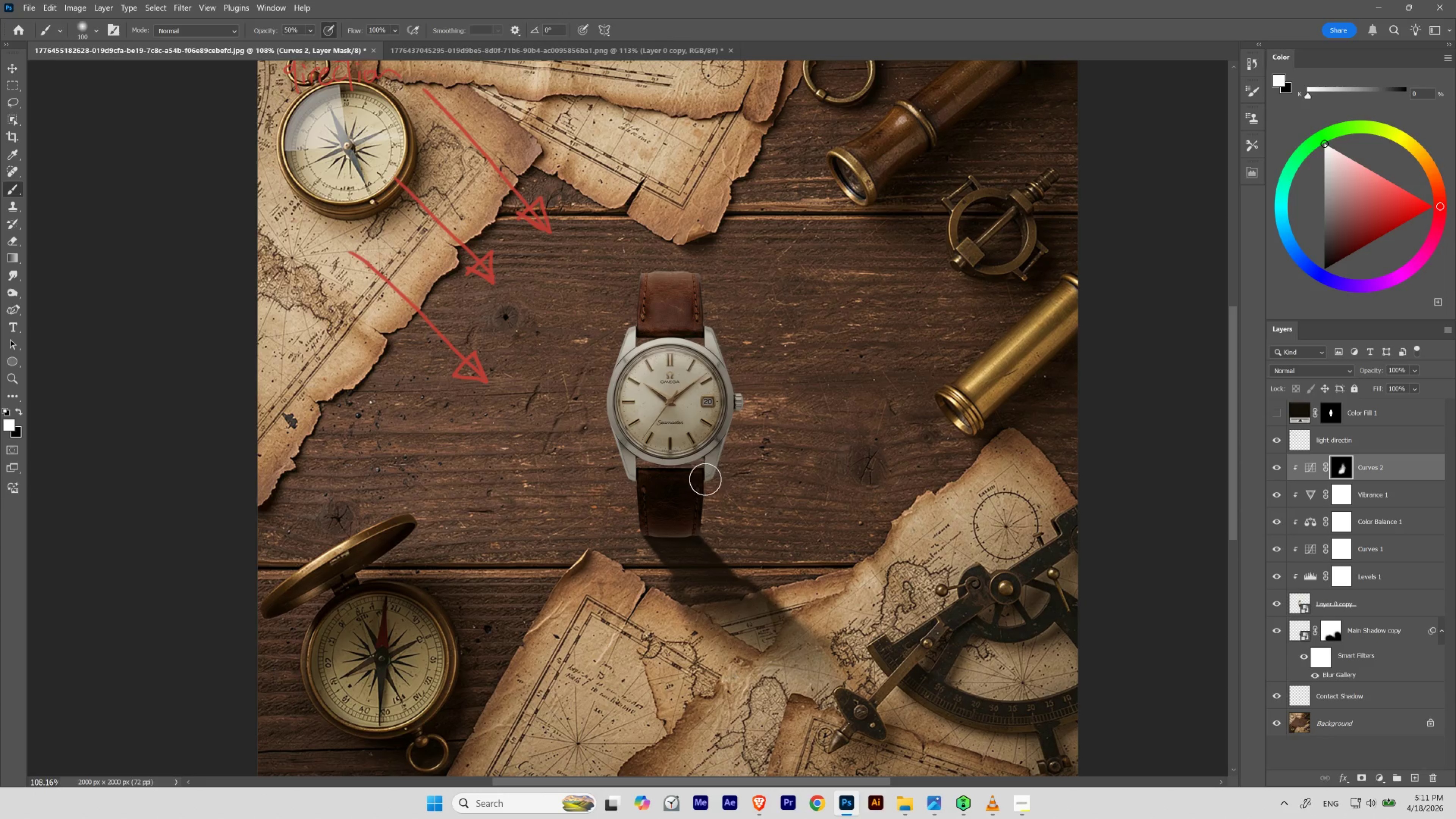 
hold_key(key=Space, duration=0.79)
 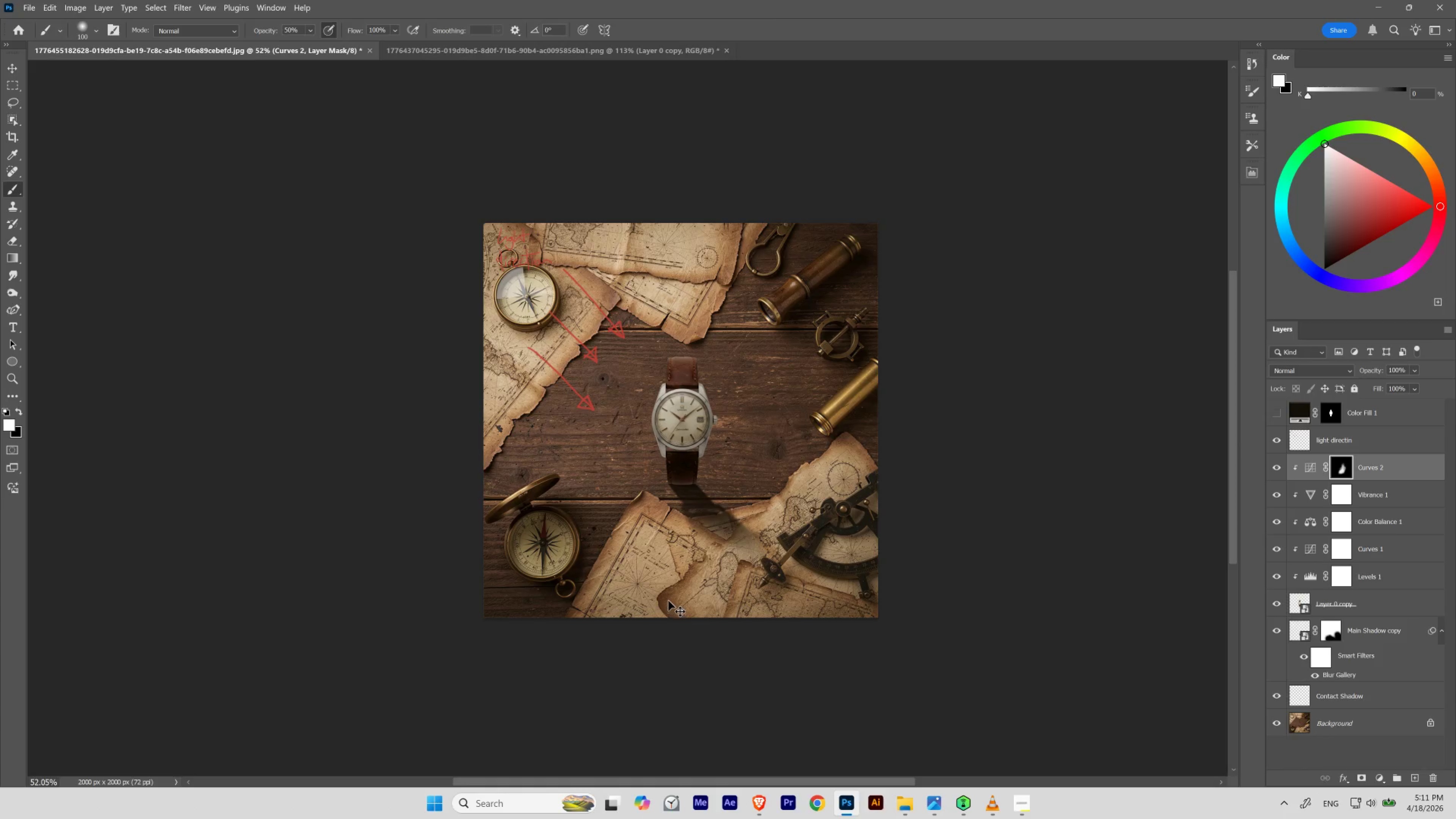 
left_click_drag(start_coordinate=[693, 435], to_coordinate=[670, 488])
 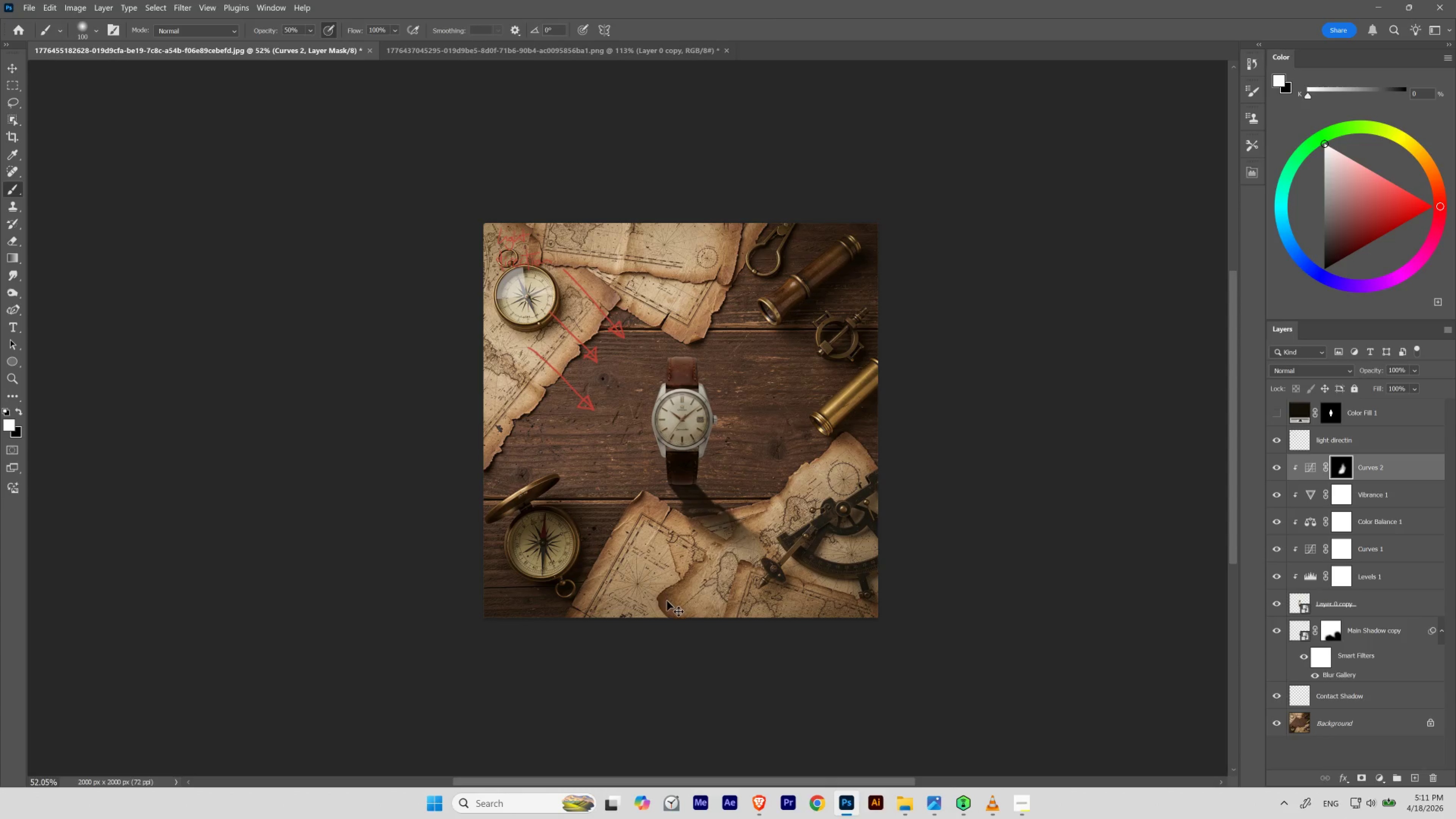 
key(Control+Z)
 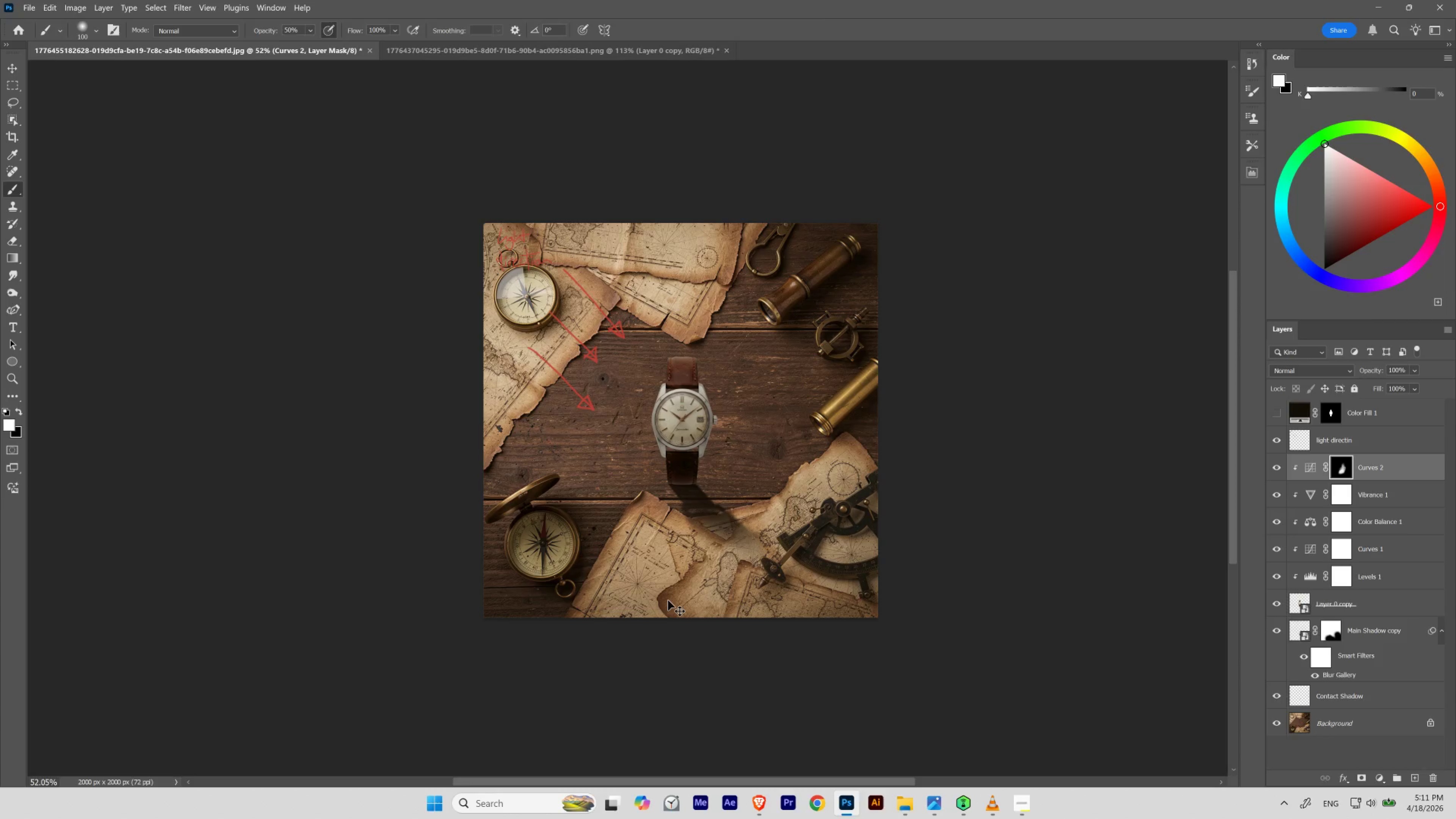 
key(Control+Shift+Z)
 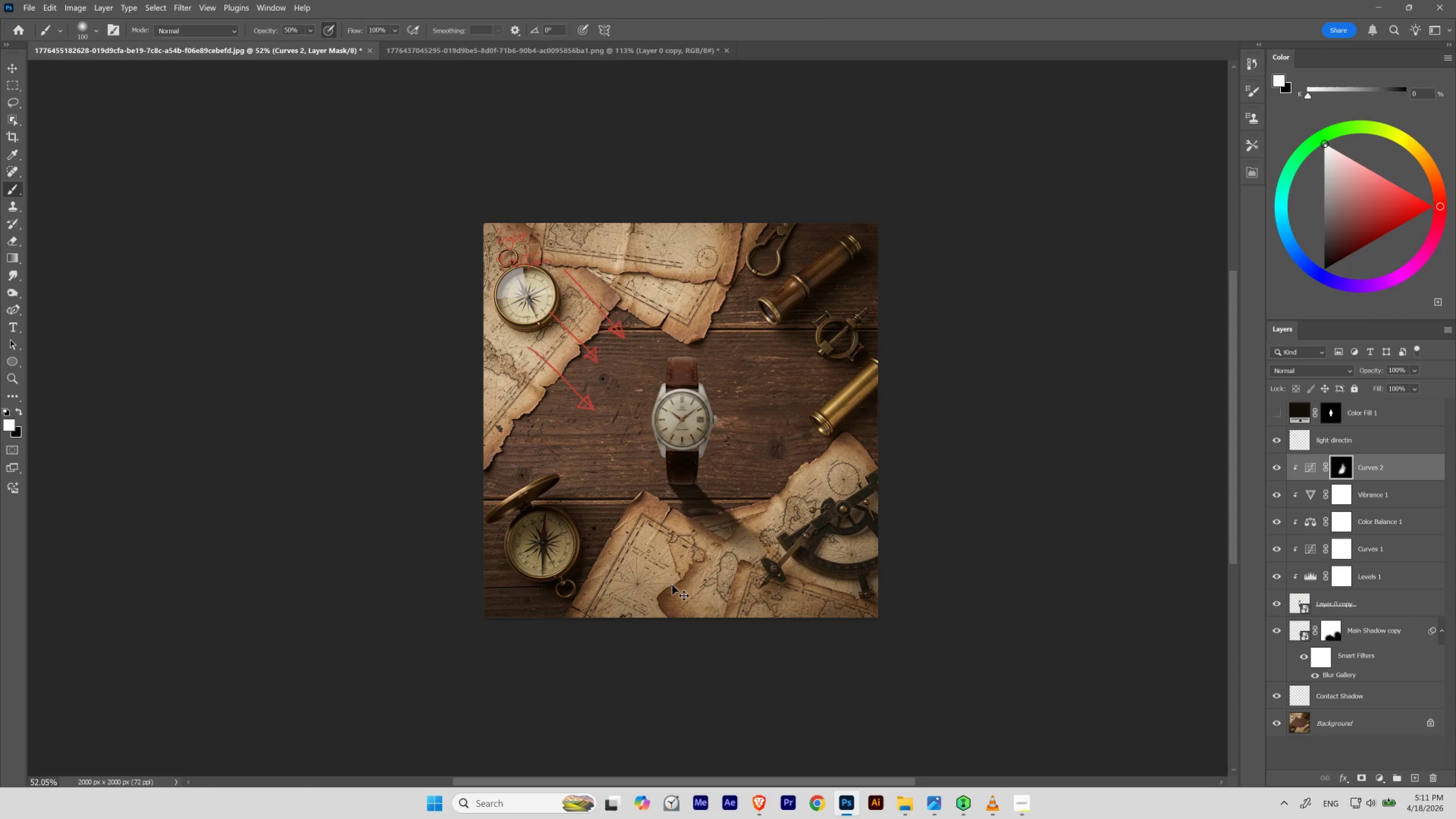 
hold_key(key=Space, duration=1.0)
 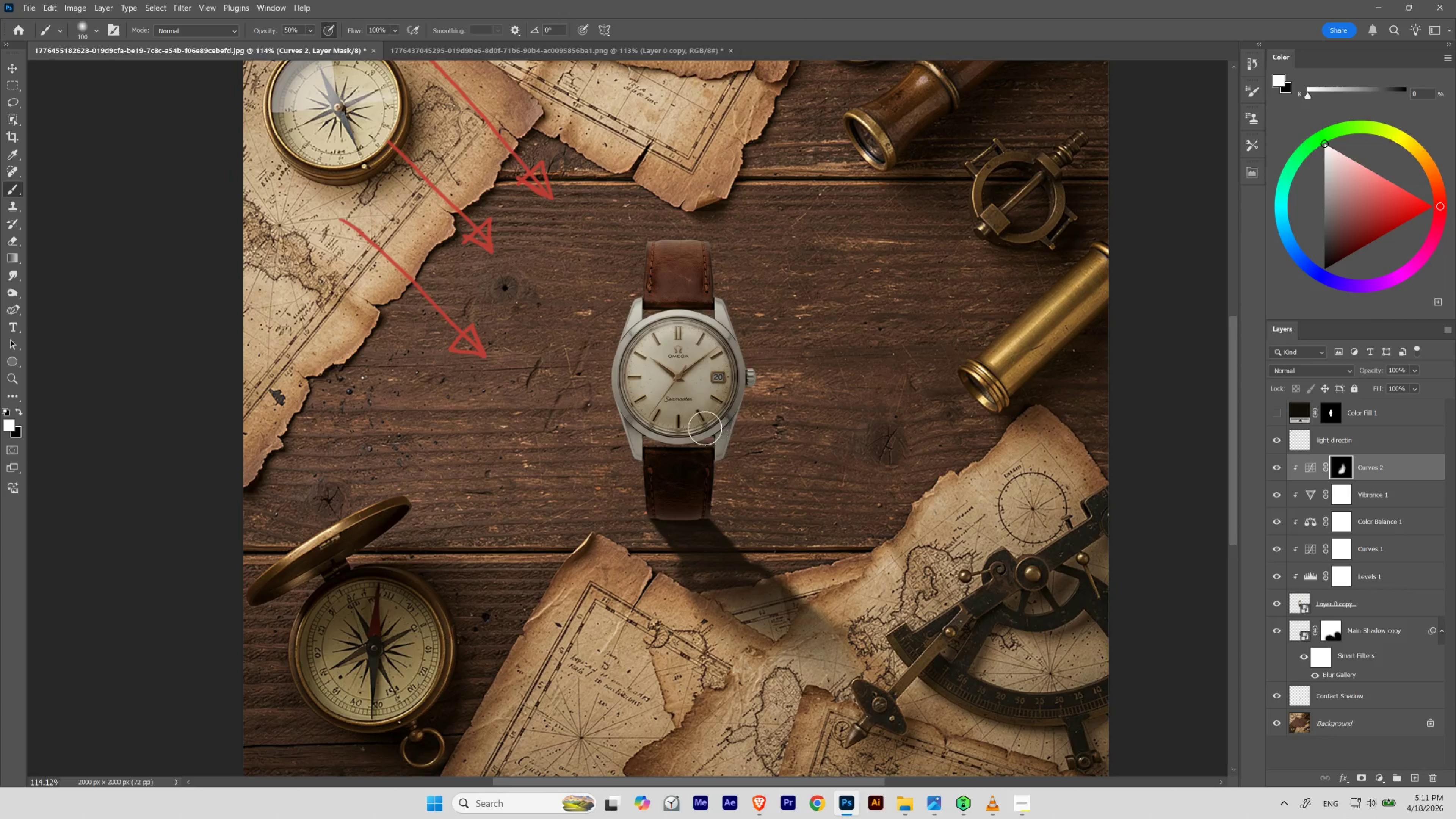 
left_click_drag(start_coordinate=[685, 454], to_coordinate=[712, 490])
 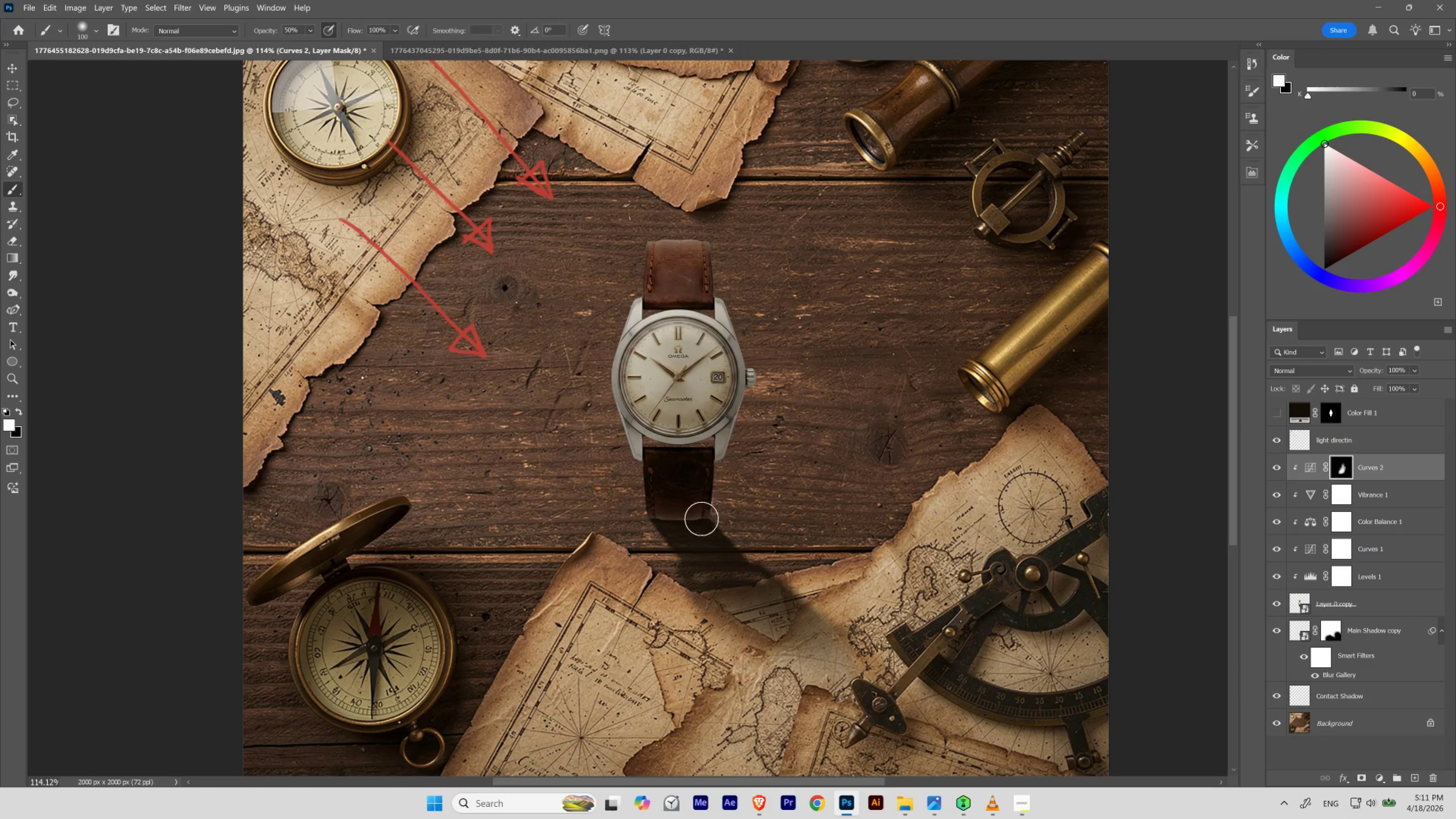 
hold_key(key=Space, duration=0.6)
 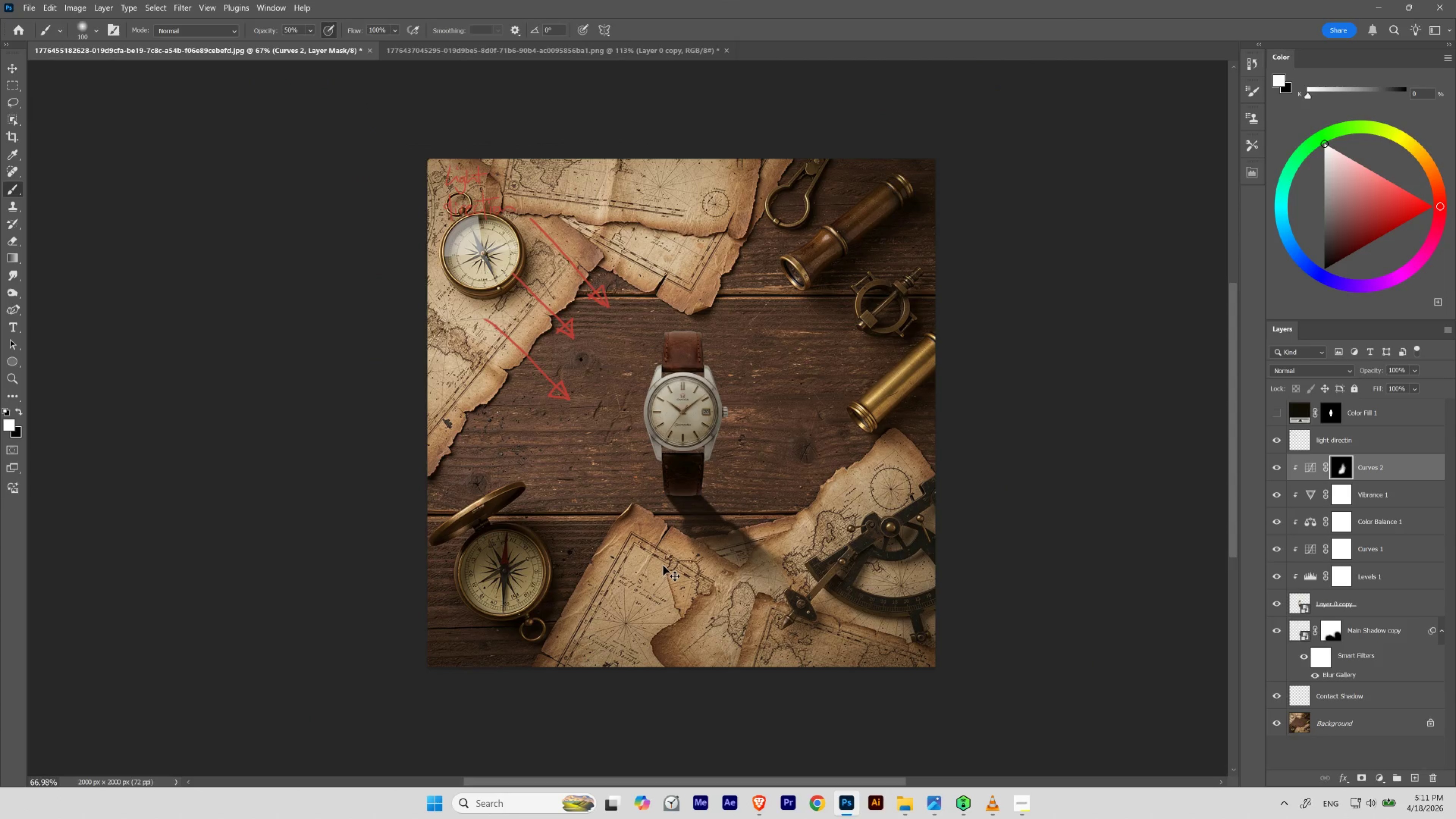 
left_click_drag(start_coordinate=[690, 460], to_coordinate=[672, 491])
 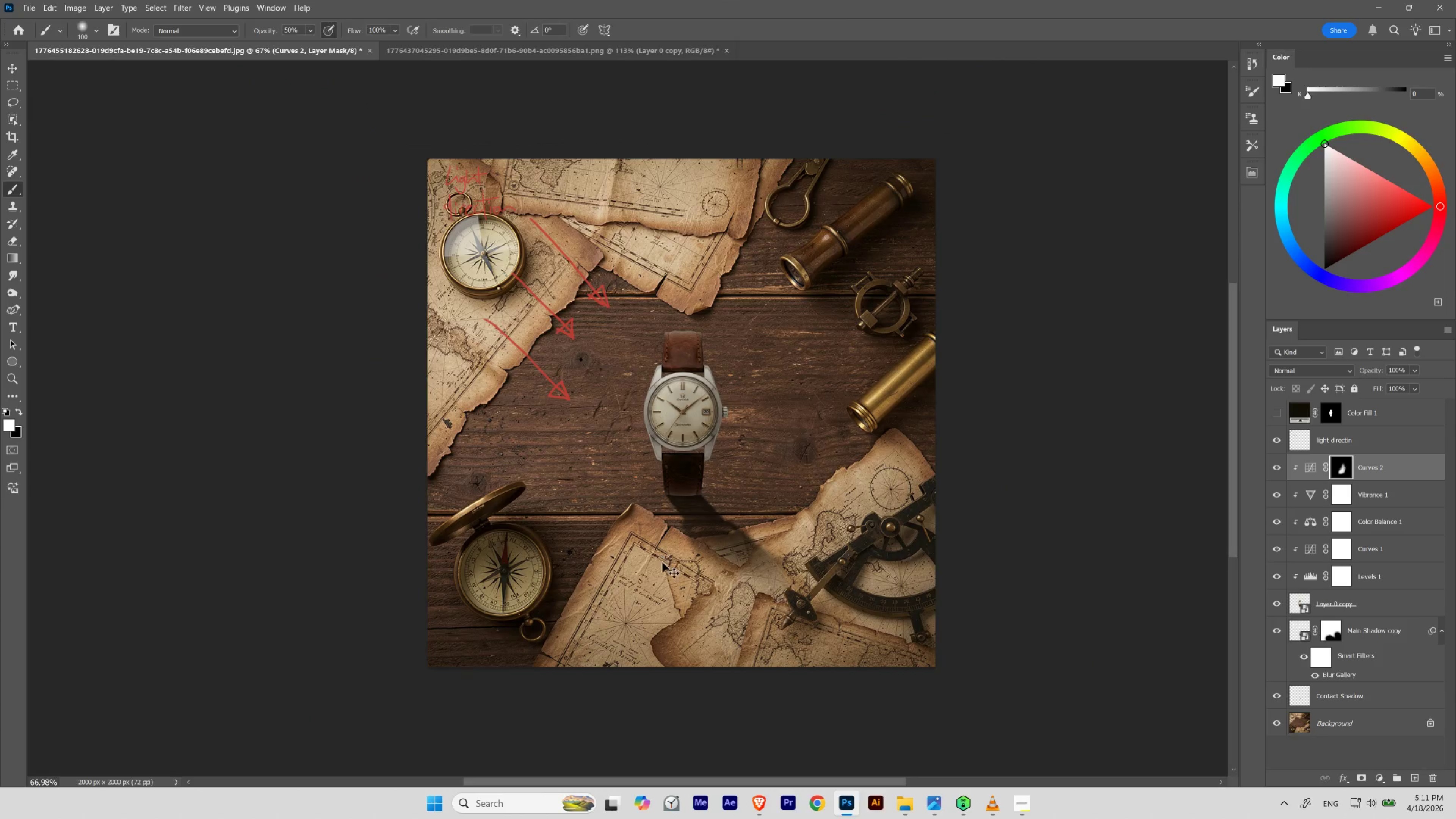 
key(Control+Z)
 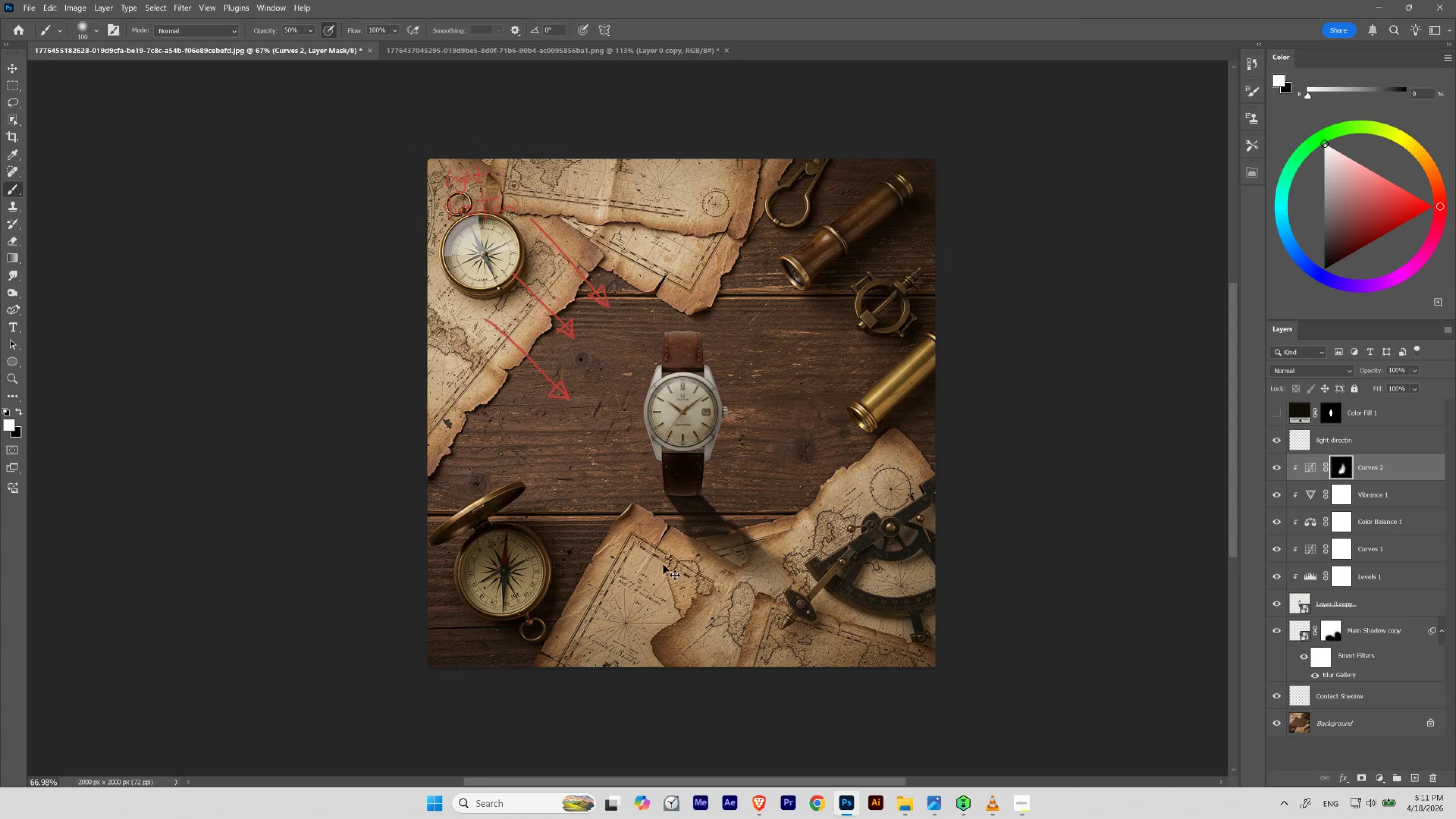 
hold_key(key=ShiftLeft, duration=0.58)
 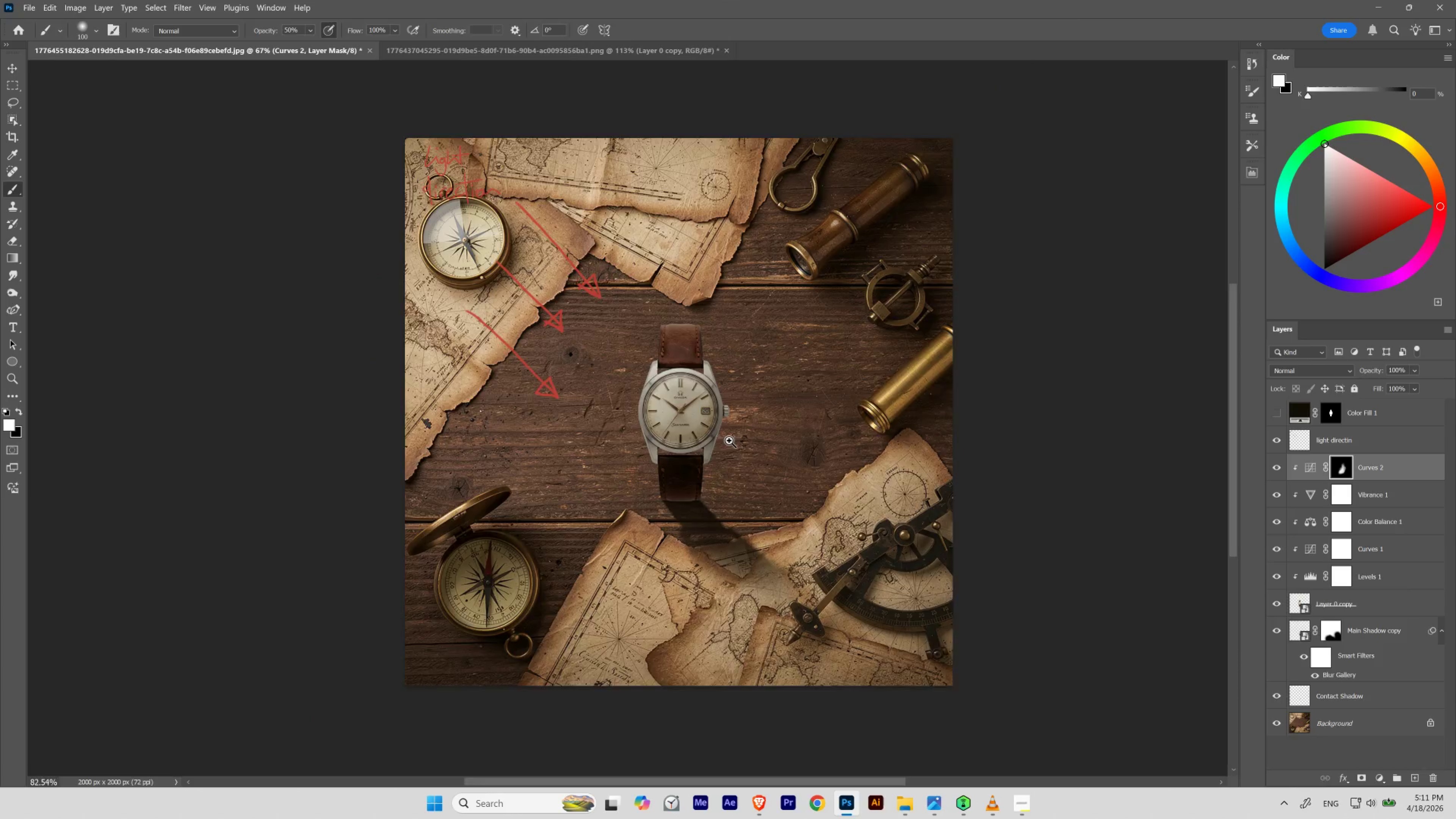 
key(Control+Z)
 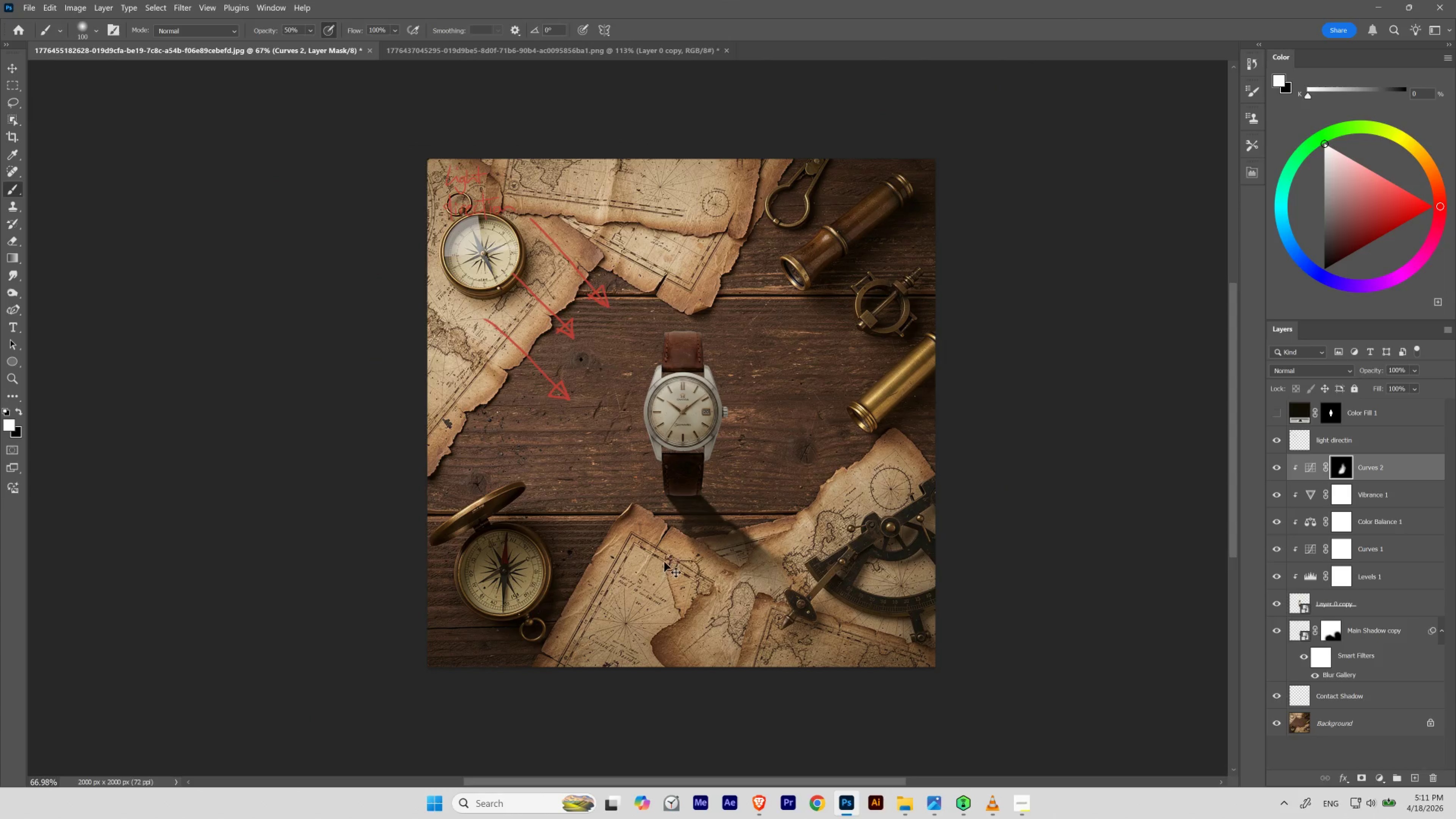 
hold_key(key=Space, duration=0.54)
 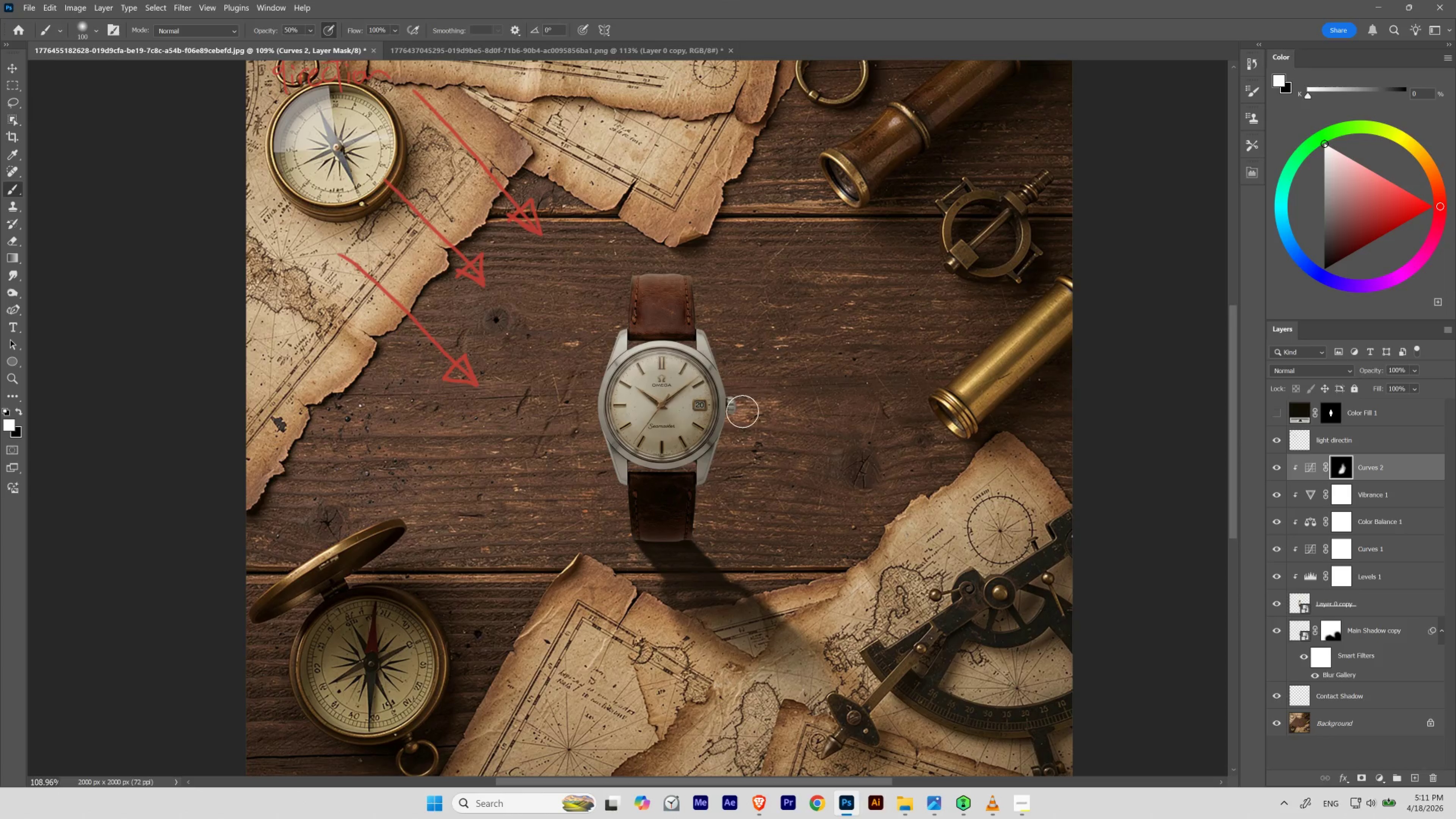 
left_click_drag(start_coordinate=[716, 422], to_coordinate=[734, 453])
 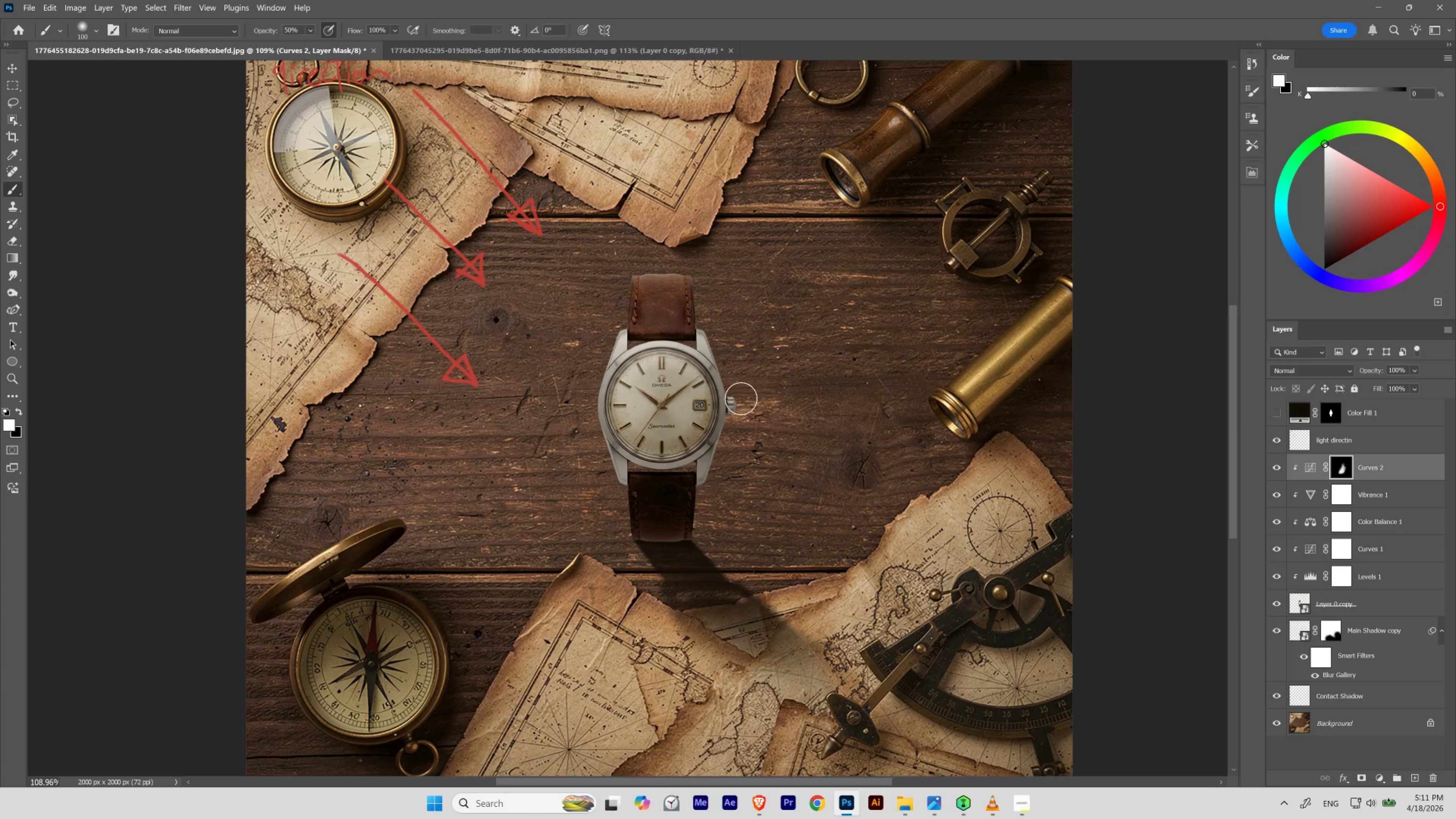 
hold_key(key=Space, duration=0.79)
 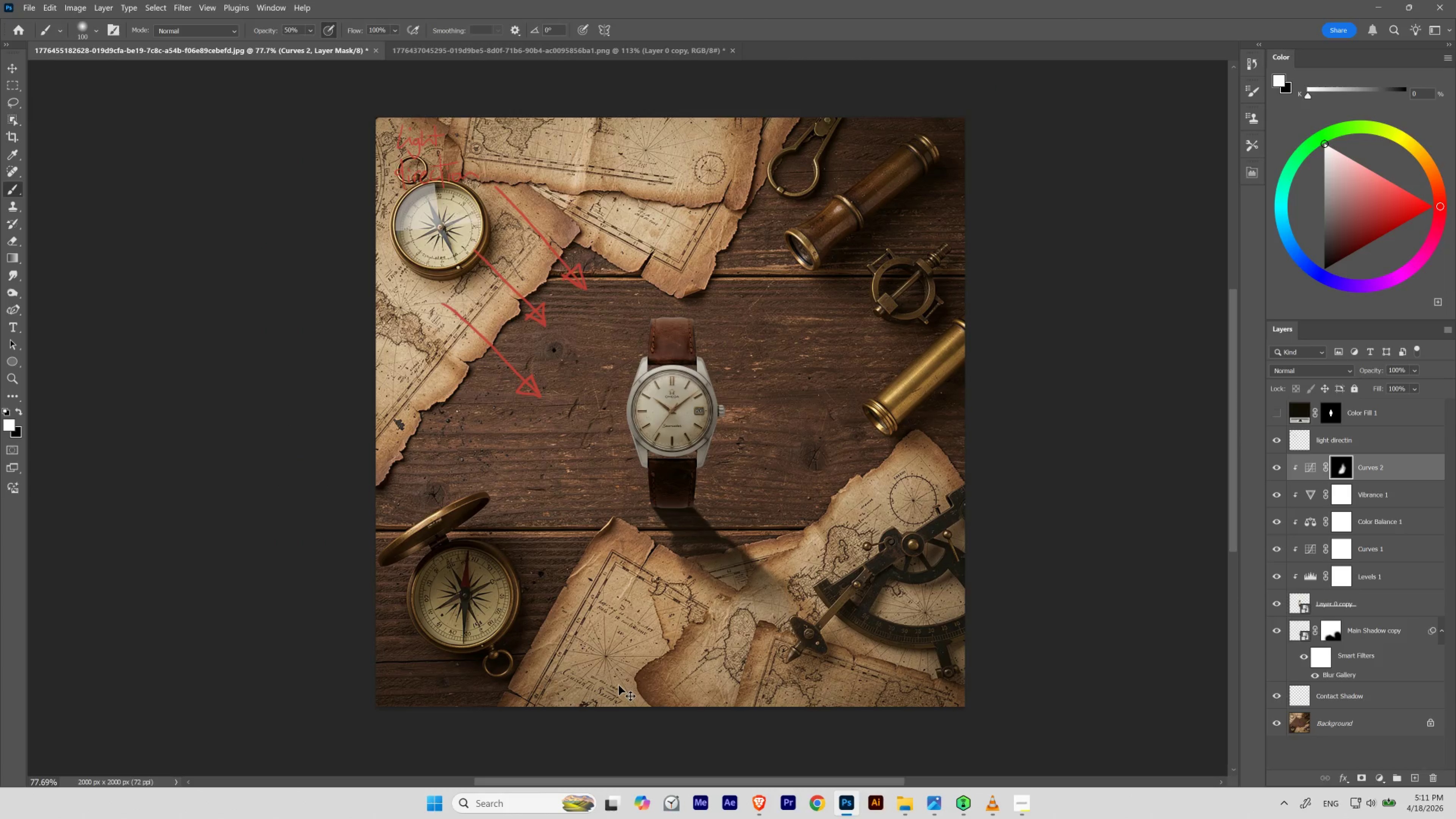 
left_click_drag(start_coordinate=[697, 426], to_coordinate=[685, 462])
 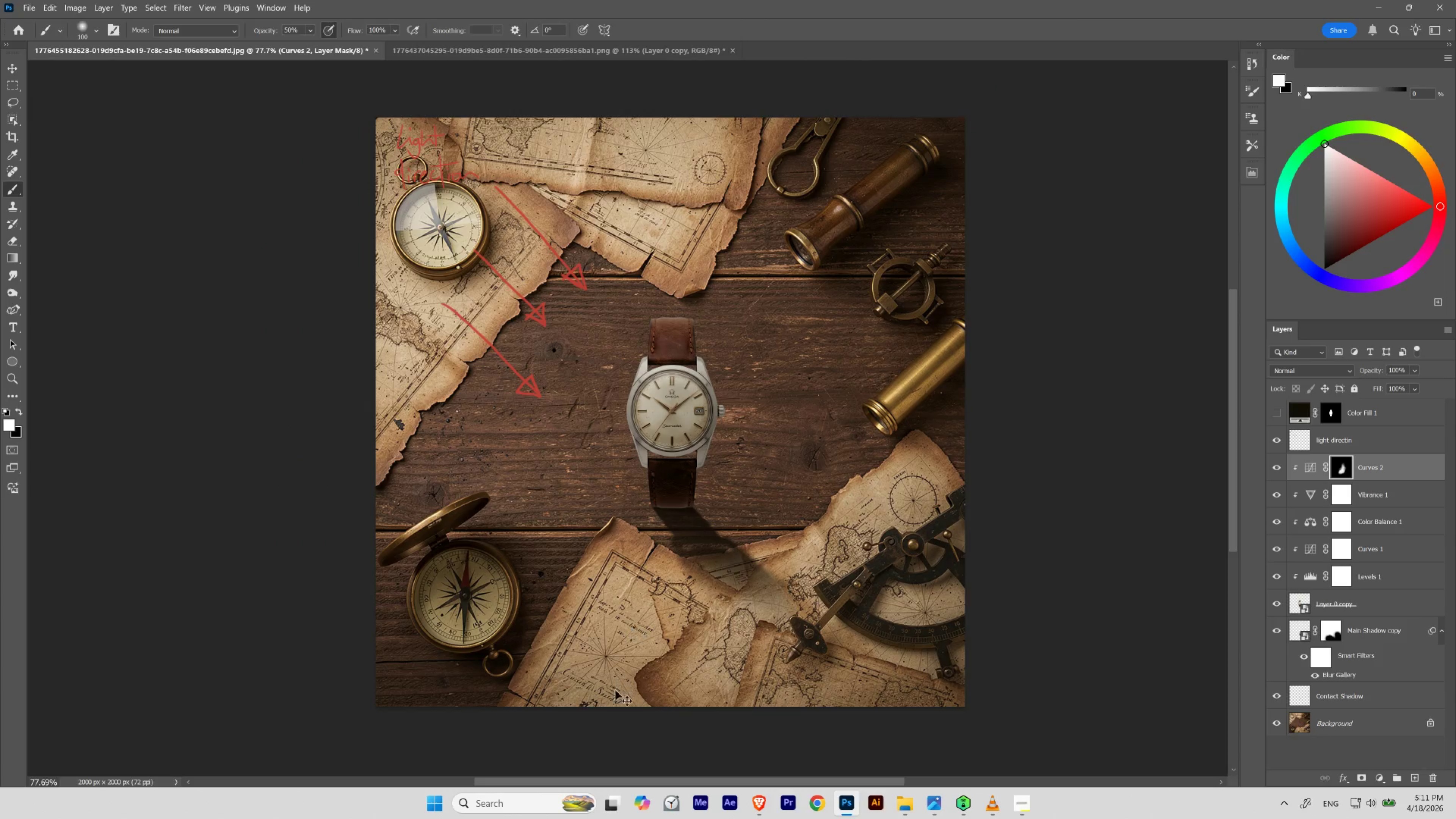 
key(Control+Z)
 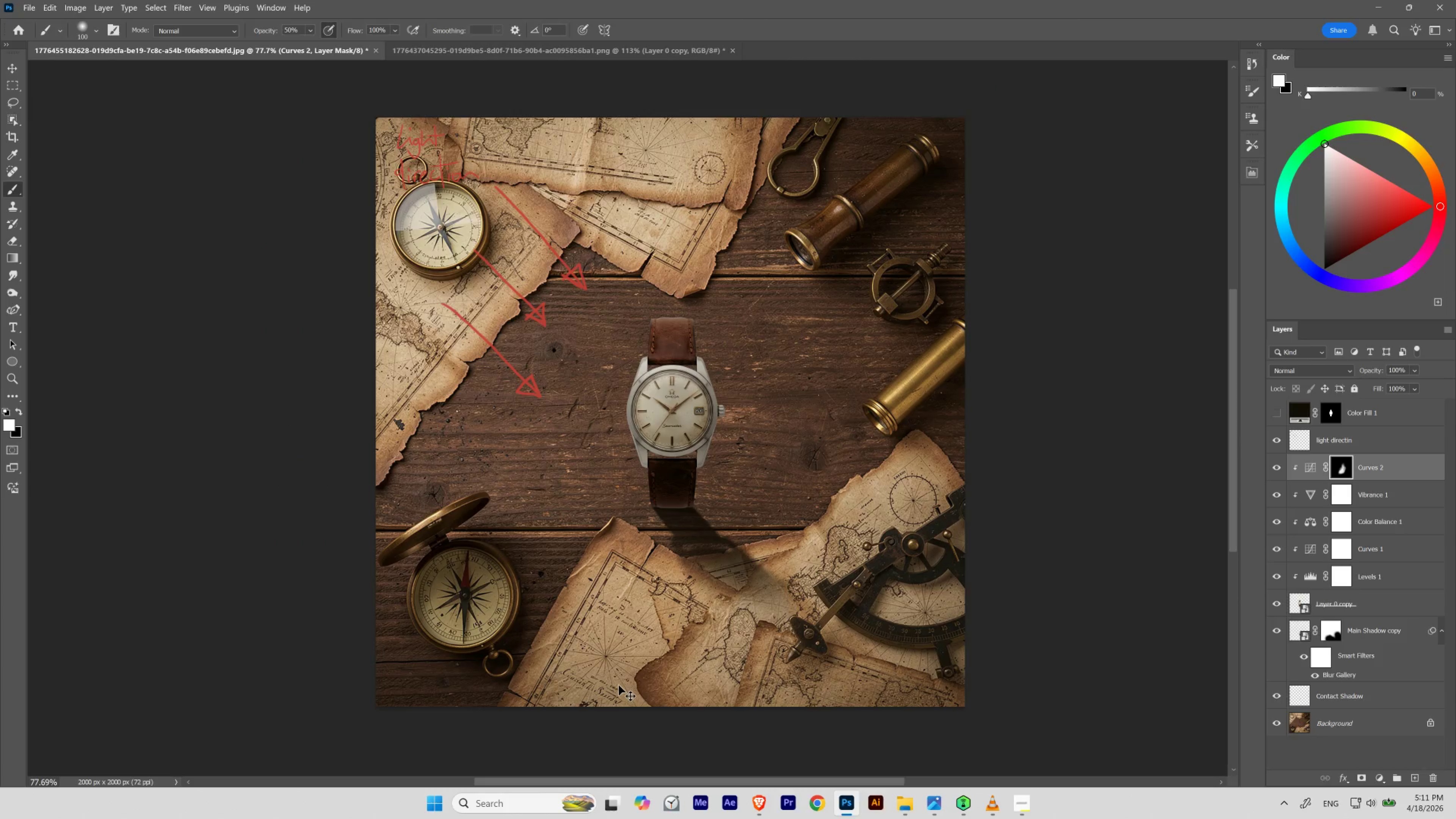 
key(Control+Shift+Z)
 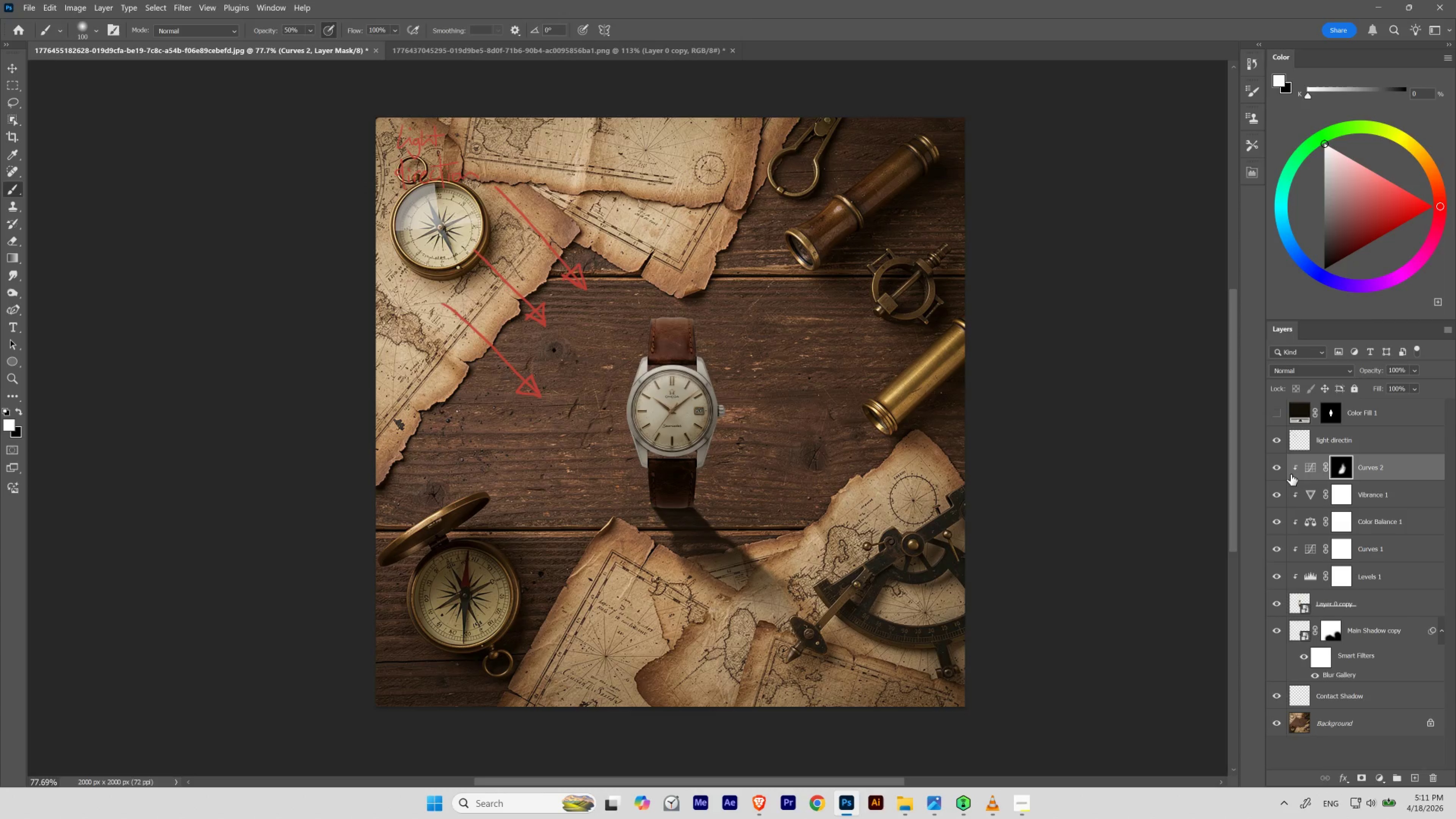 
left_click([1276, 465])
 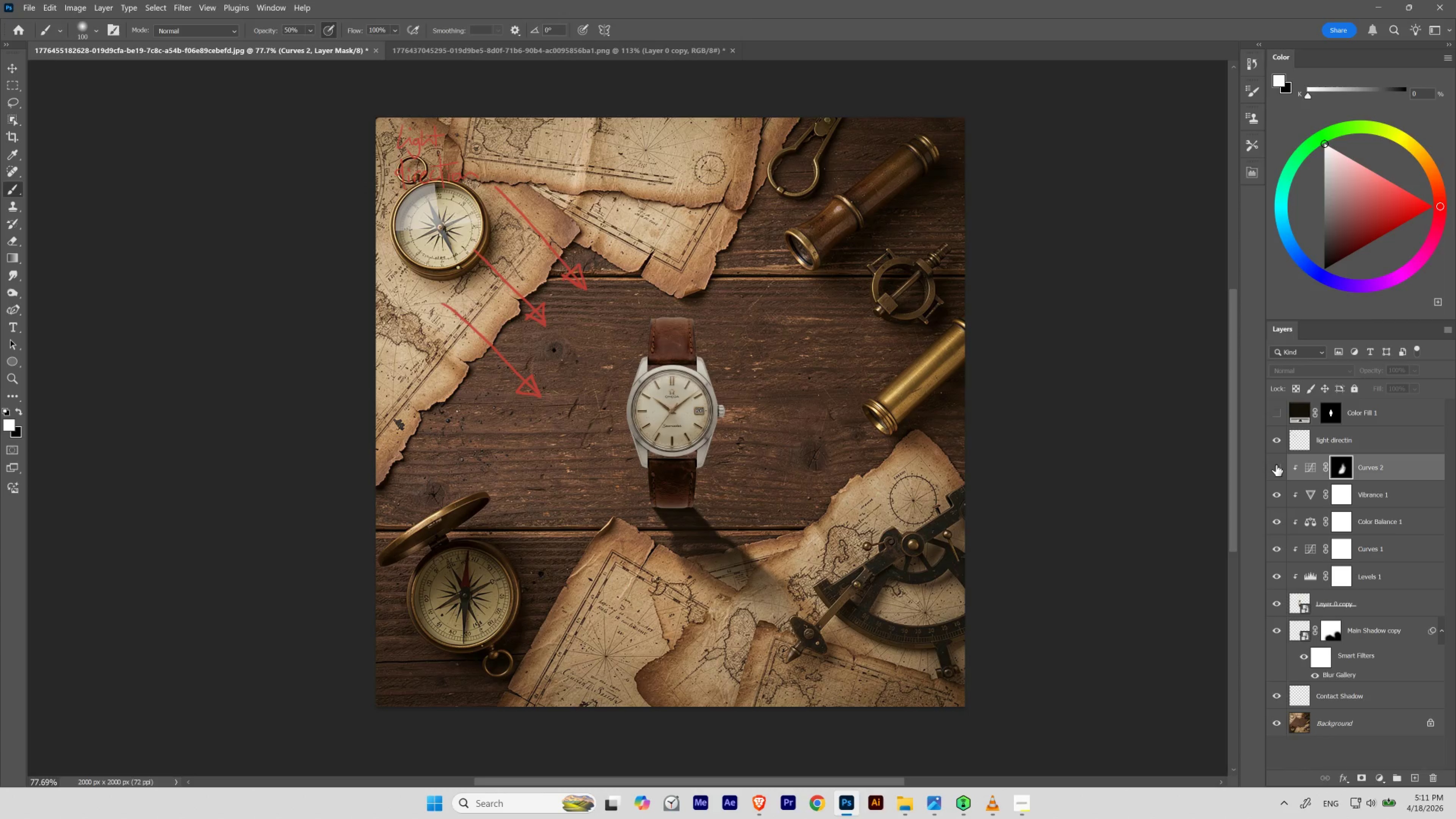 
left_click([1276, 465])
 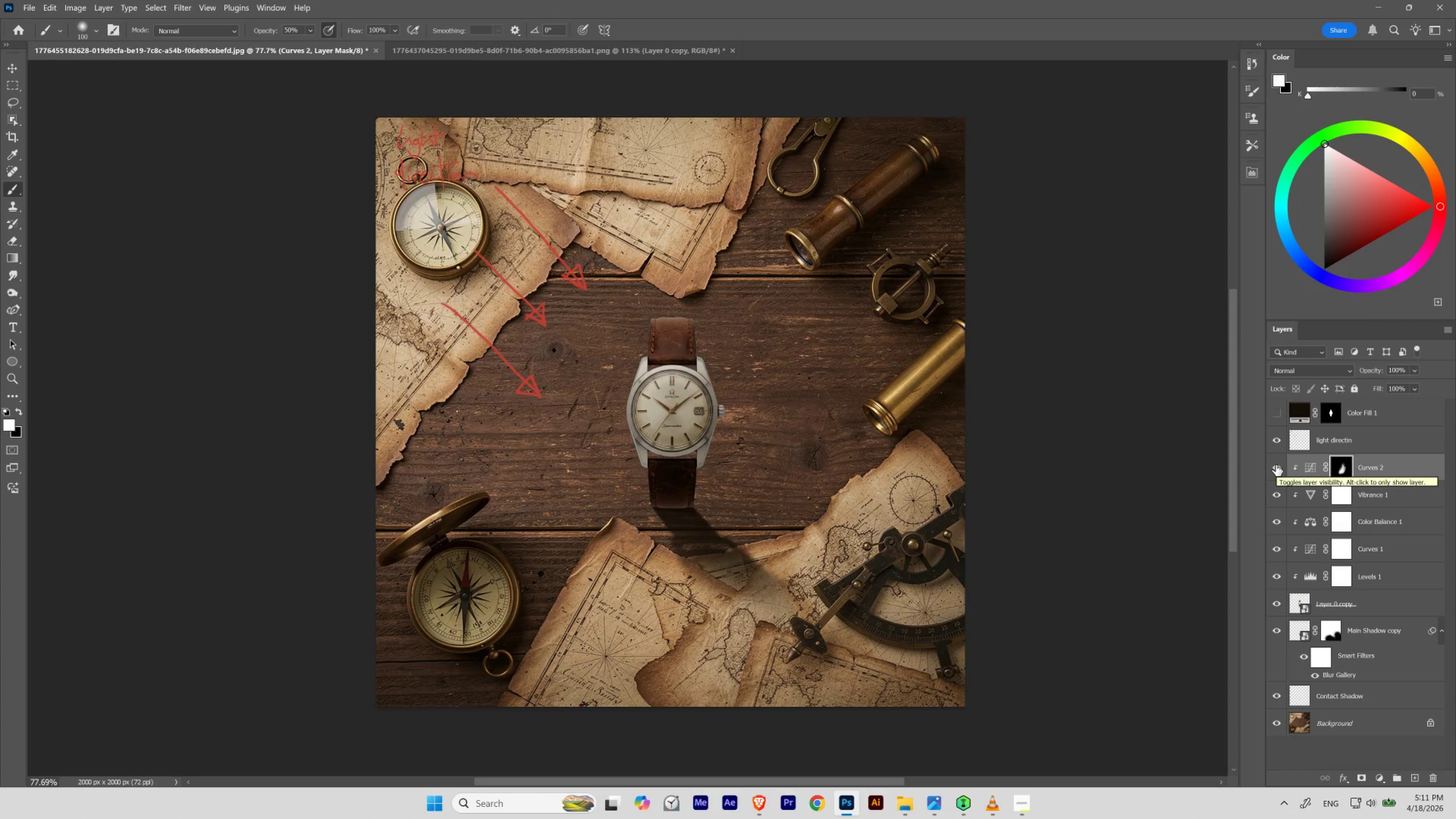 
left_click([1276, 465])
 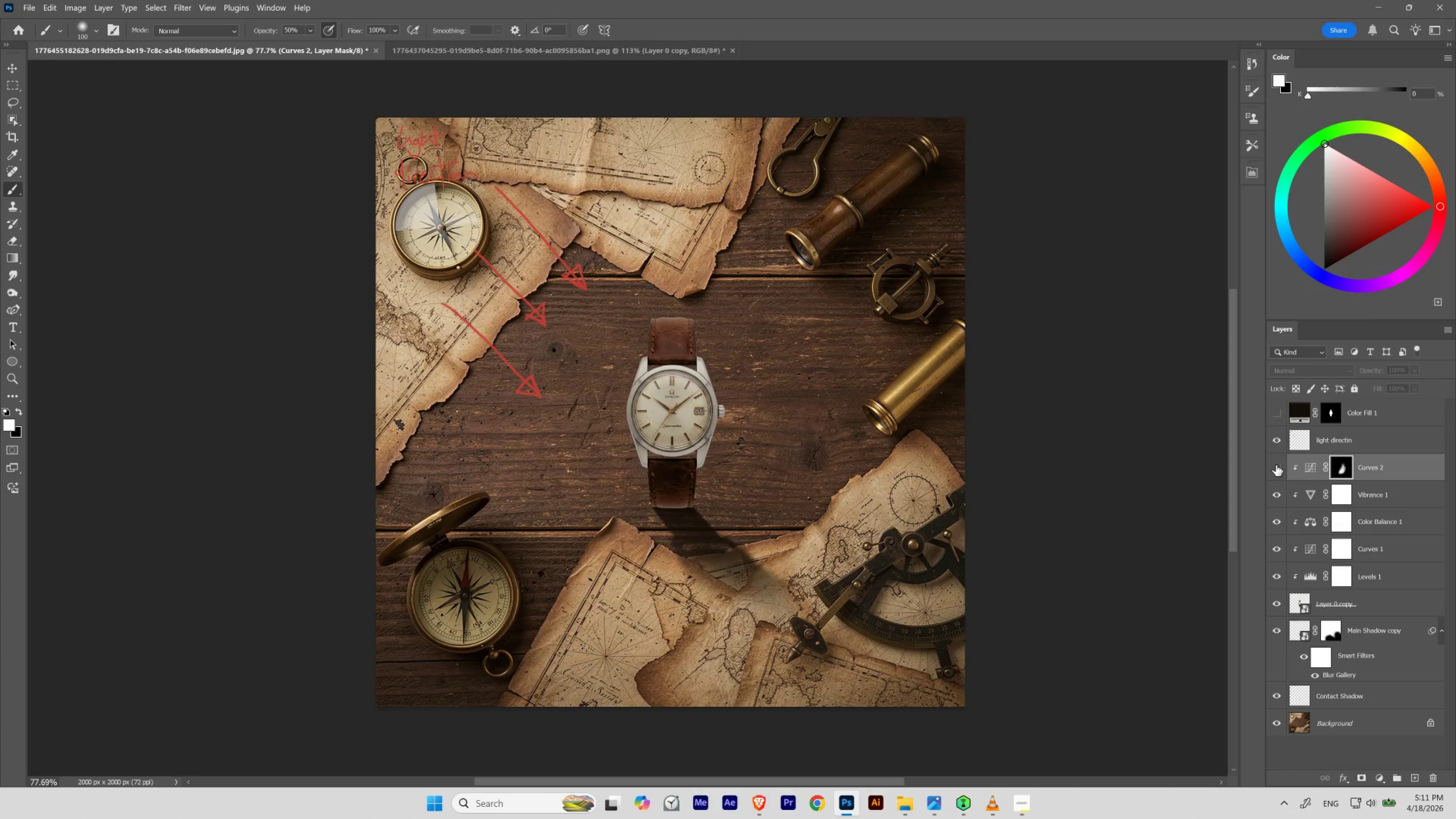 
left_click([1276, 465])
 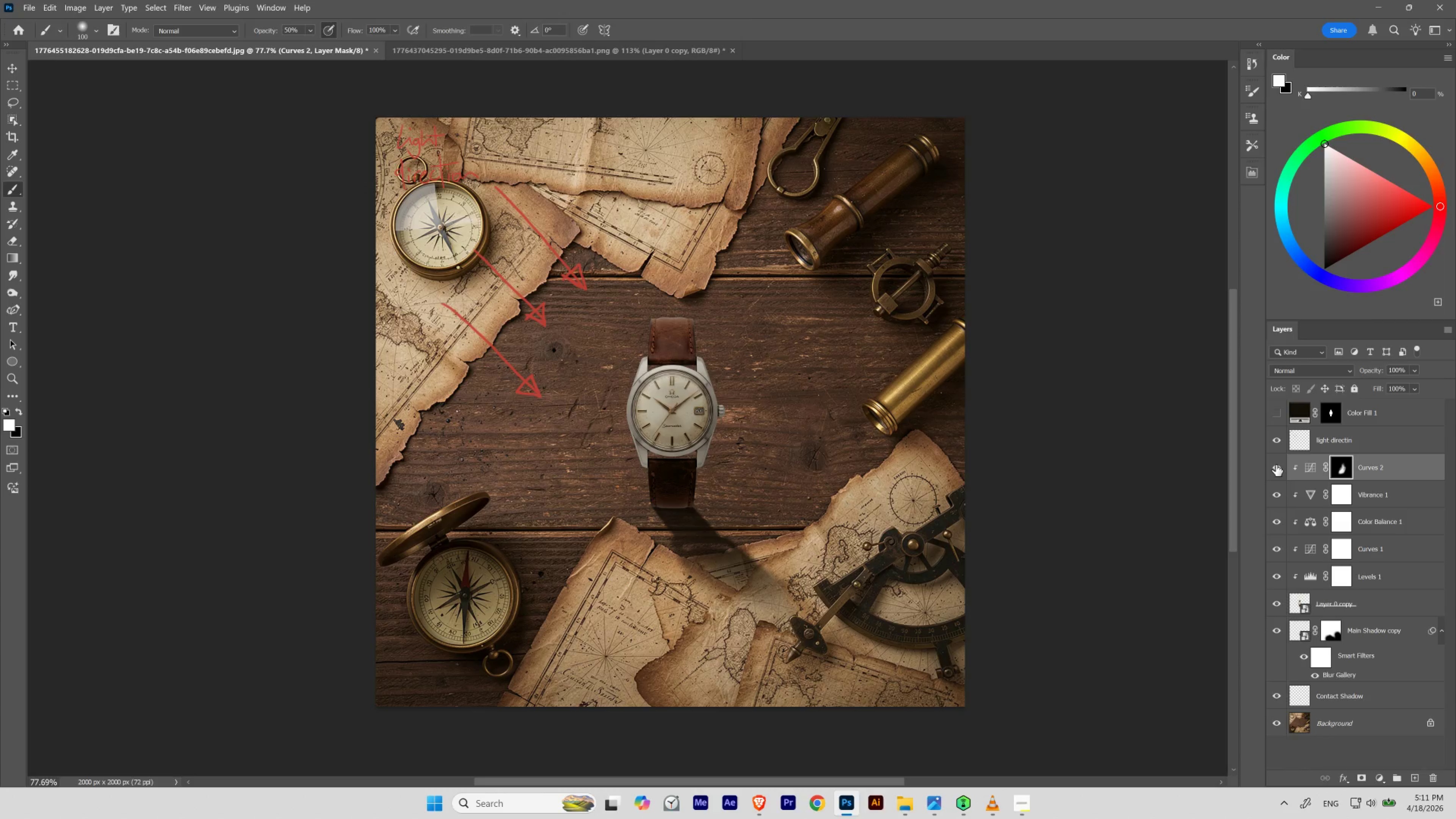 
wait(5.7)
 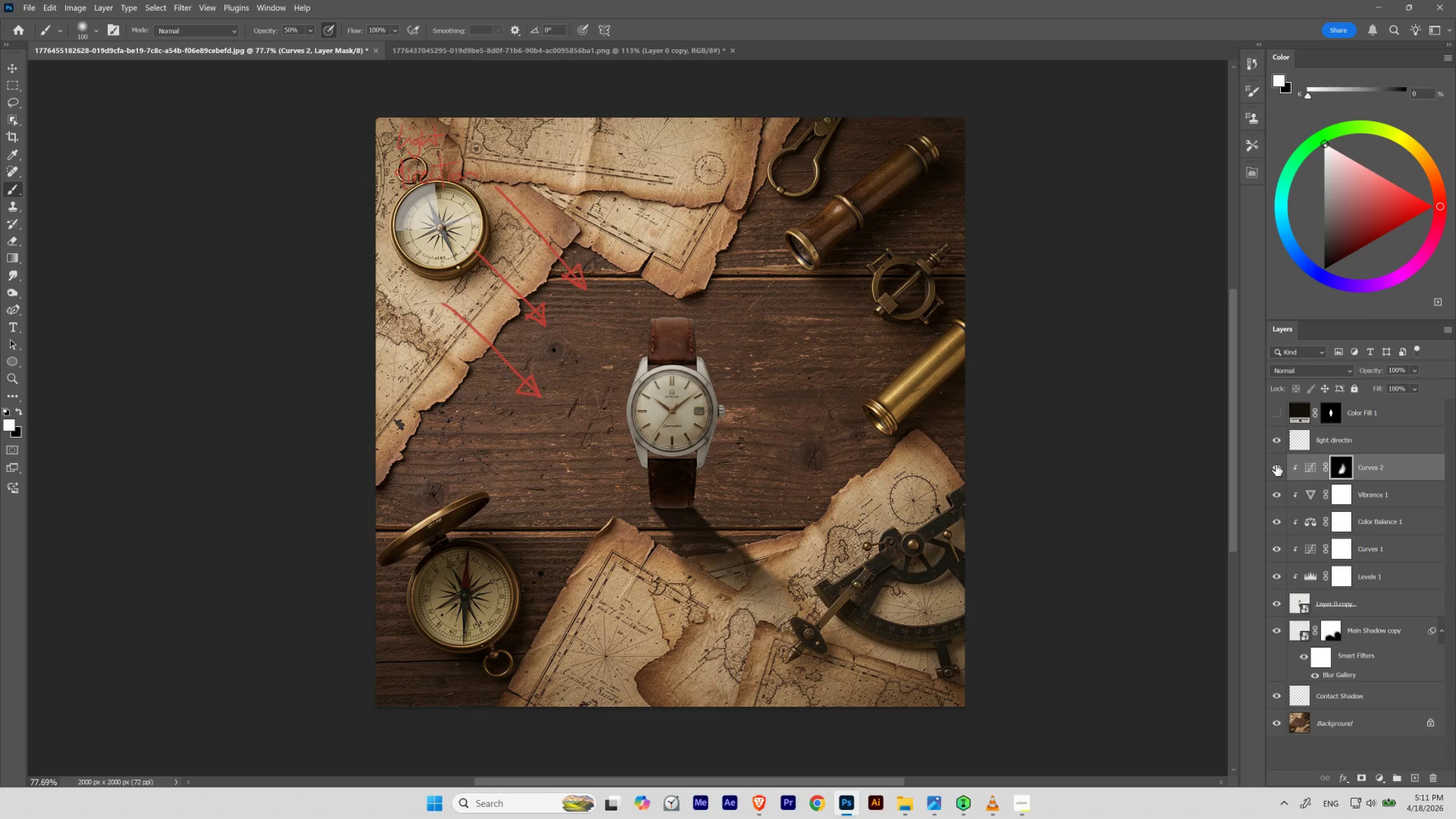 
left_click([1276, 465])
 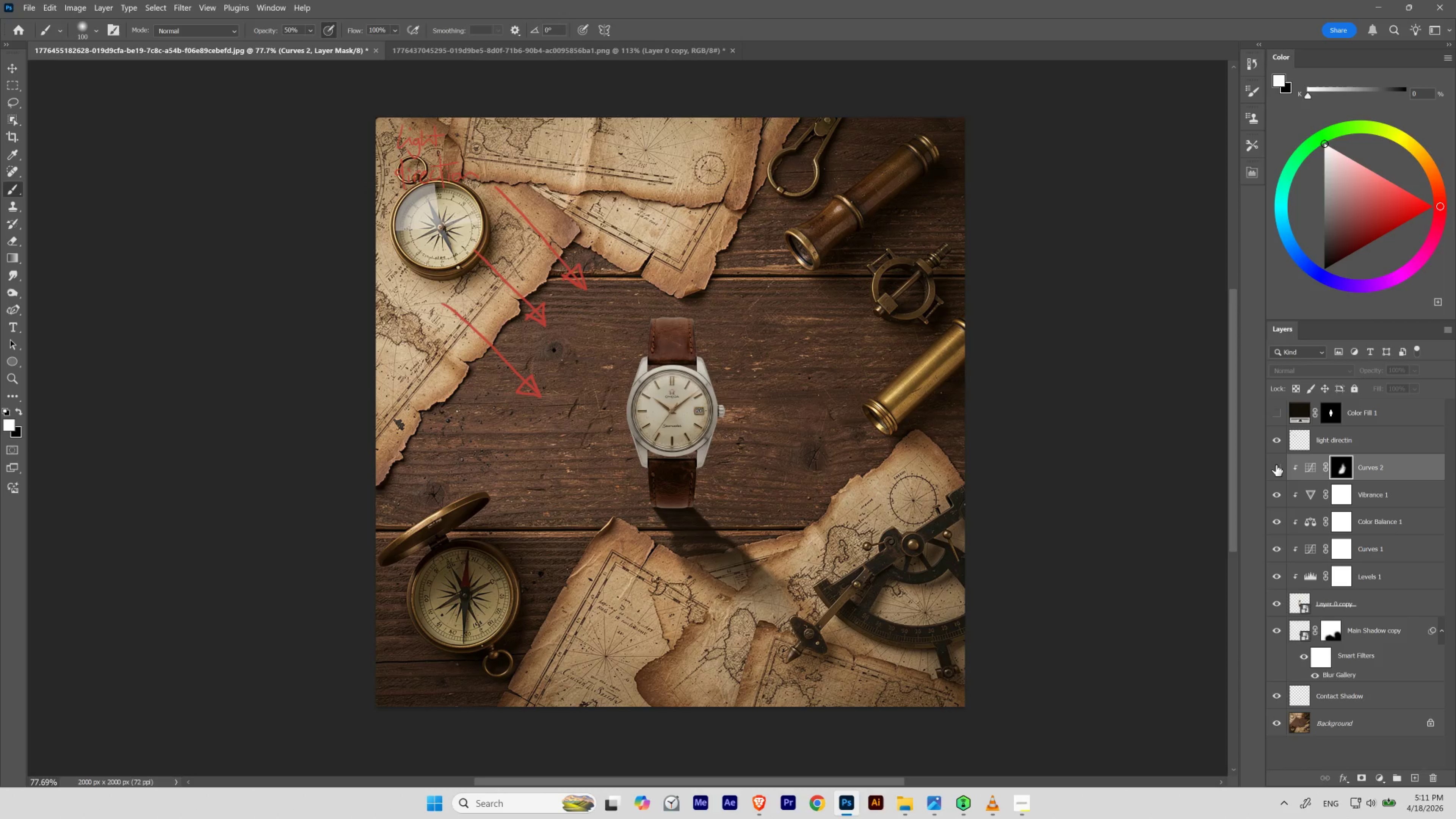 
left_click([1276, 465])
 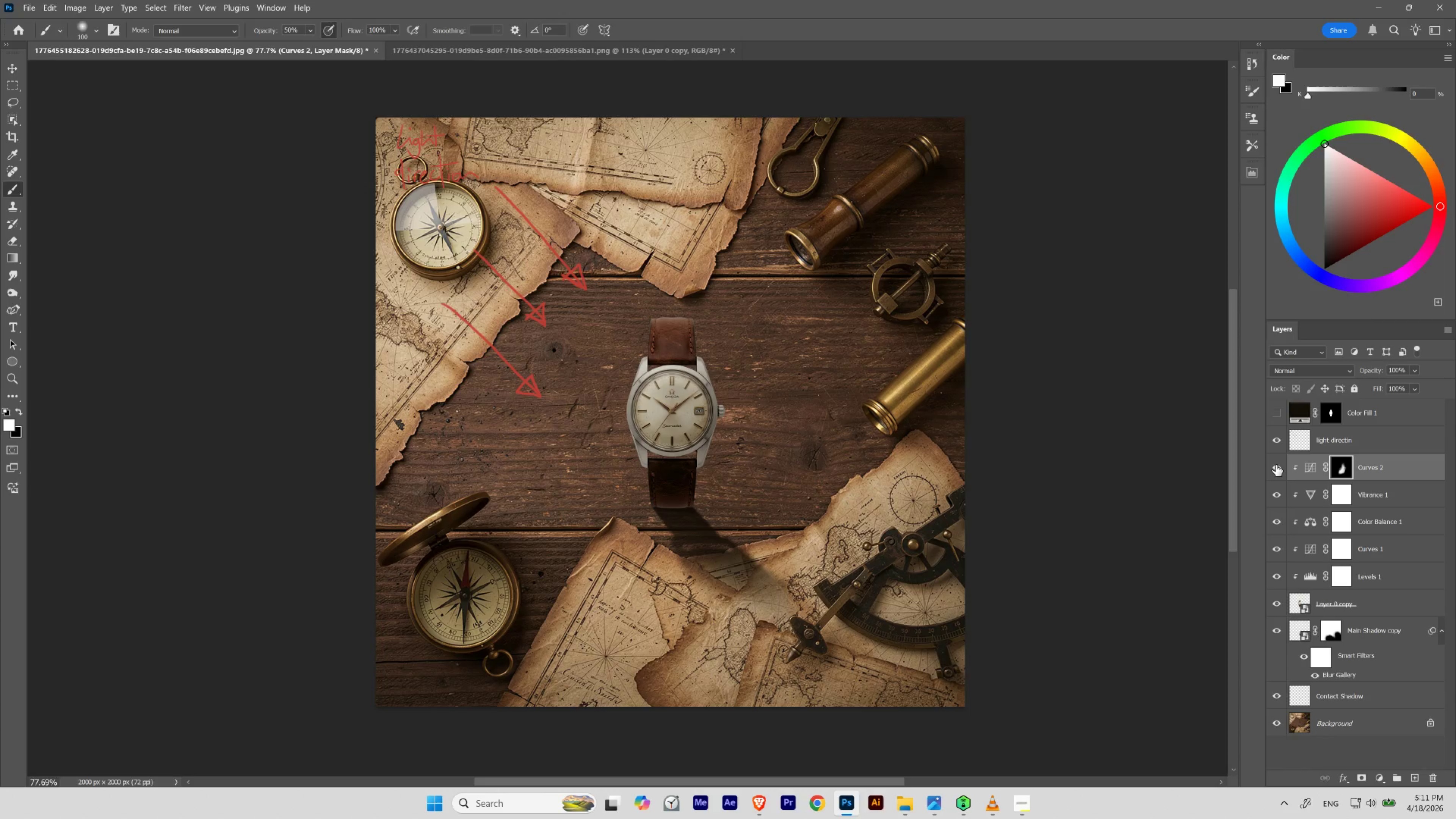 
left_click([1276, 465])
 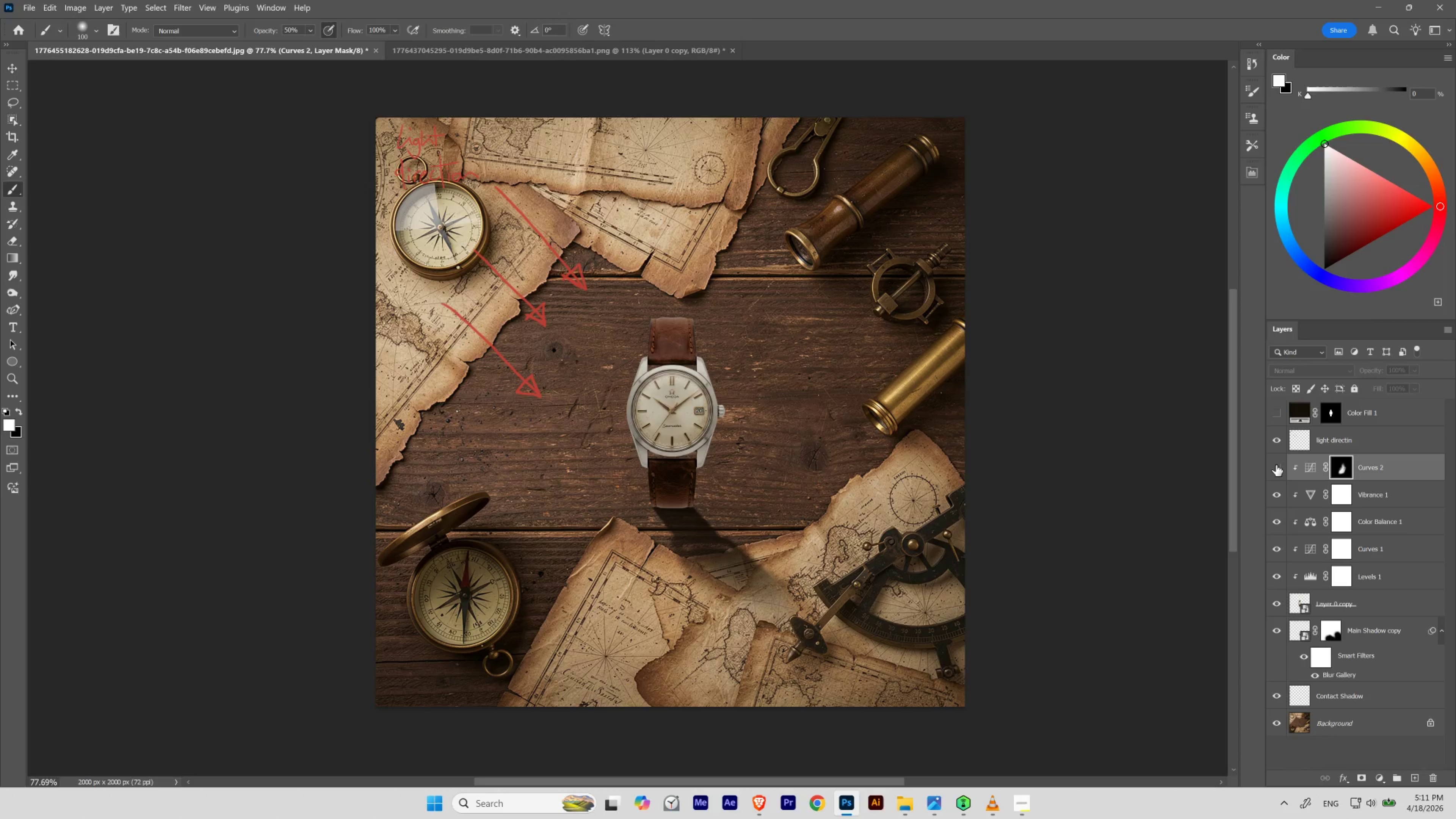 
left_click([1276, 465])
 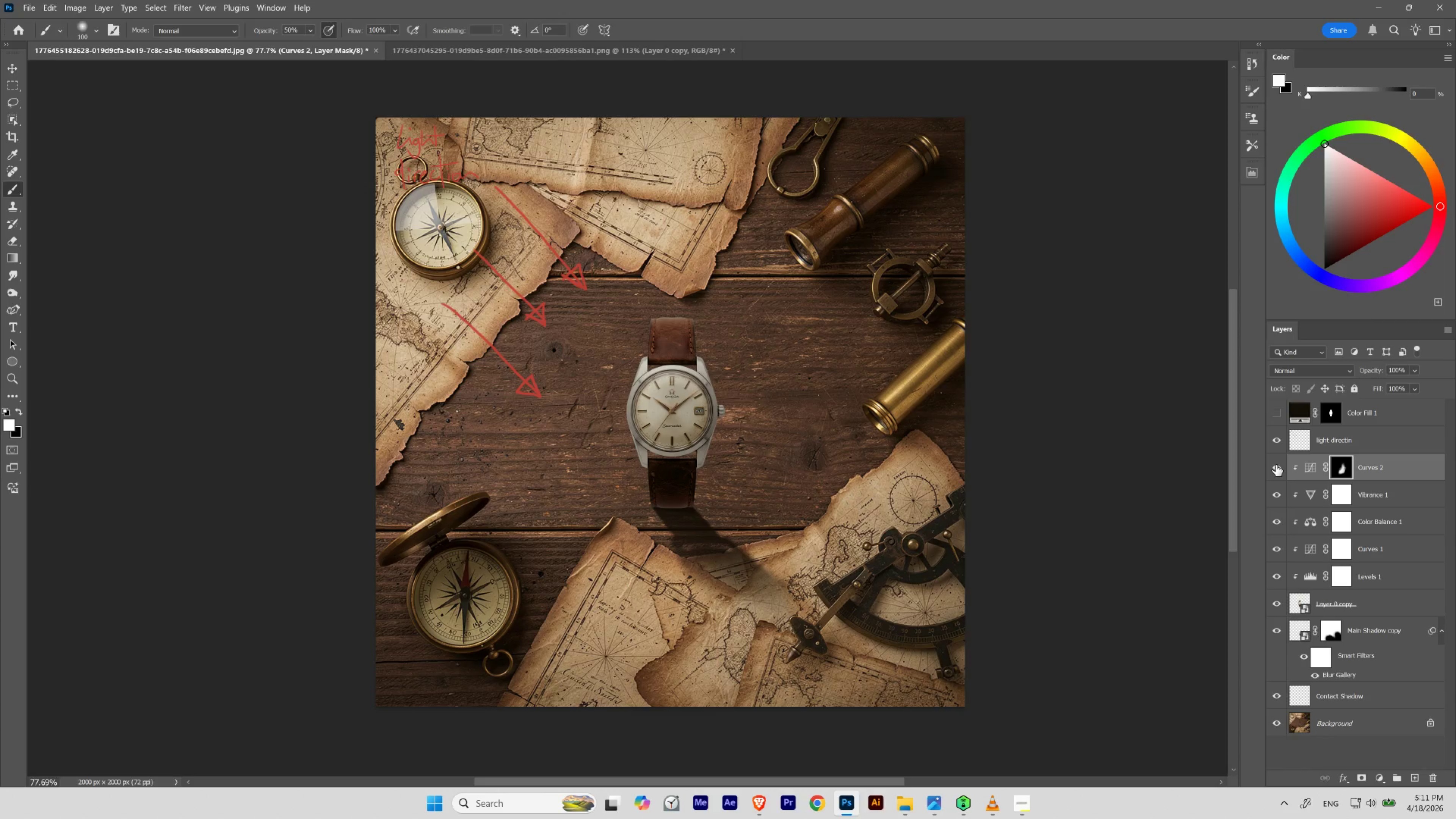 
left_click([1276, 465])
 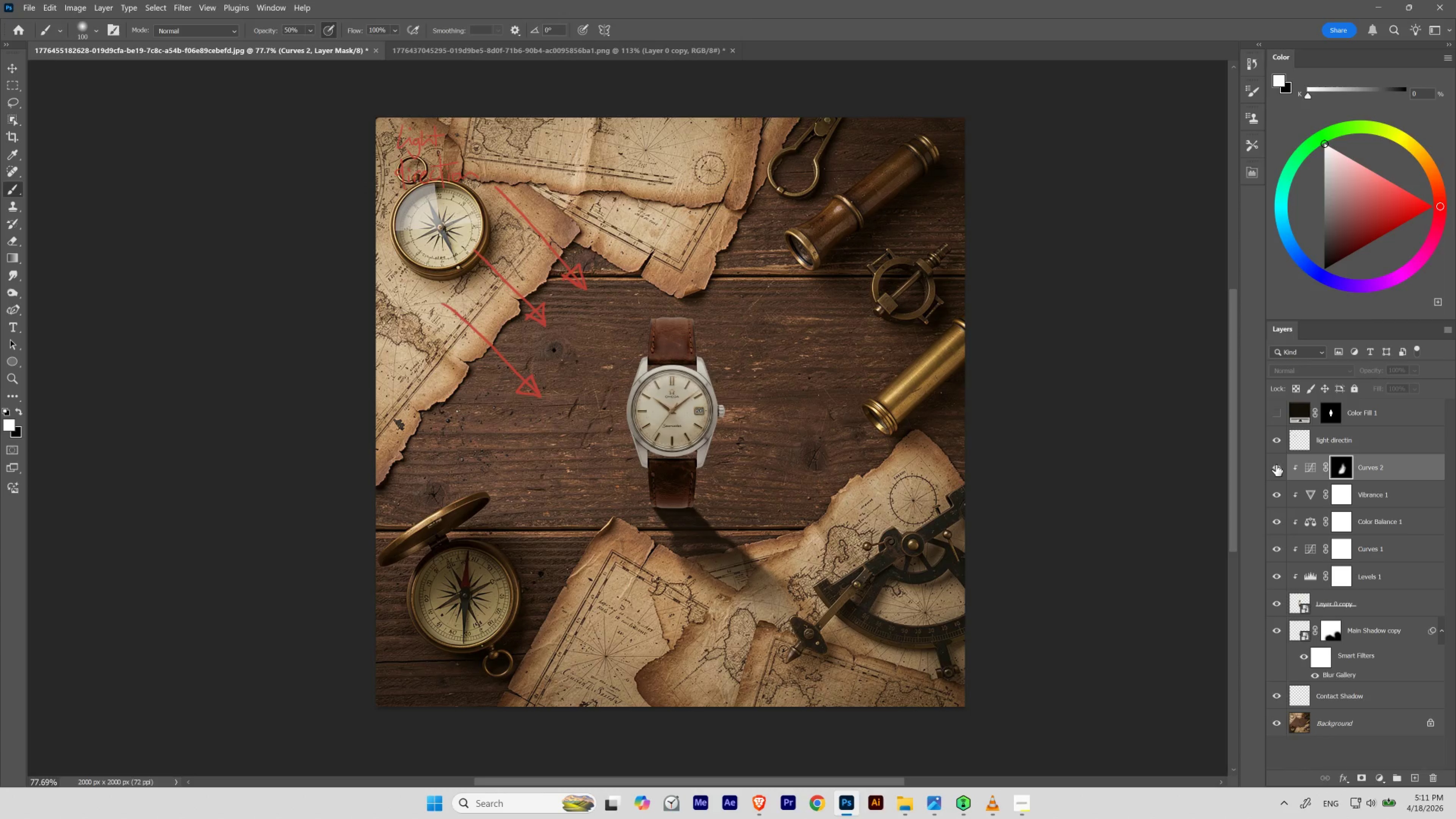 
left_click([1276, 465])
 